 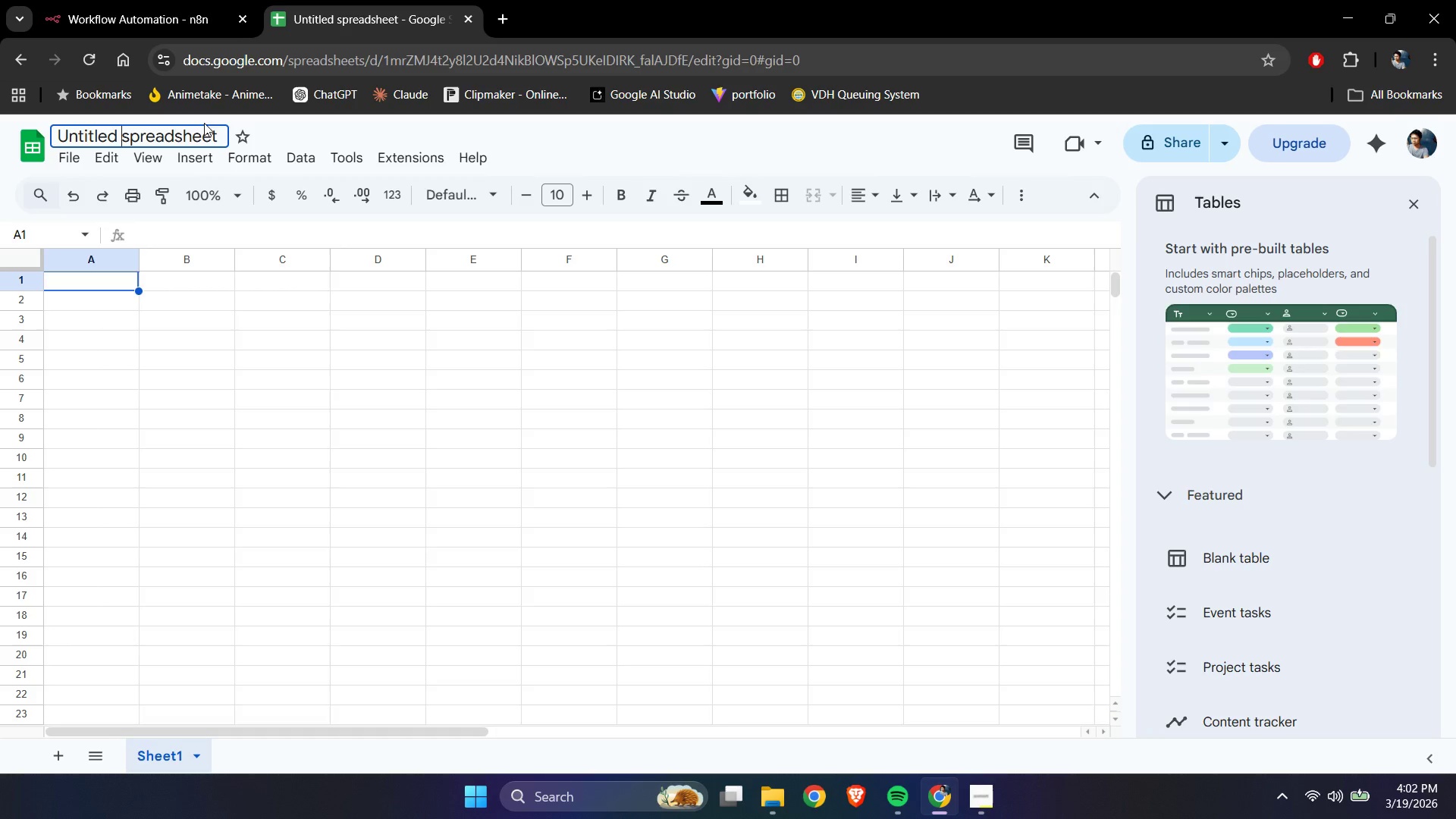 
left_click([145, 132])
 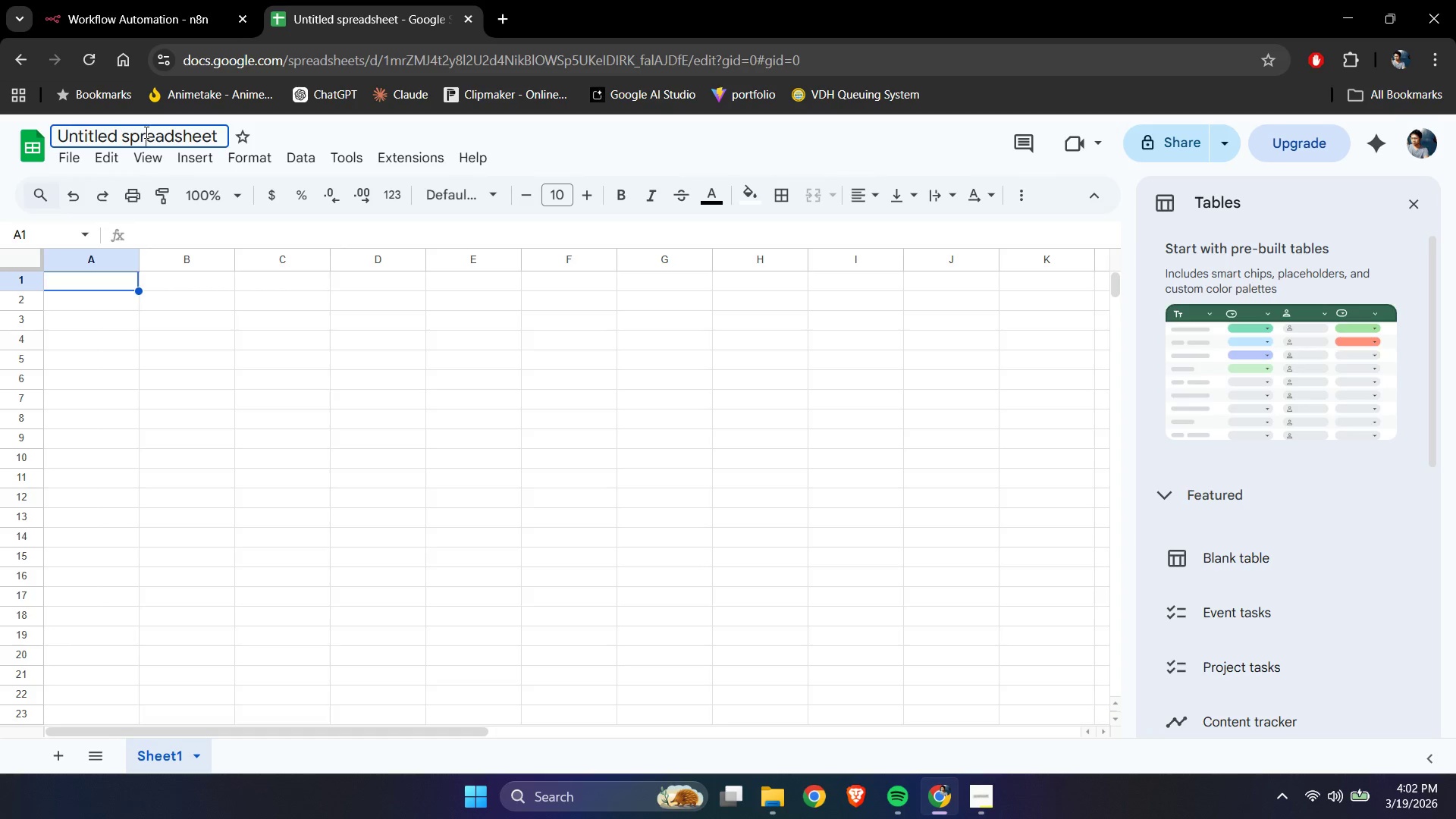 
key(Control+A)
 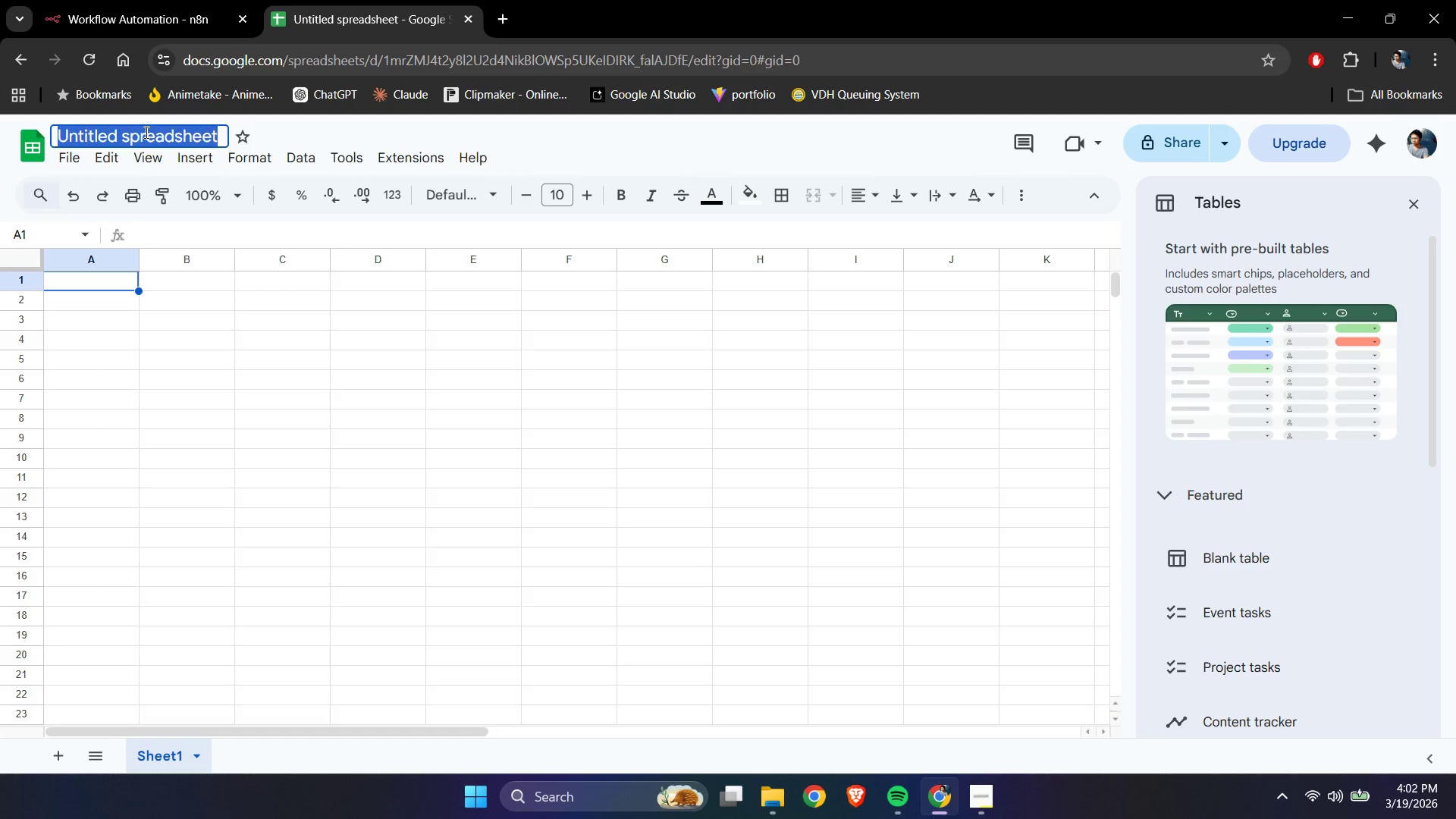 
key(Control+V)
 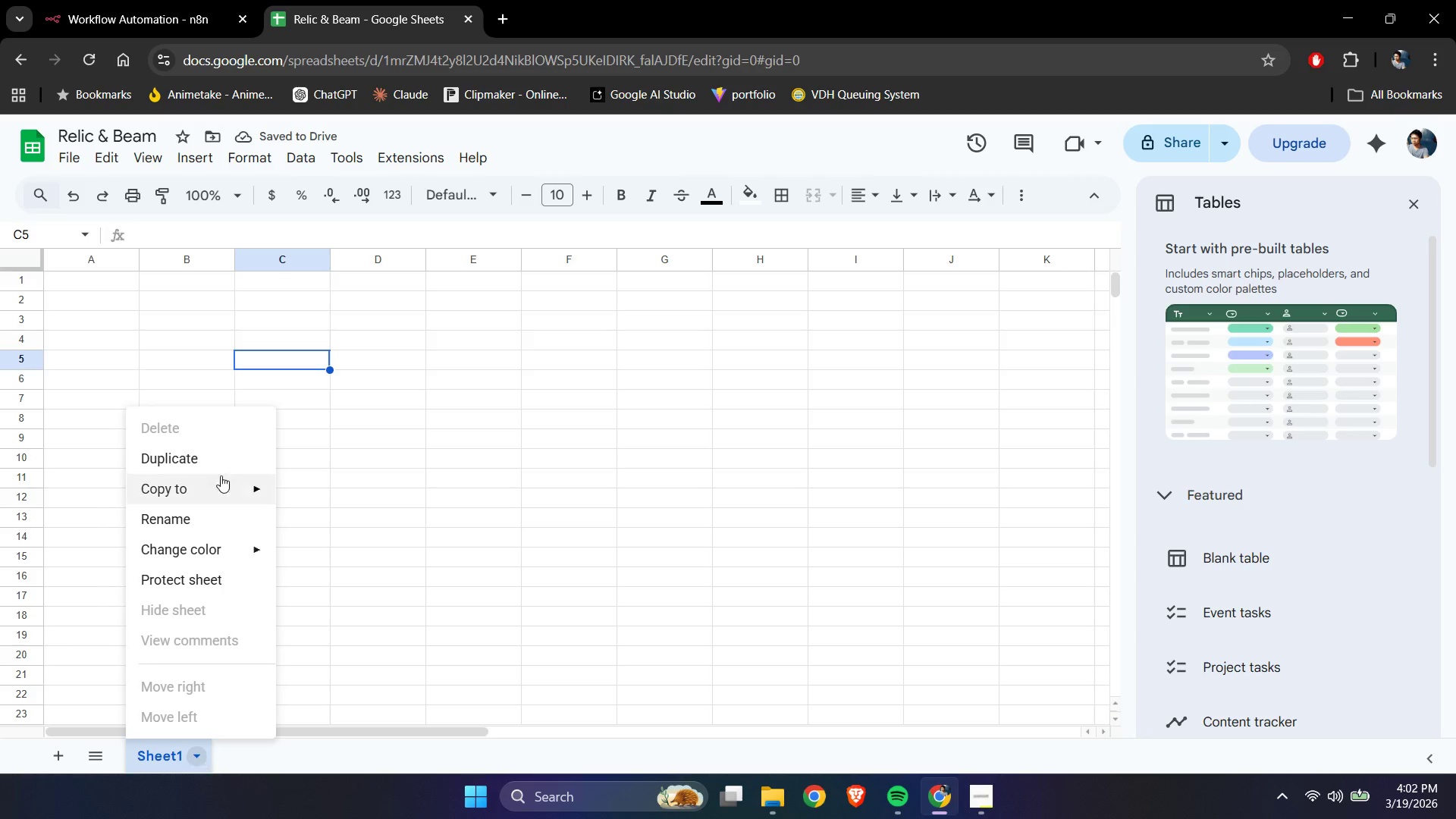 
left_click([187, 514])
 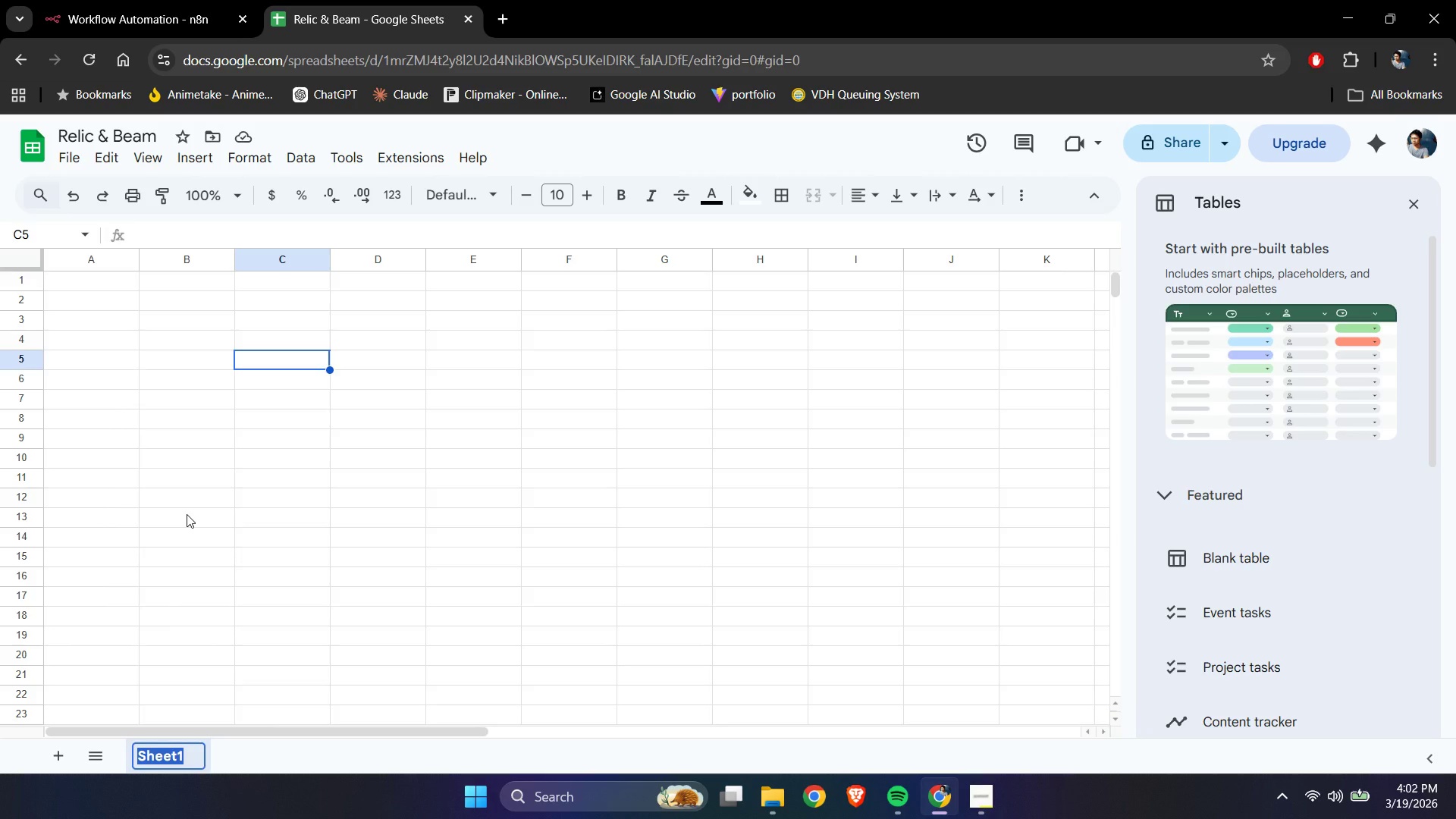 
type(warehouse)
 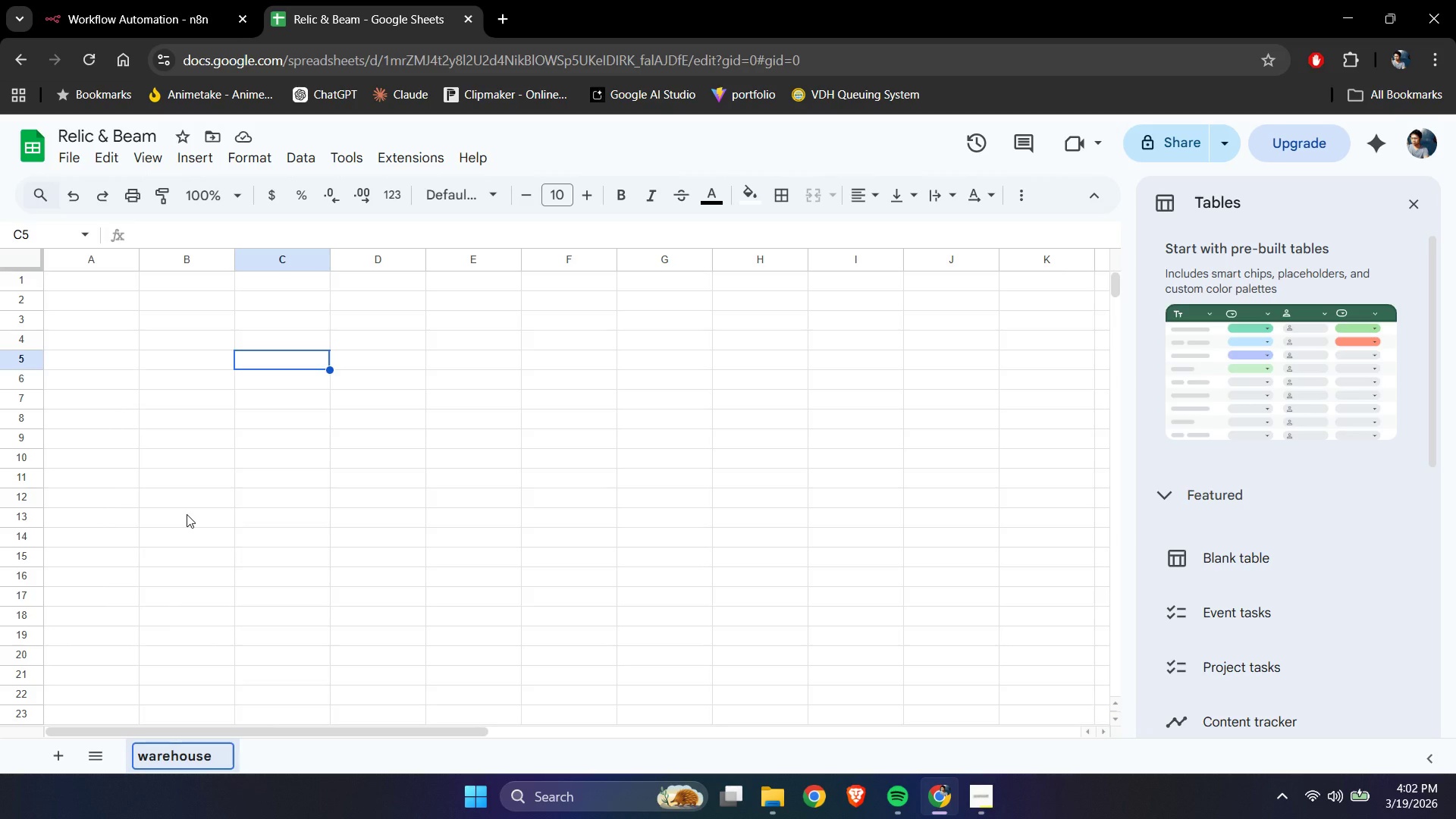 
wait(5.16)
 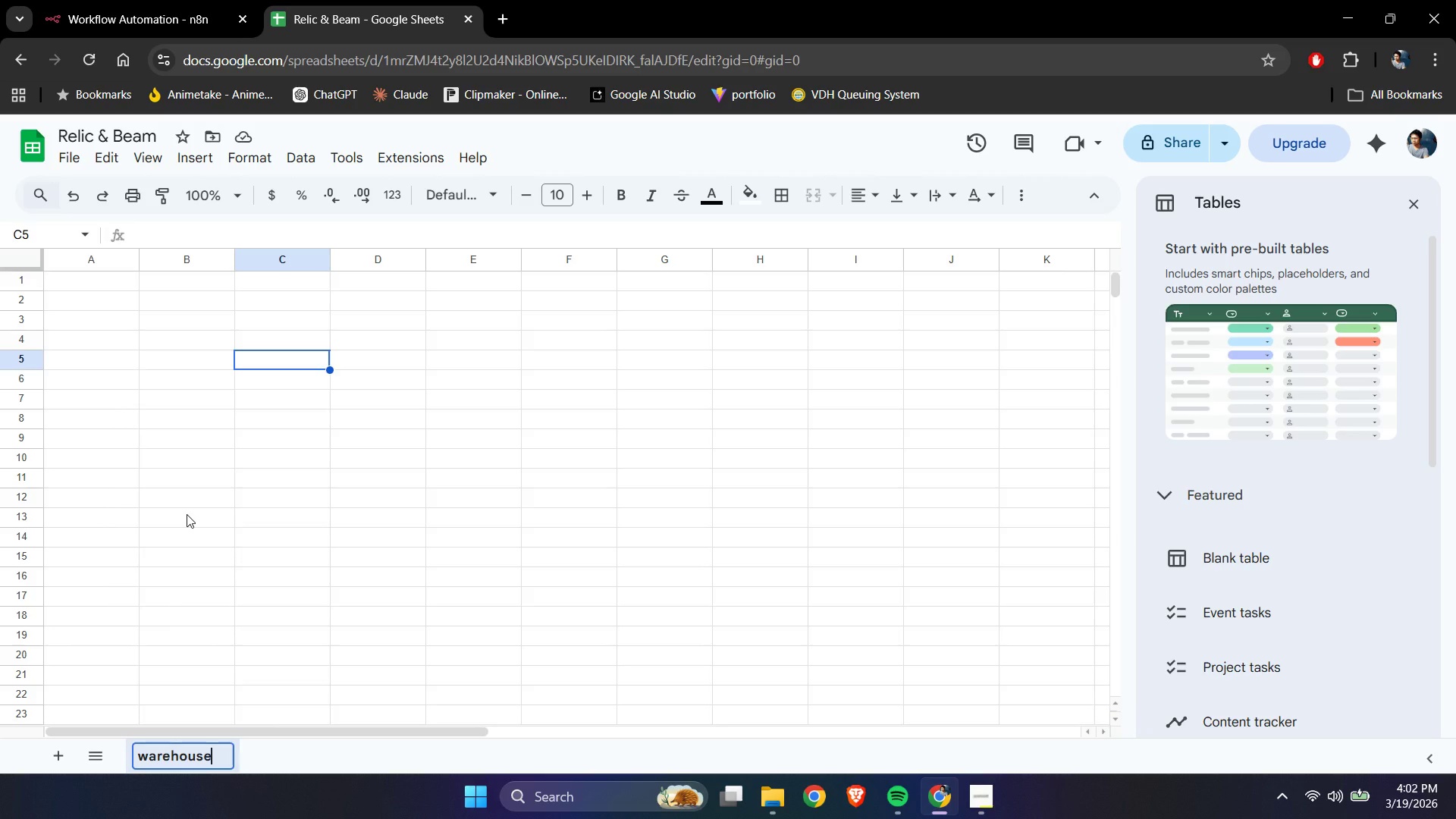 
type( database)
 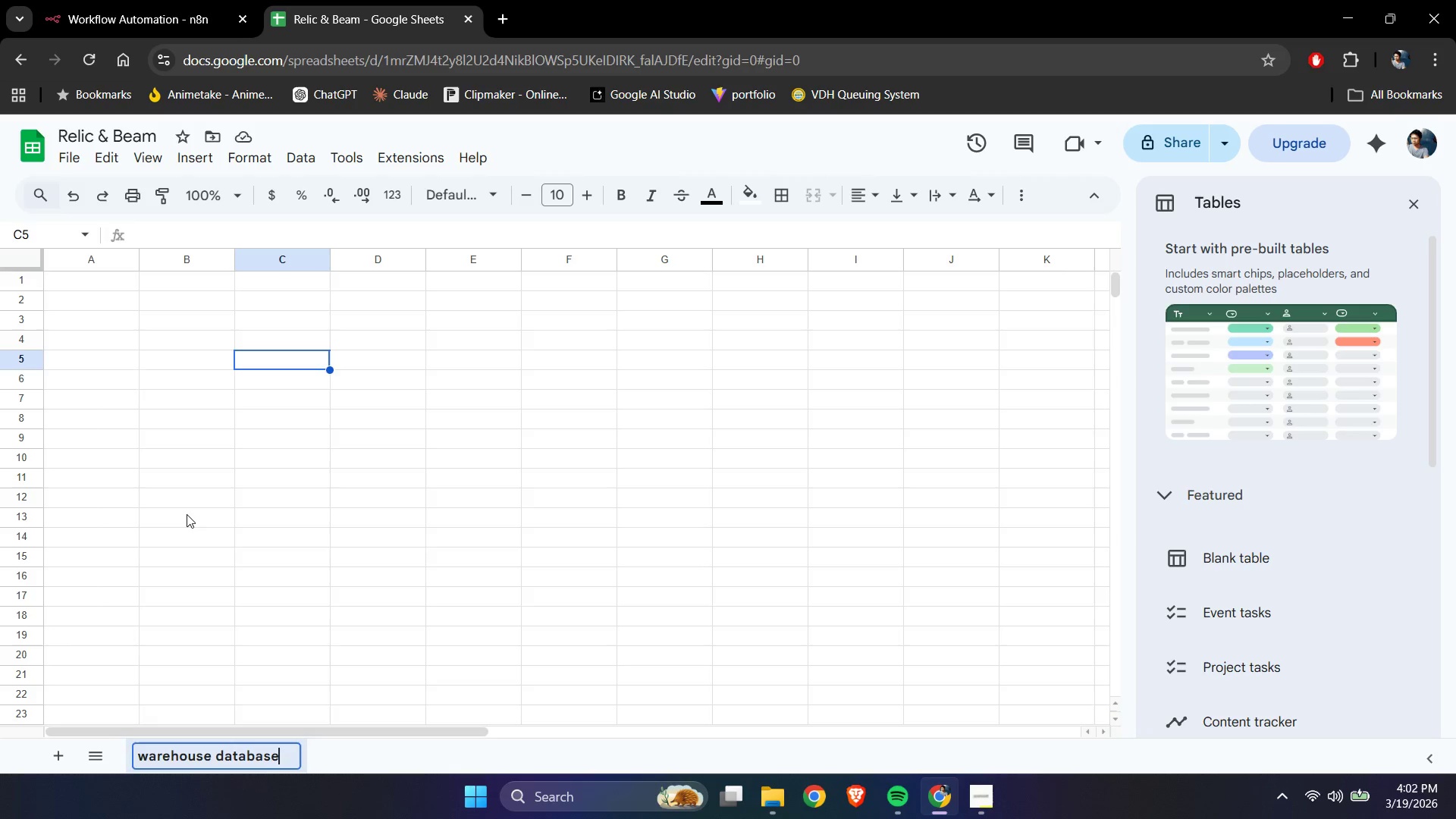 
key(Enter)
 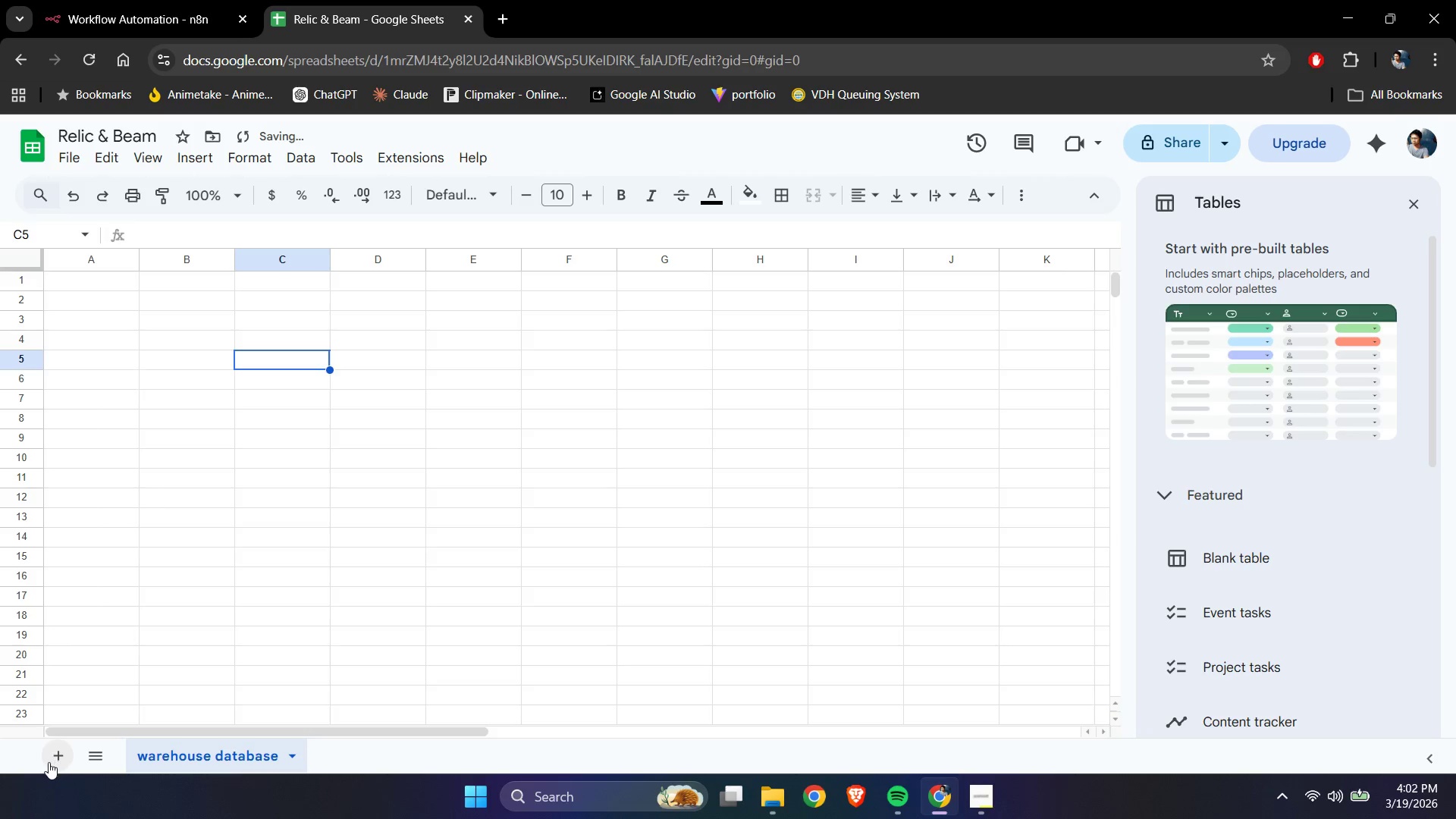 
left_click([49, 762])
 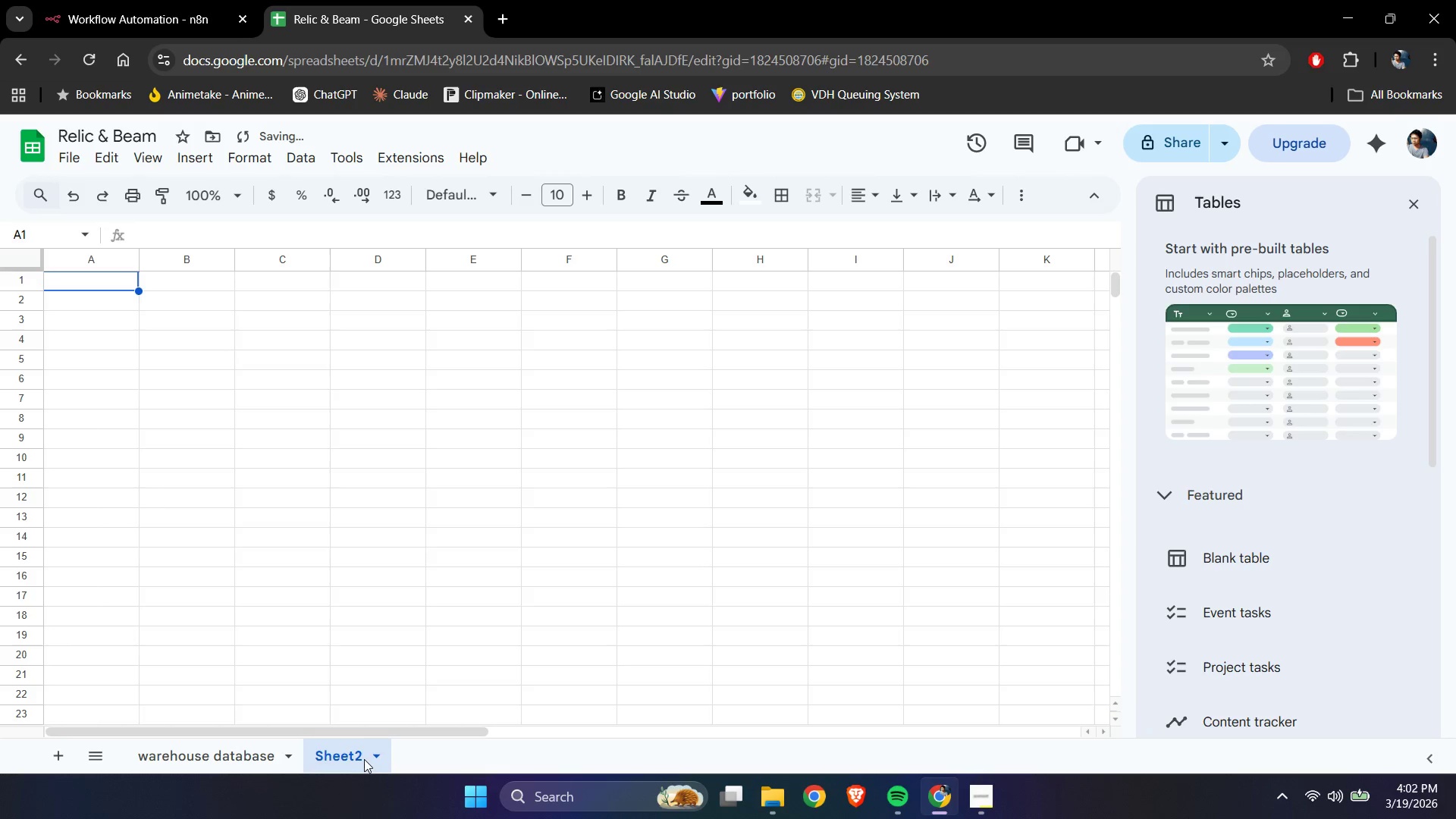 
left_click([373, 757])
 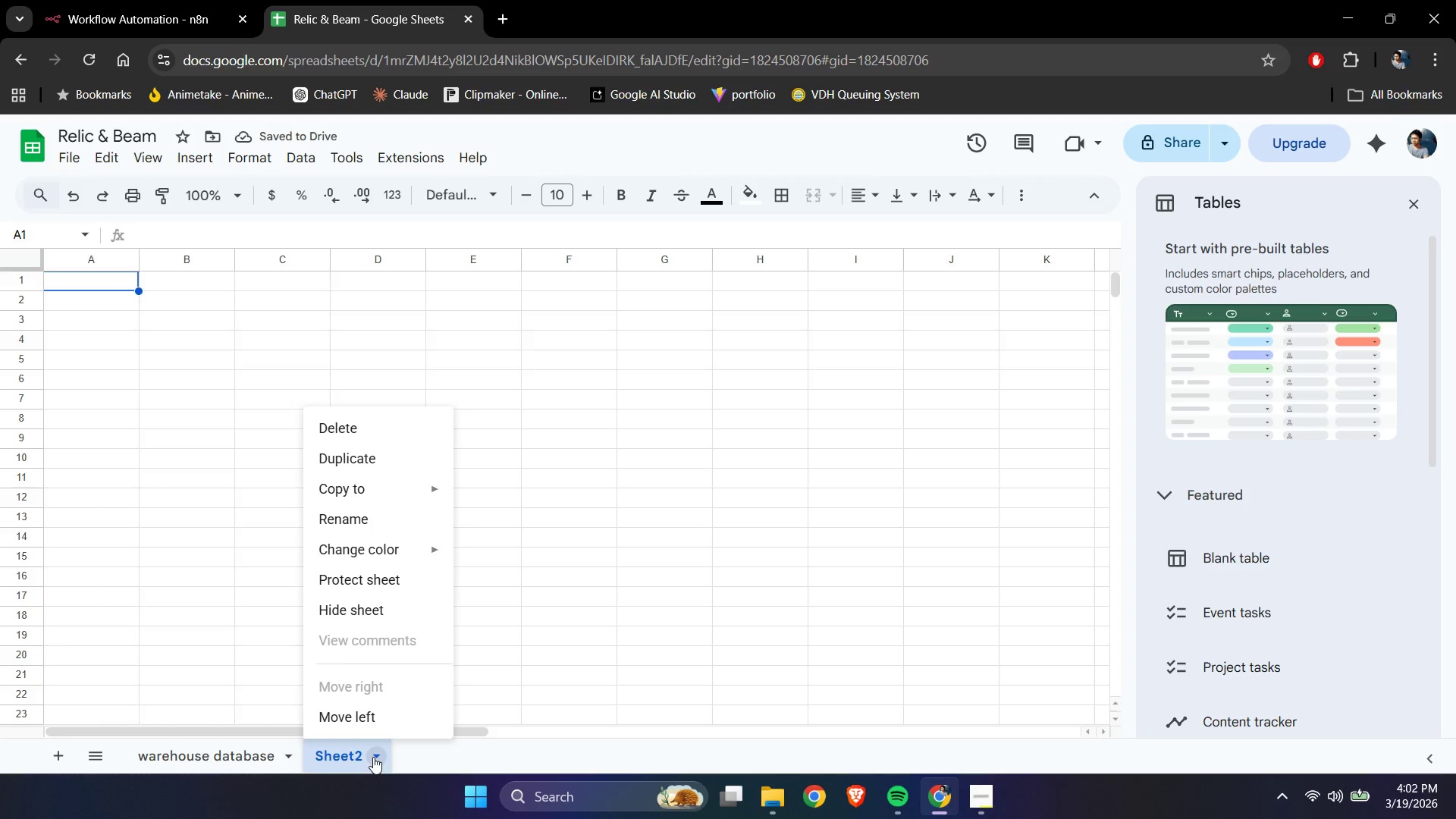 
left_click([504, 676])
 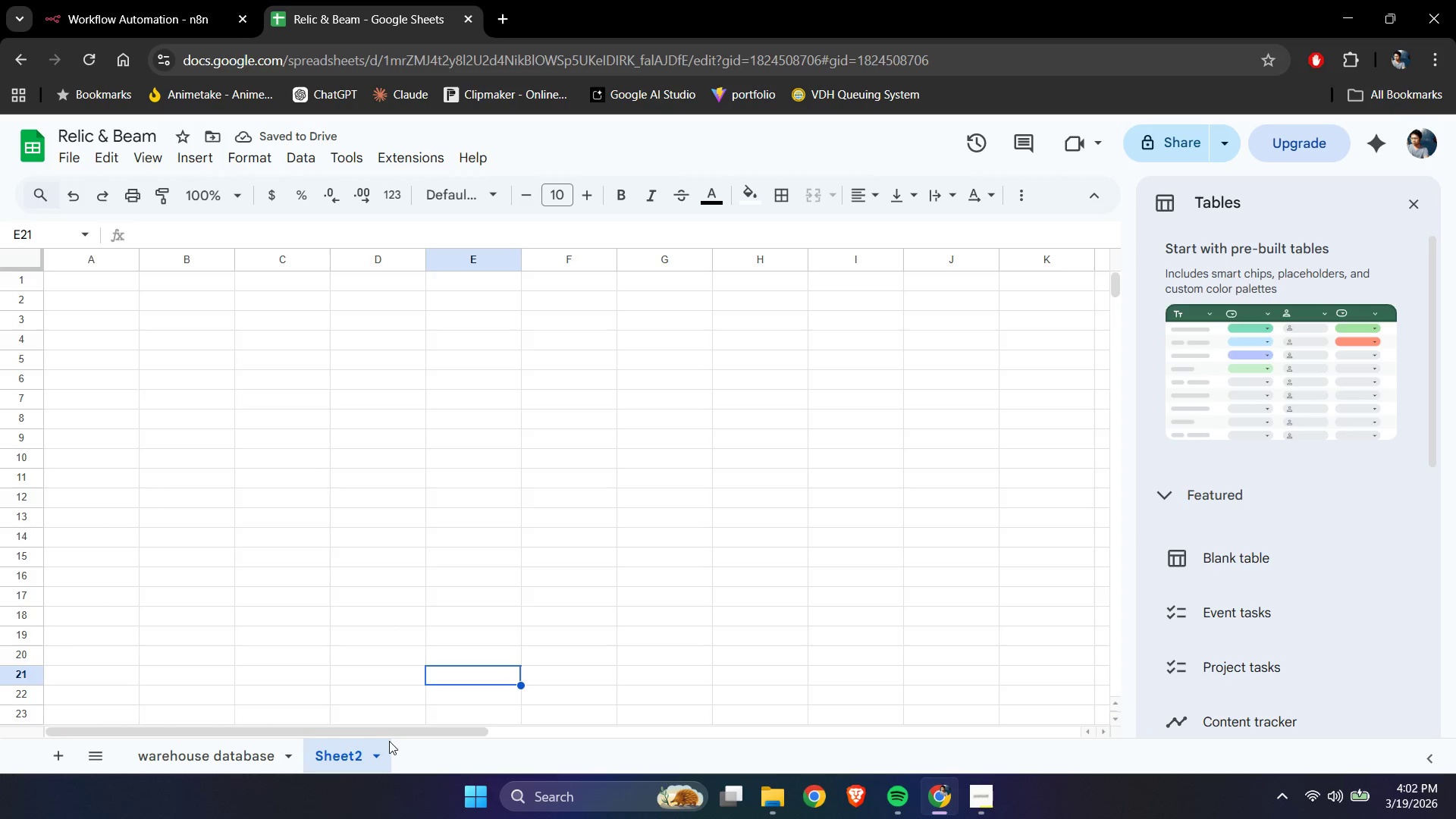 
left_click([378, 752])
 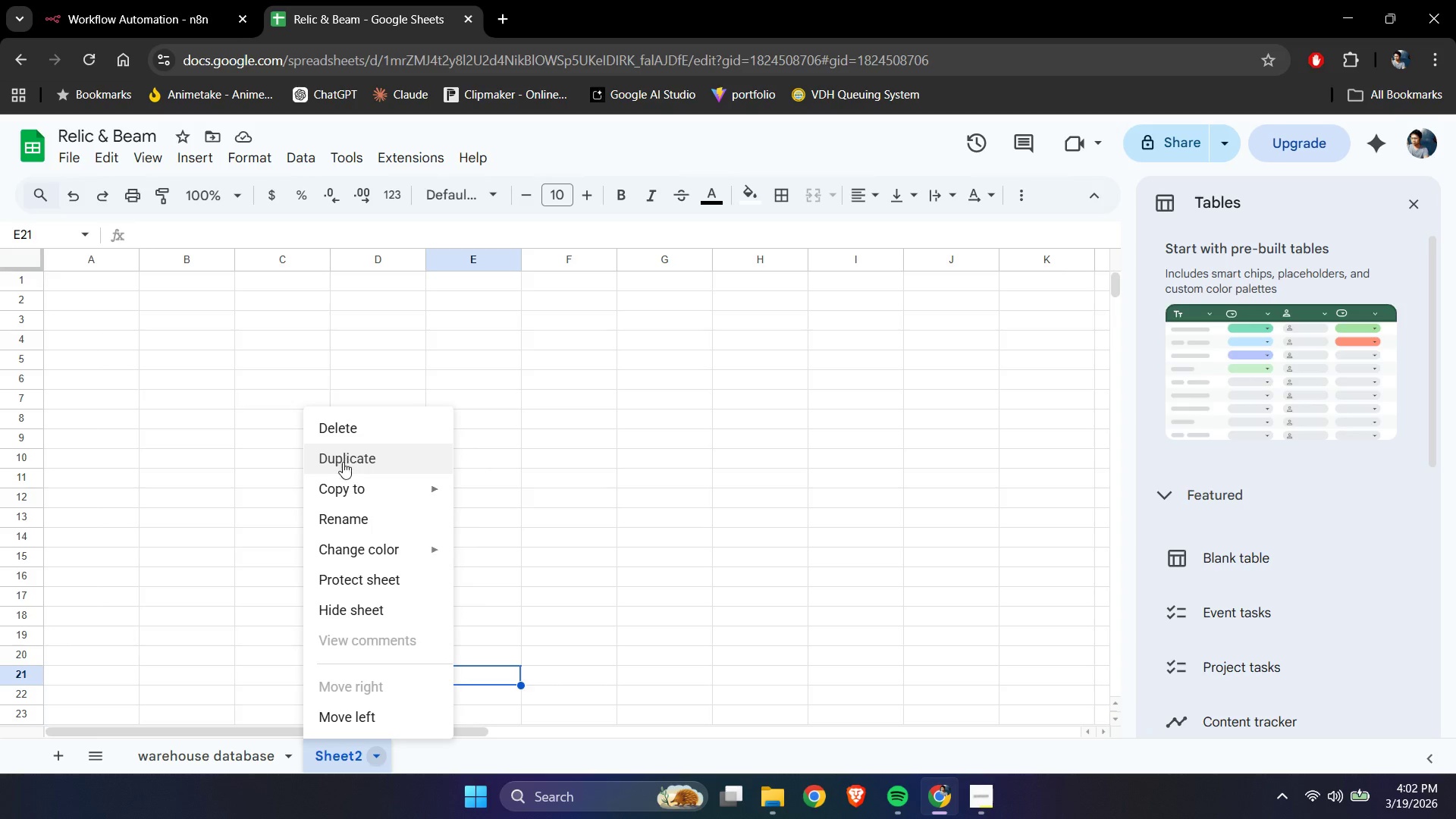 
left_click([350, 528])
 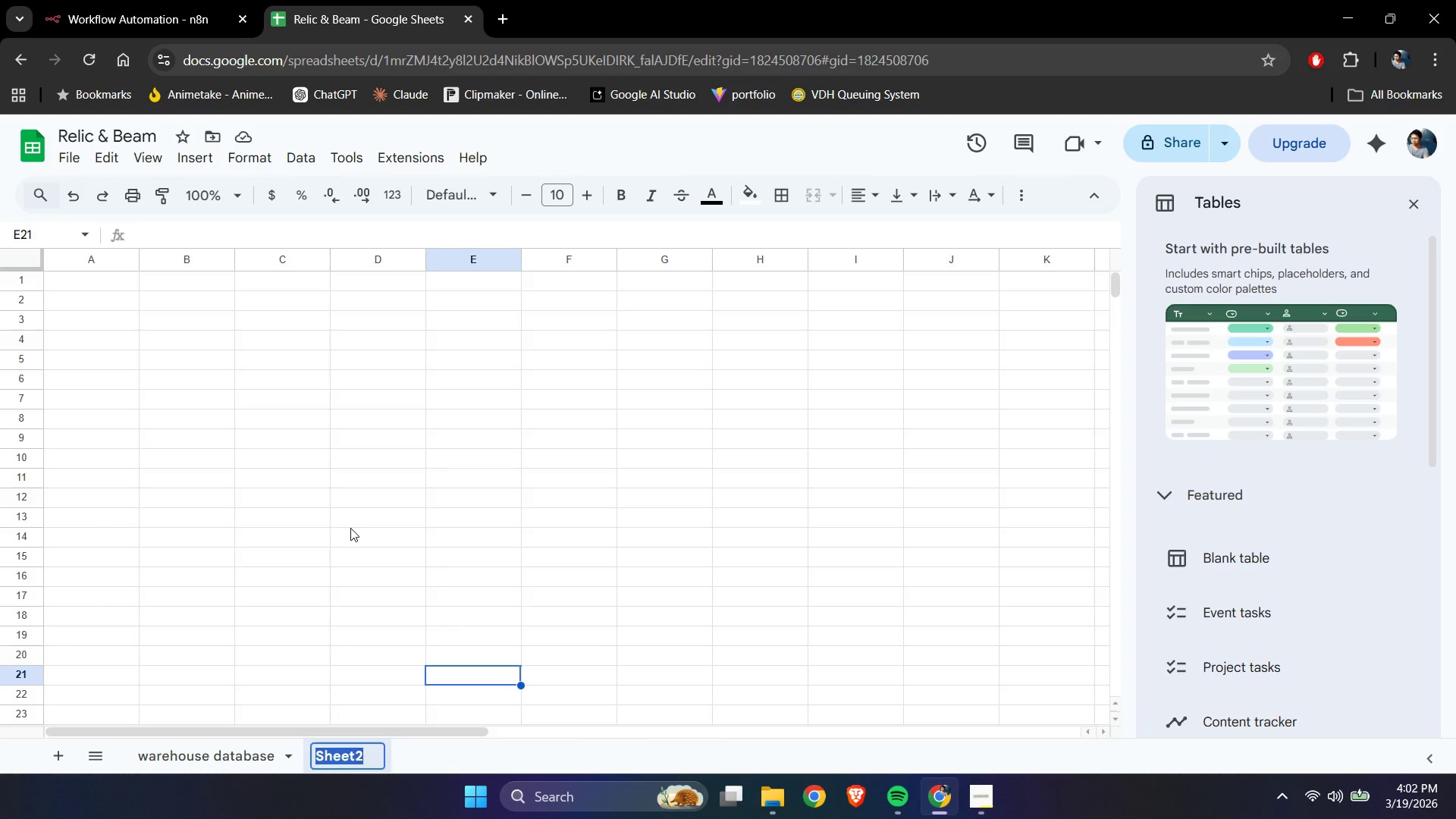 
type(wihslis)
key(Backspace)
key(Backspace)
key(Backspace)
key(Backspace)
key(Backspace)
key(Backspace)
type(ishlist)
 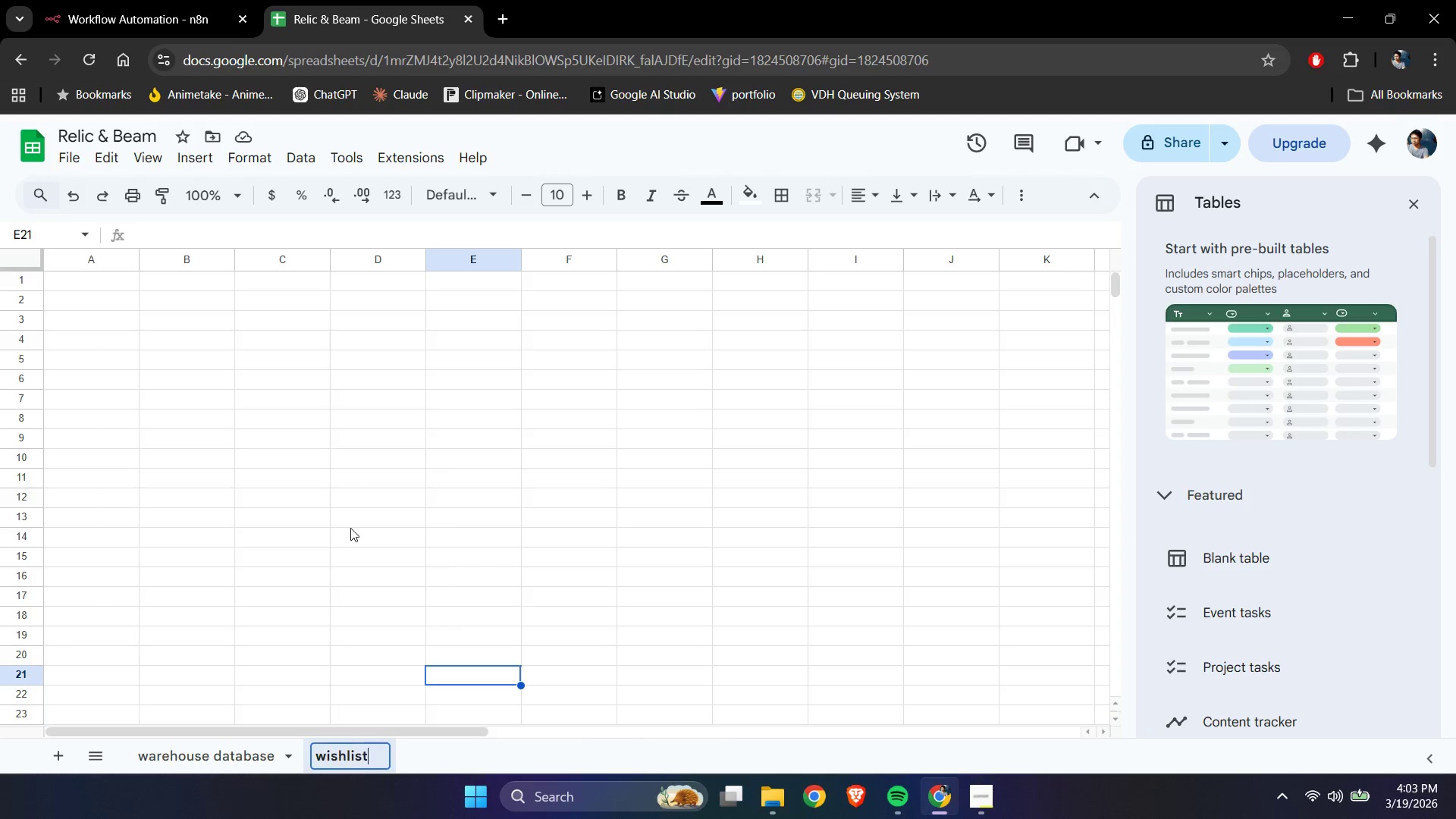 
key(Enter)
 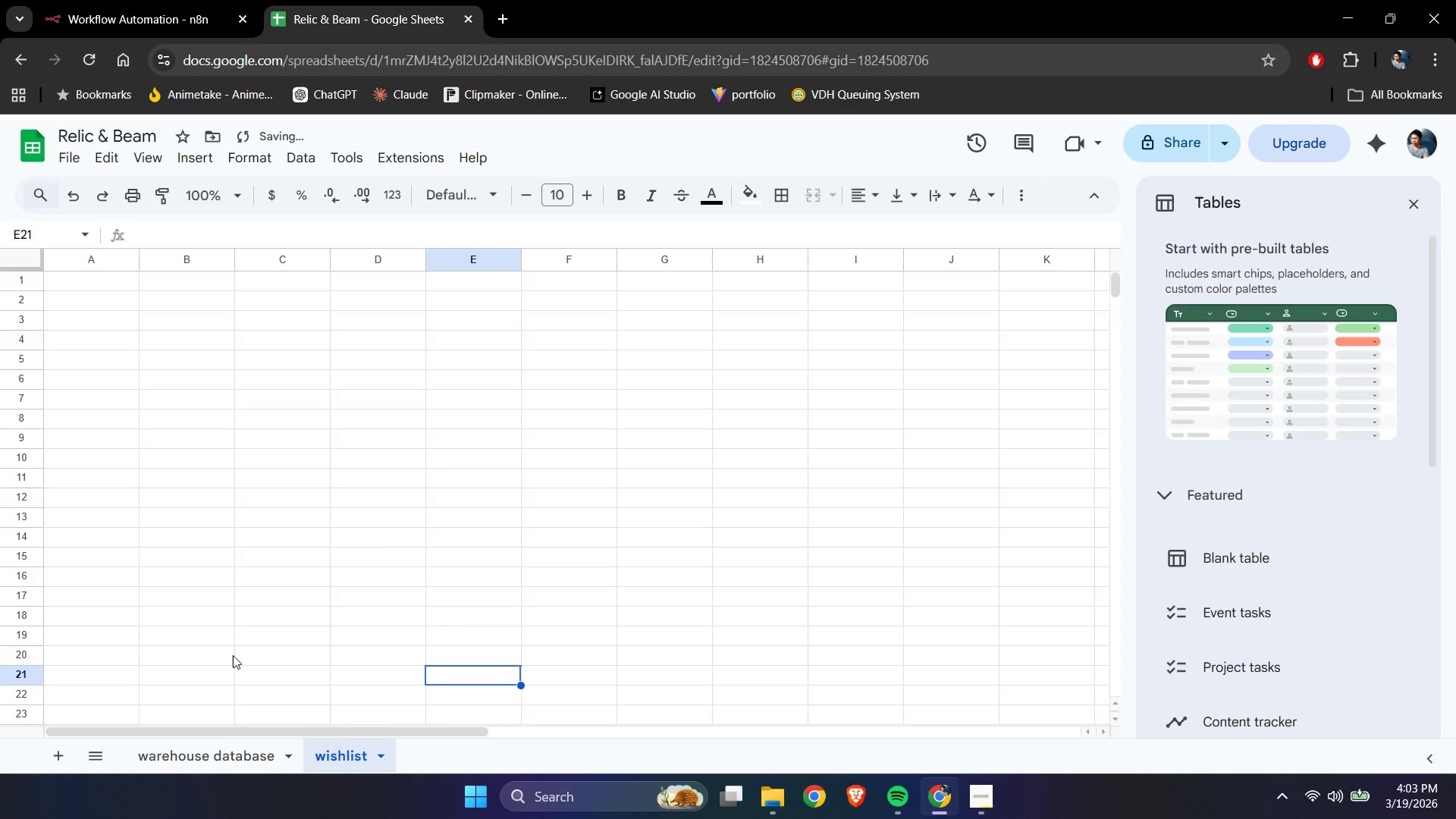 
left_click([203, 754])
 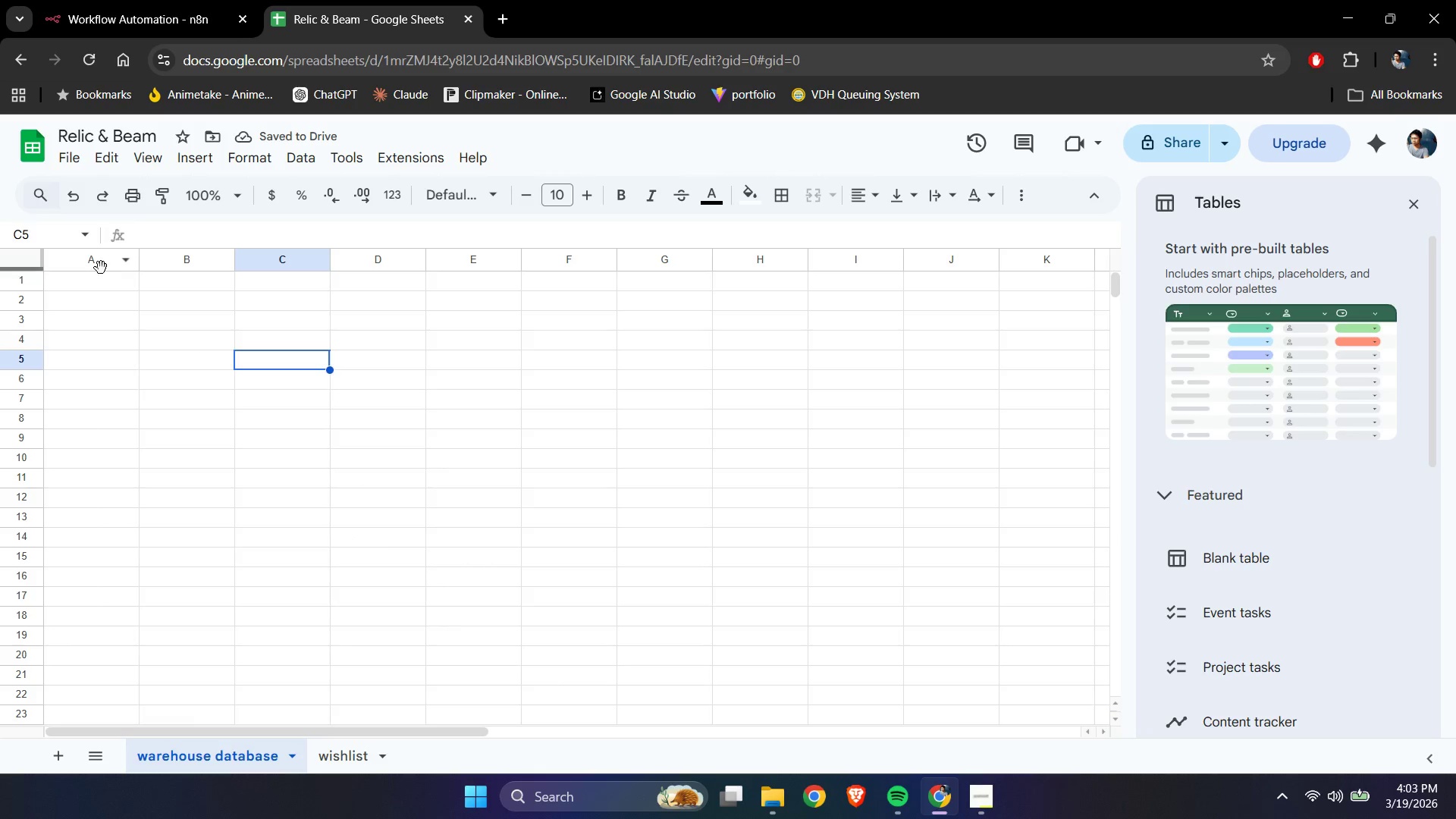 
left_click([90, 278])
 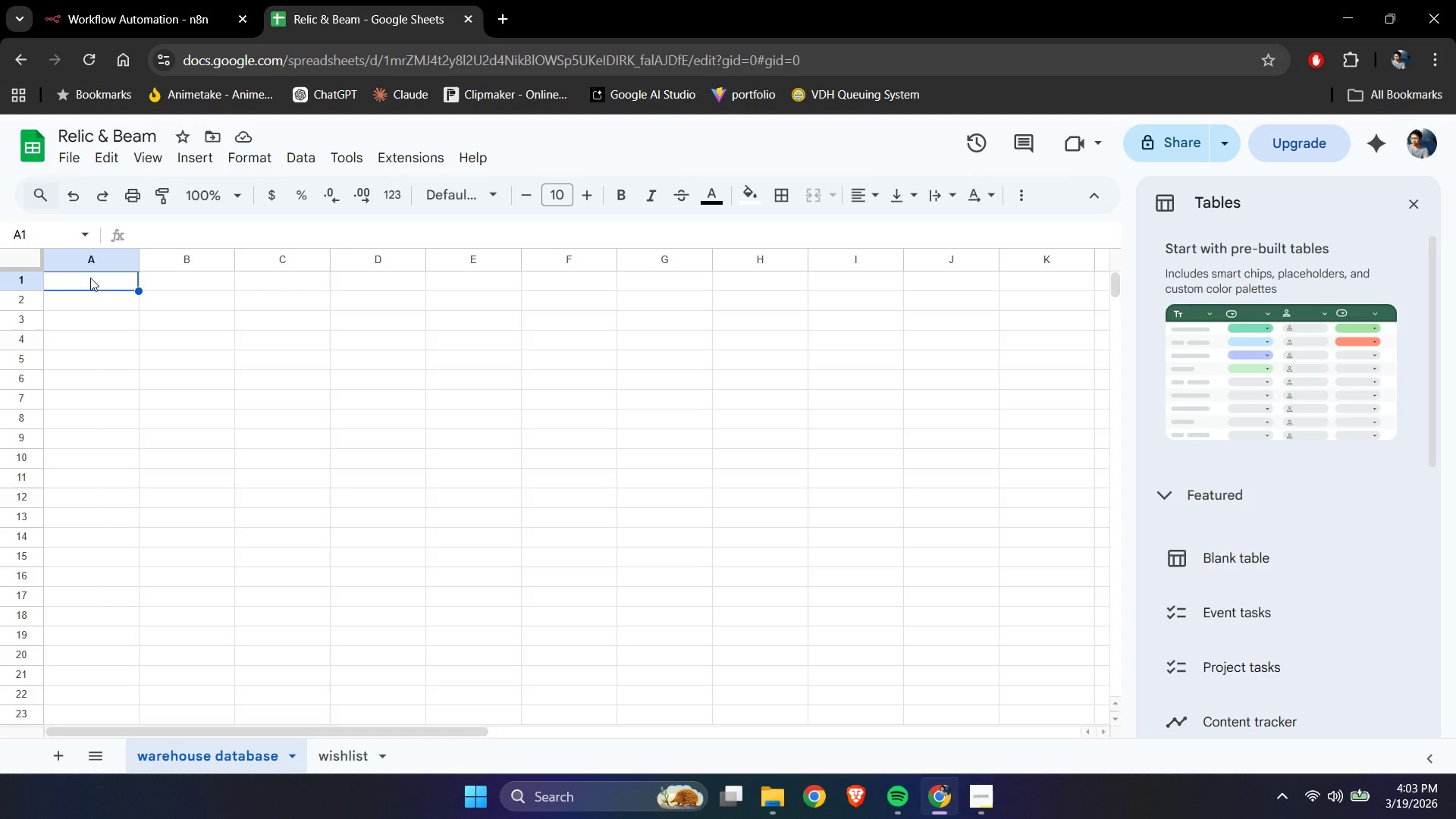 
type(item)
key(Backspace)
key(Backspace)
key(Backspace)
key(Backspace)
type(item)
 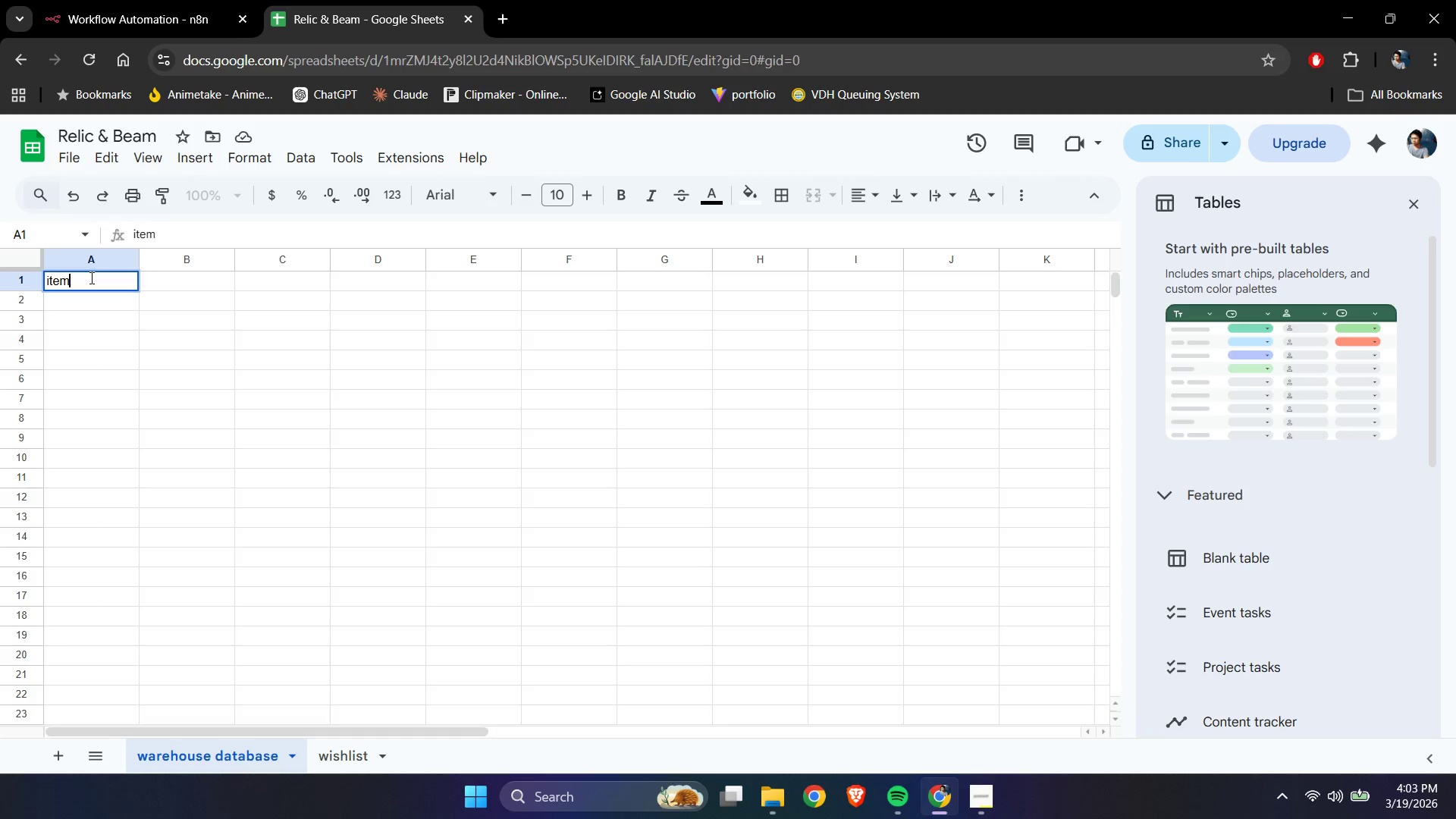 
type(_code)
key(Backspace)
key(Backspace)
key(Backspace)
key(Backspace)
key(Backspace)
 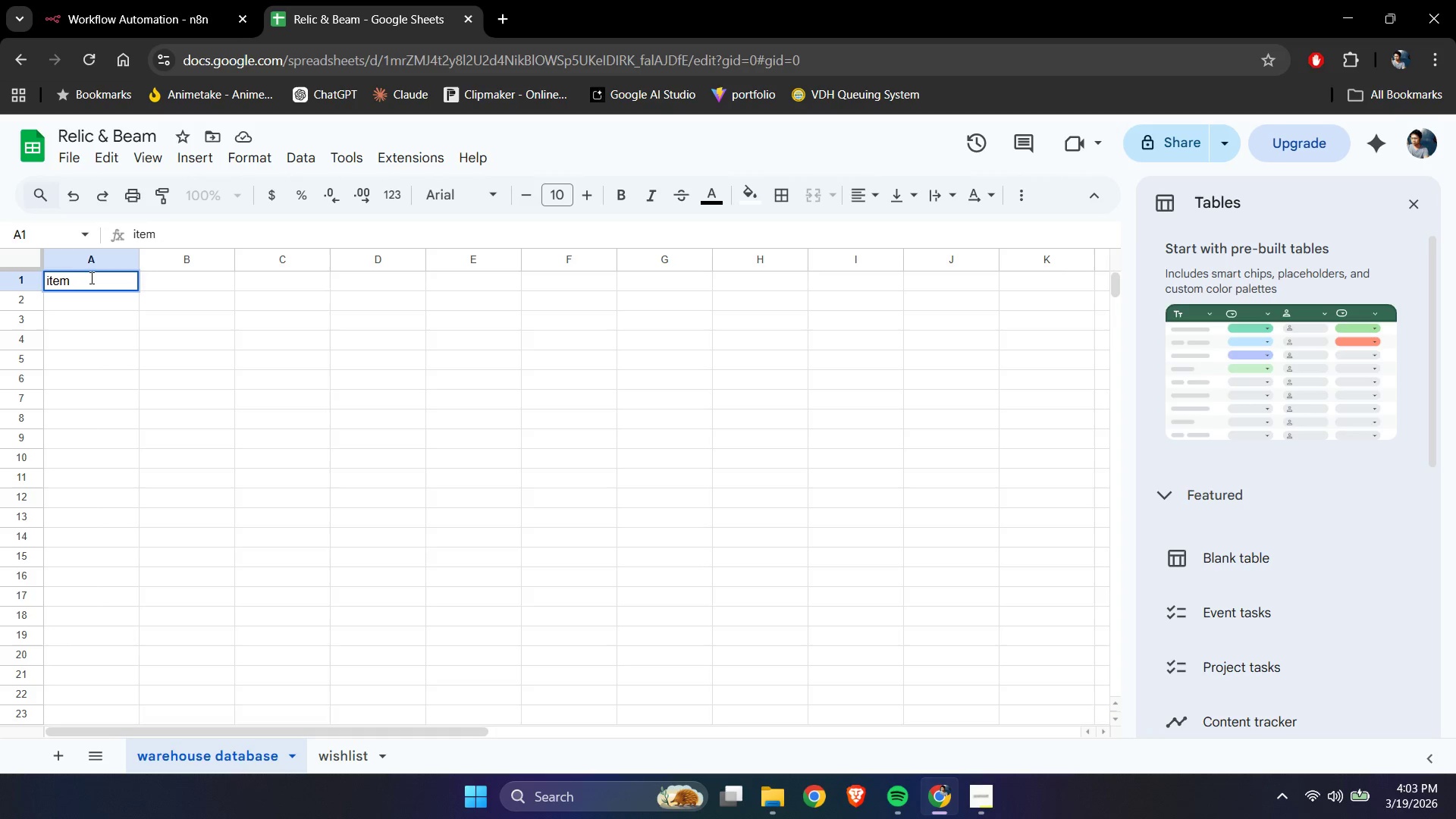 
key(Control+ControlLeft)
 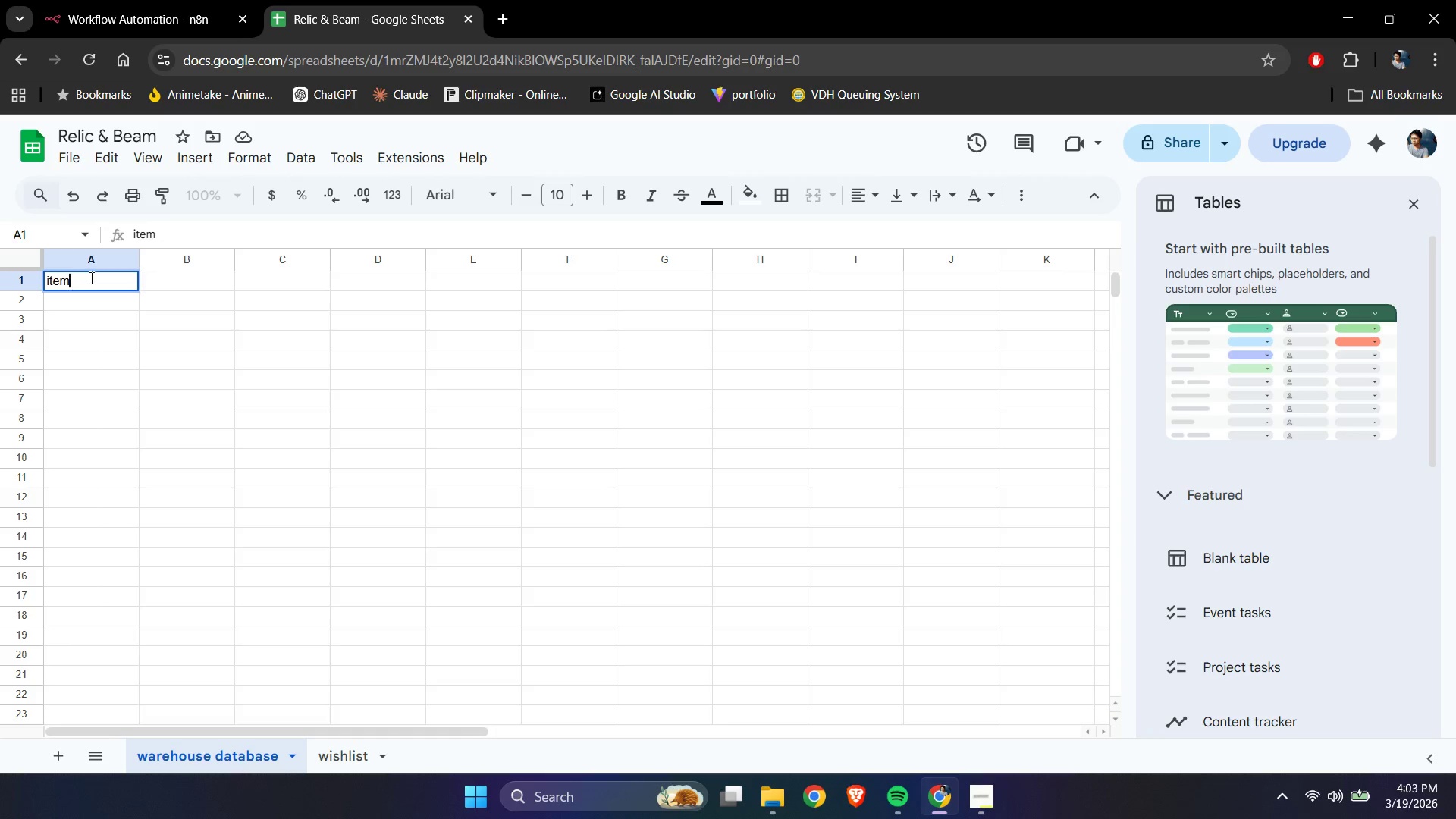 
key(Control+A)
 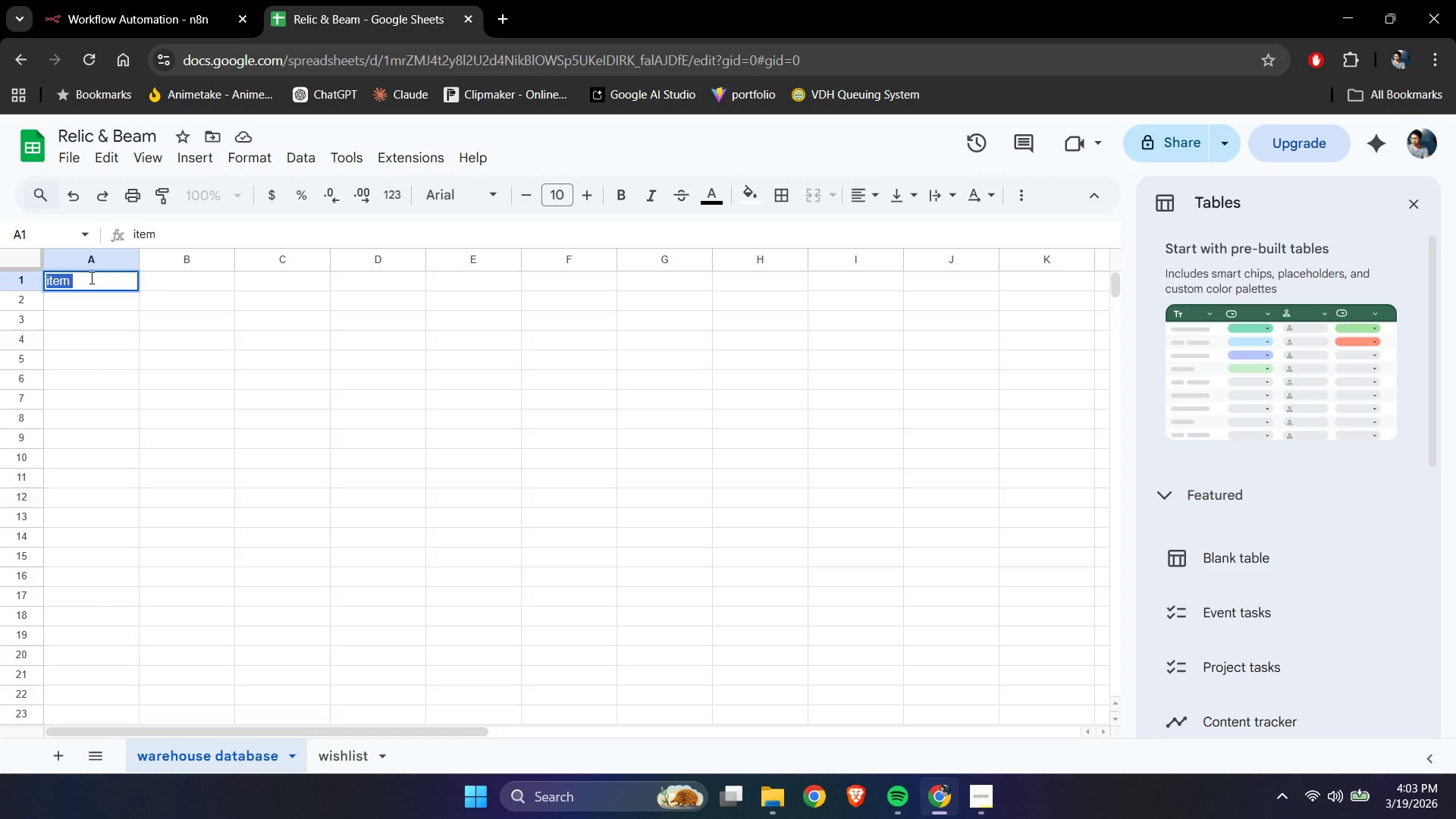 
type(Item Code)
key(Tab)
type(Item )
key(Backspace)
key(Backspace)
key(Backspace)
key(Backspace)
key(Backspace)
type(Name)
key(Tab)
type(Qty)
key(Backspace)
key(Backspace)
type(unai)
key(Backspace)
key(Backspace)
key(Backspace)
type(antity)
 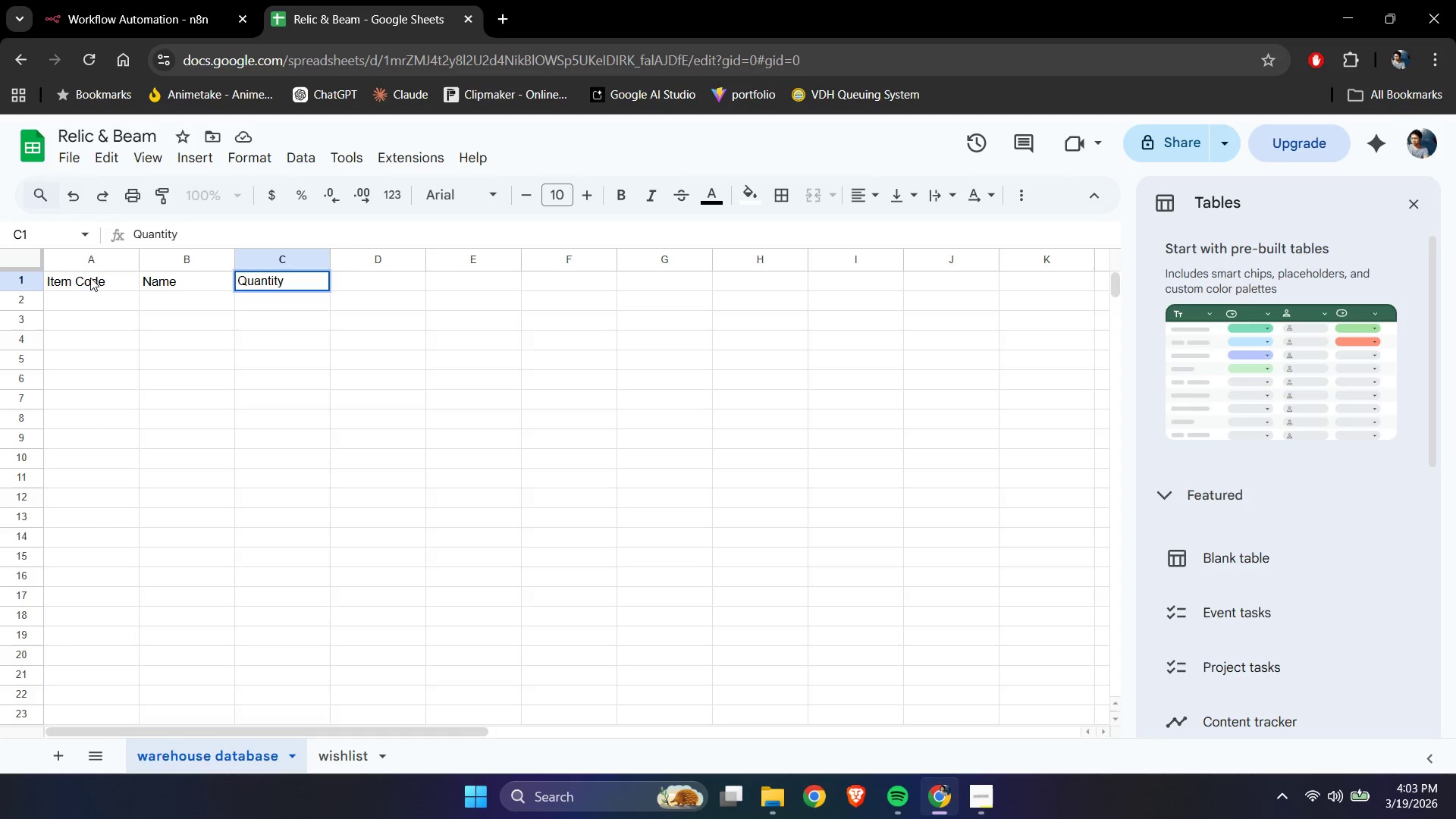 
left_click([190, 460])
 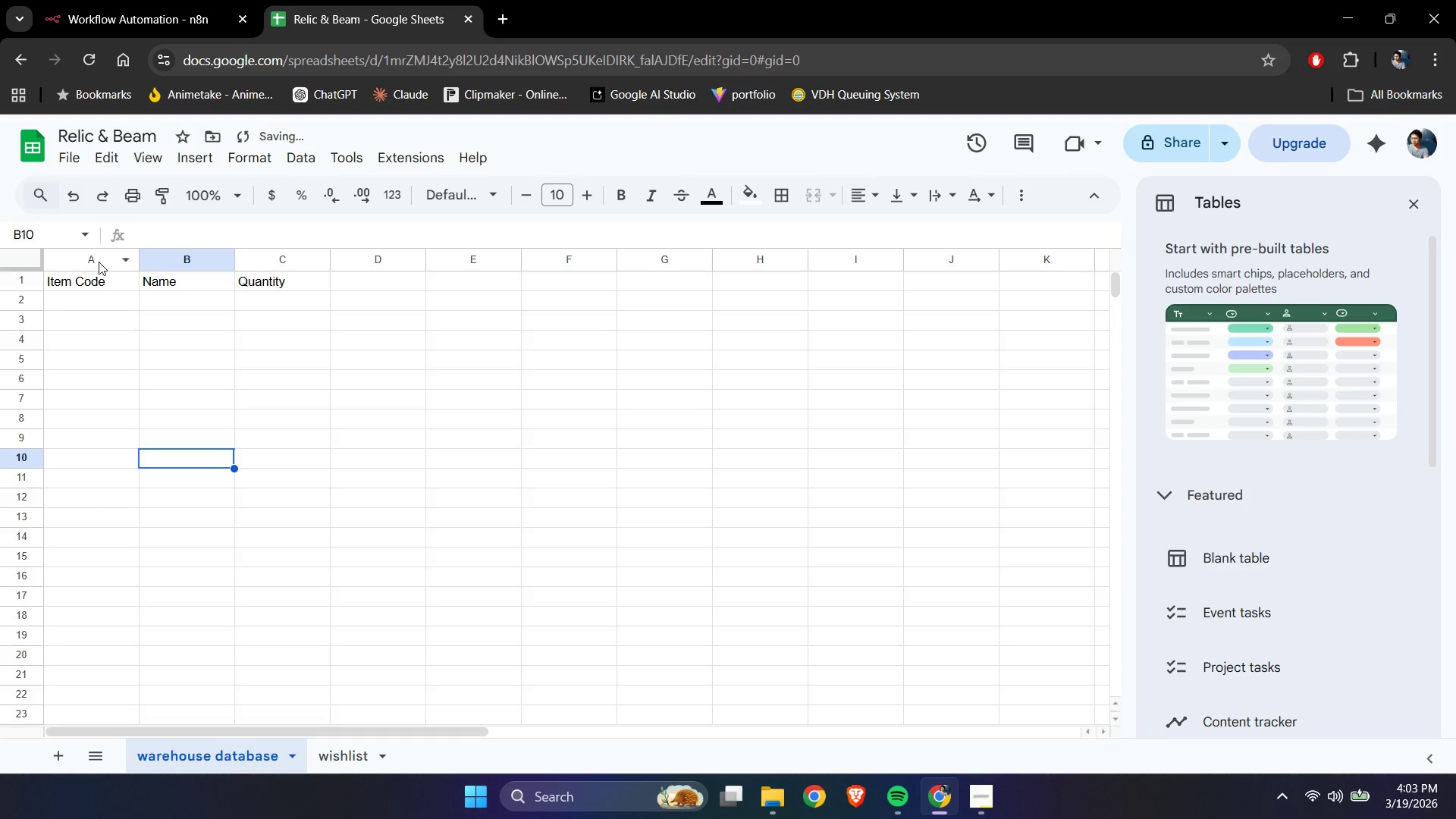 
left_click([99, 262])
 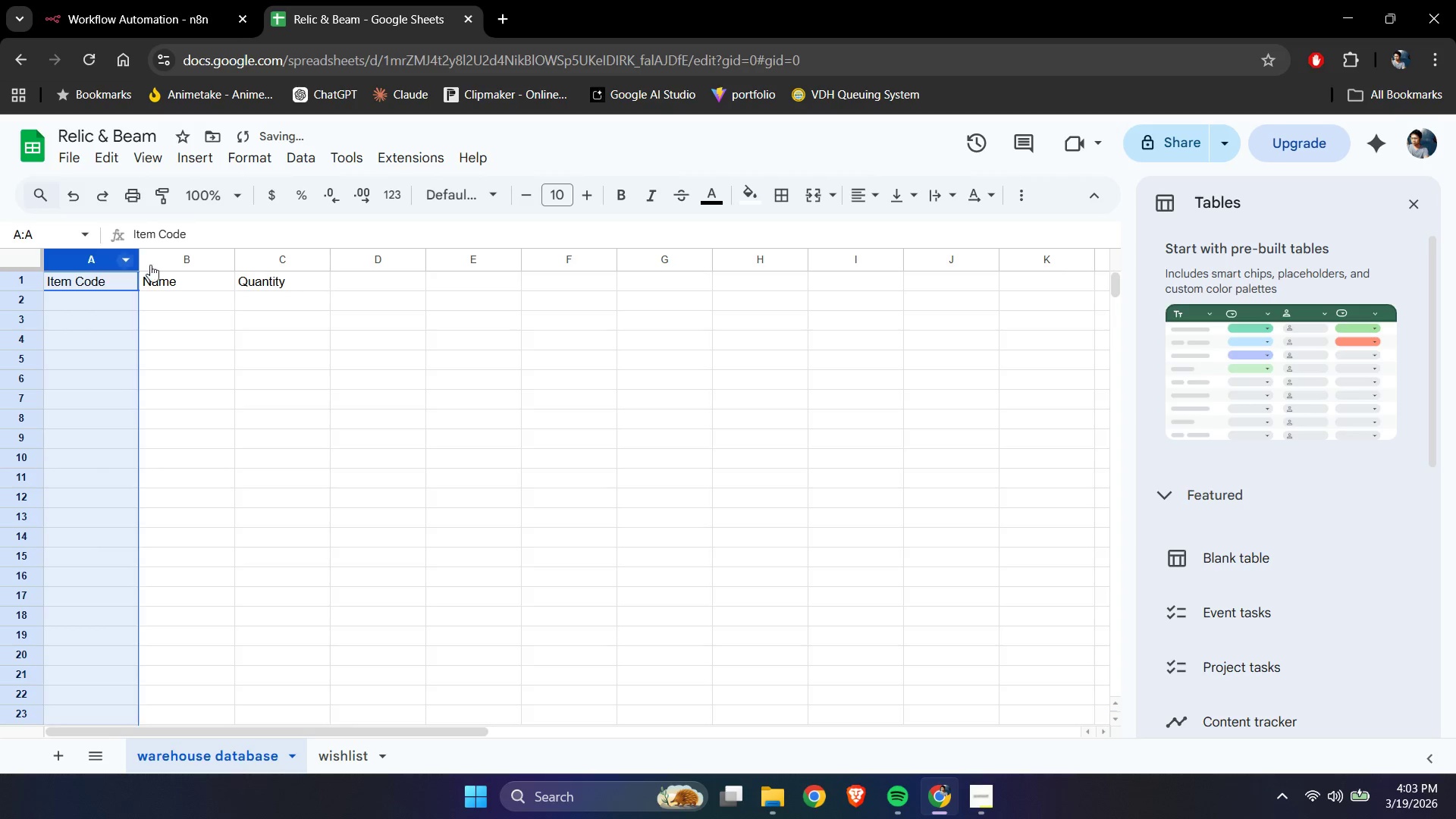 
hold_key(key=ShiftLeft, duration=0.66)
double_click([275, 256])
 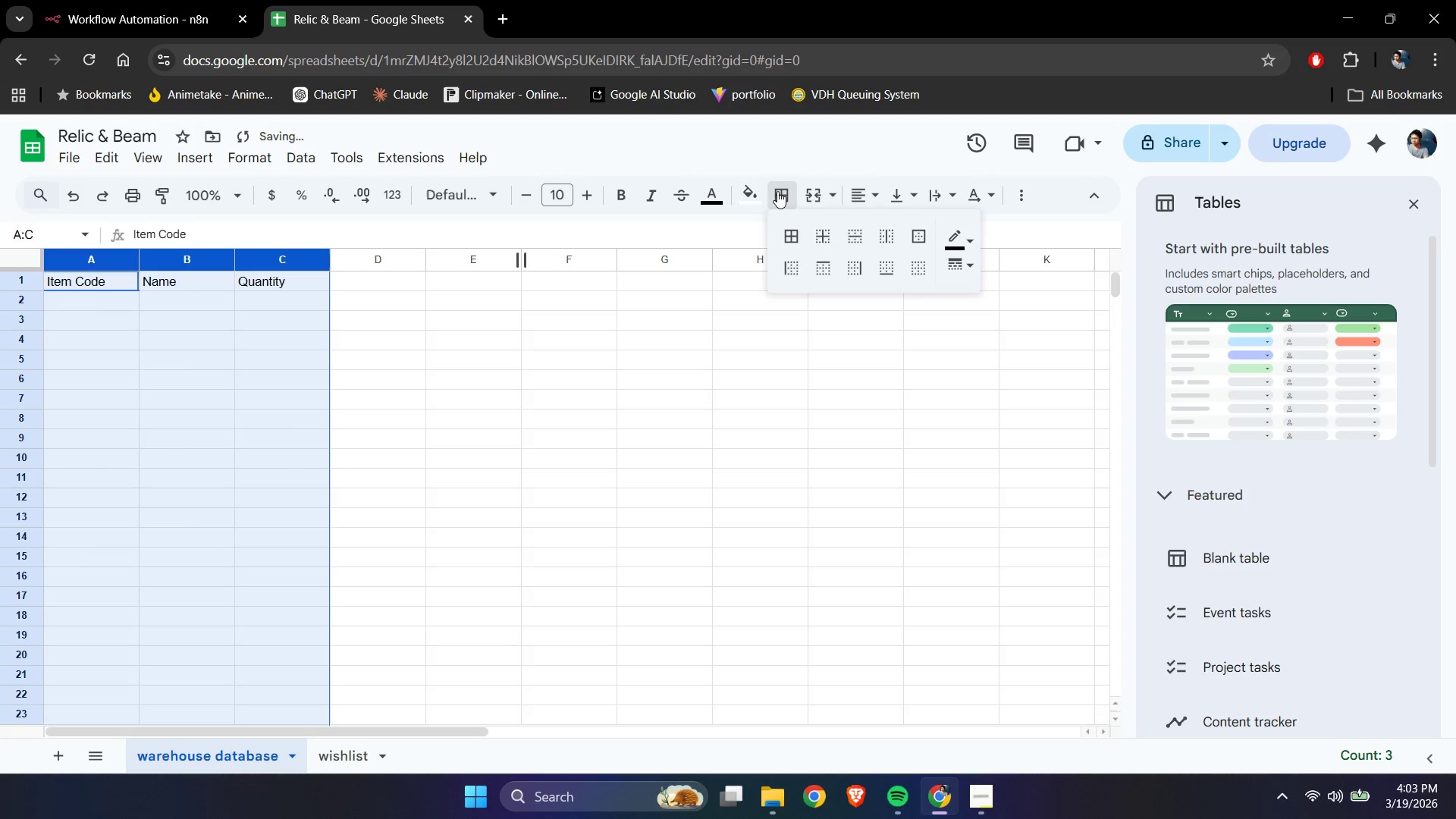 
double_click([790, 225])
 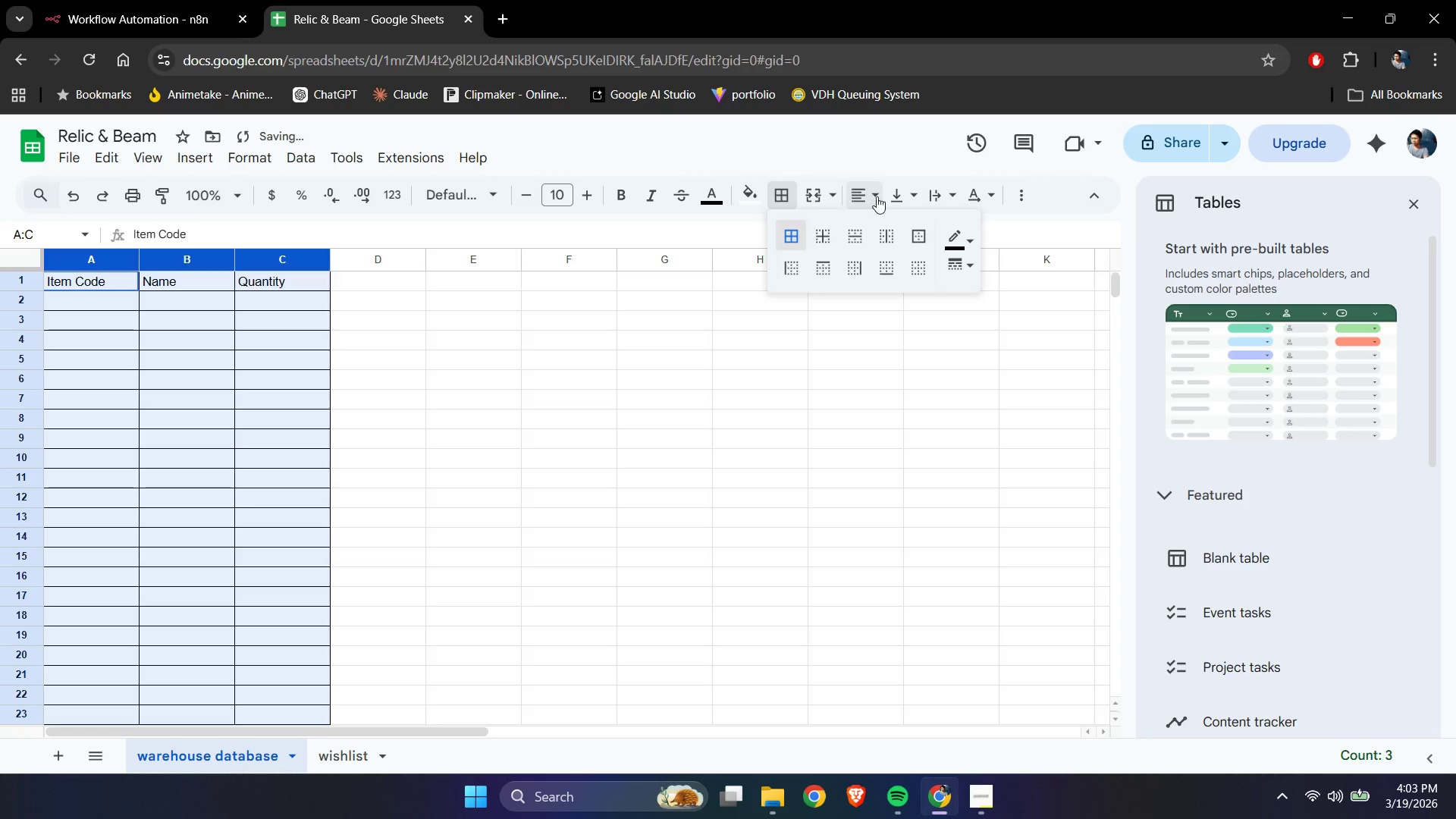 
left_click([892, 236])
 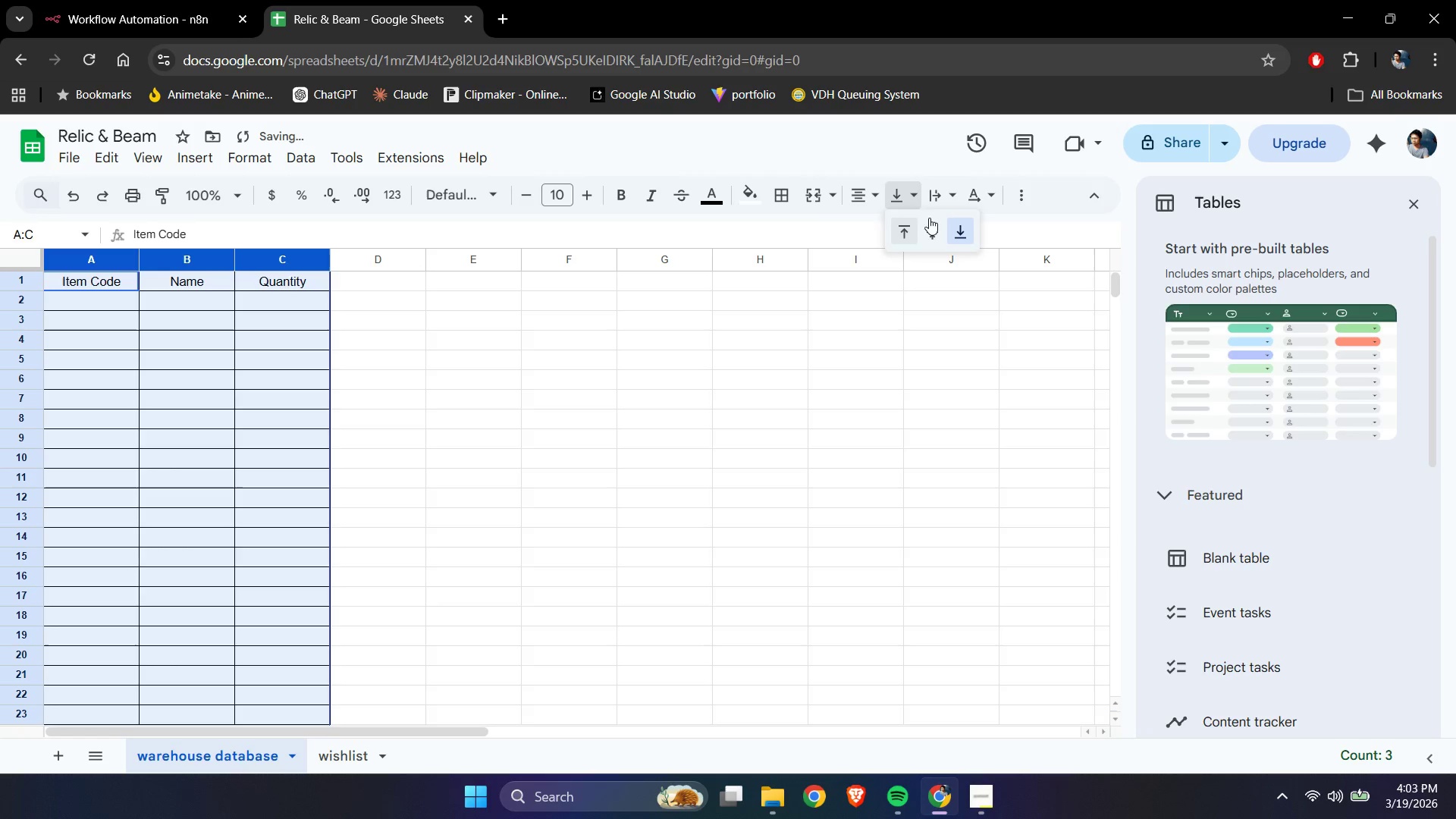 
triple_click([938, 236])
 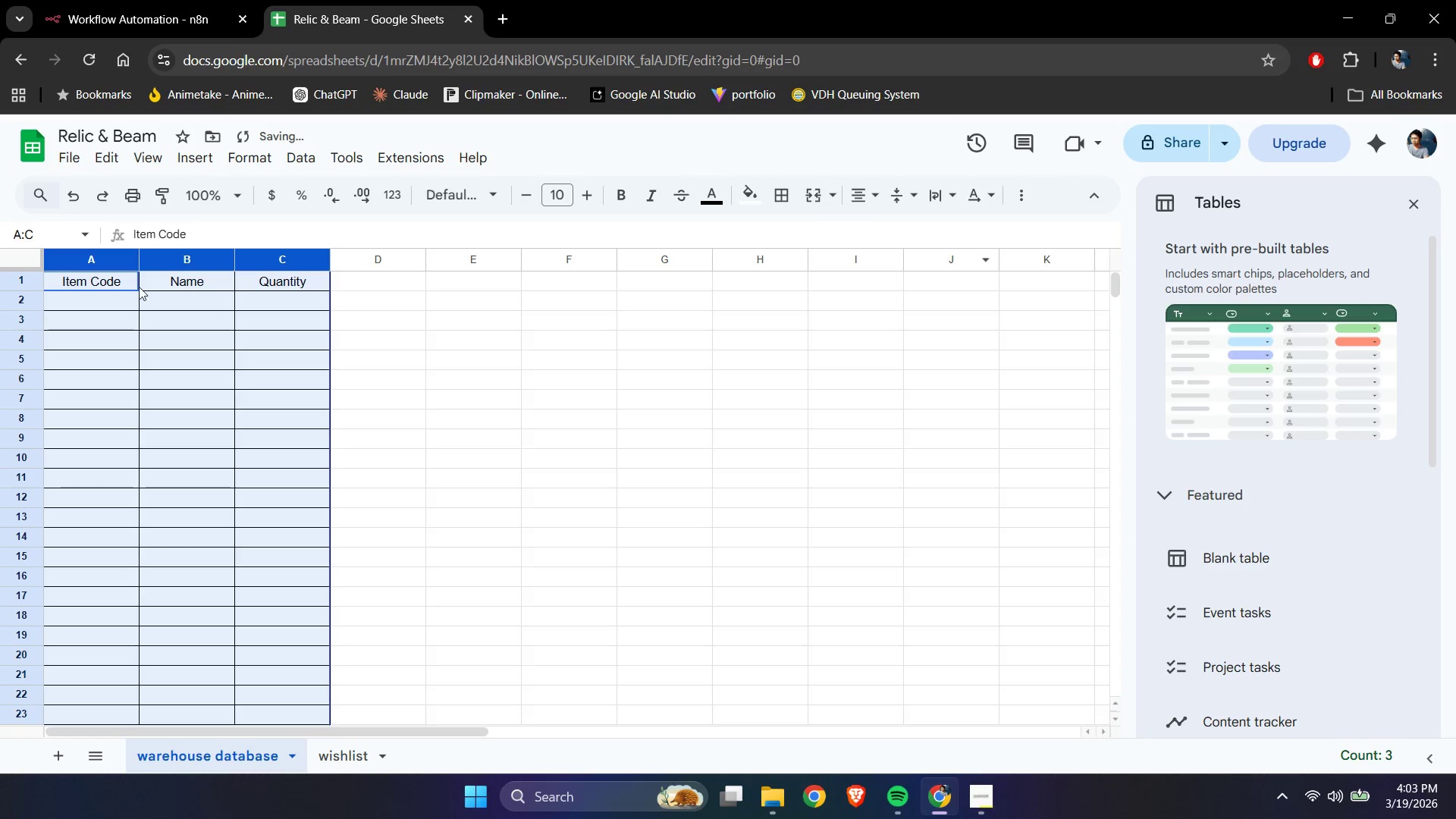 
left_click_drag(start_coordinate=[142, 256], to_coordinate=[179, 260])
 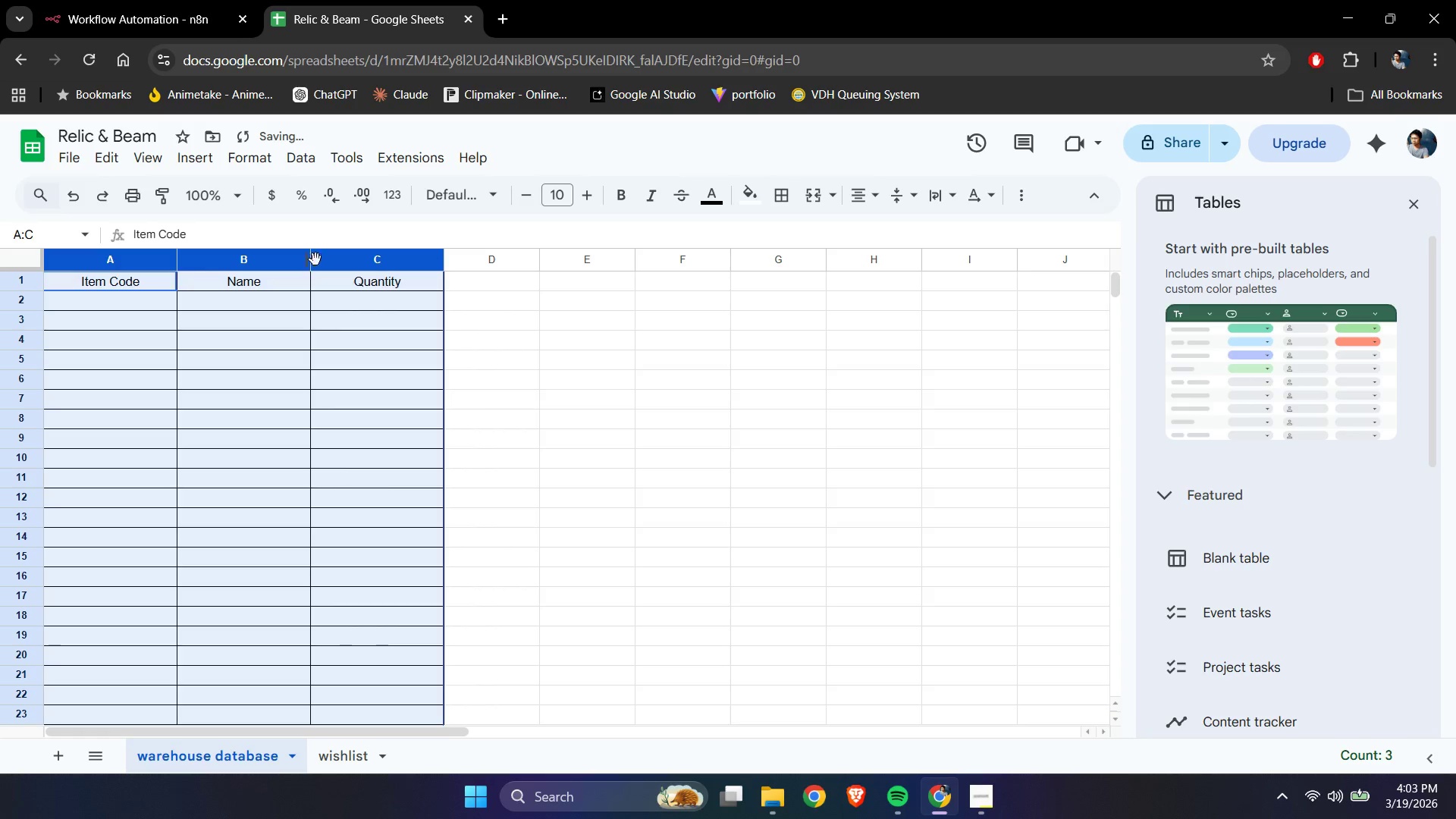 
left_click_drag(start_coordinate=[314, 259], to_coordinate=[405, 271])
 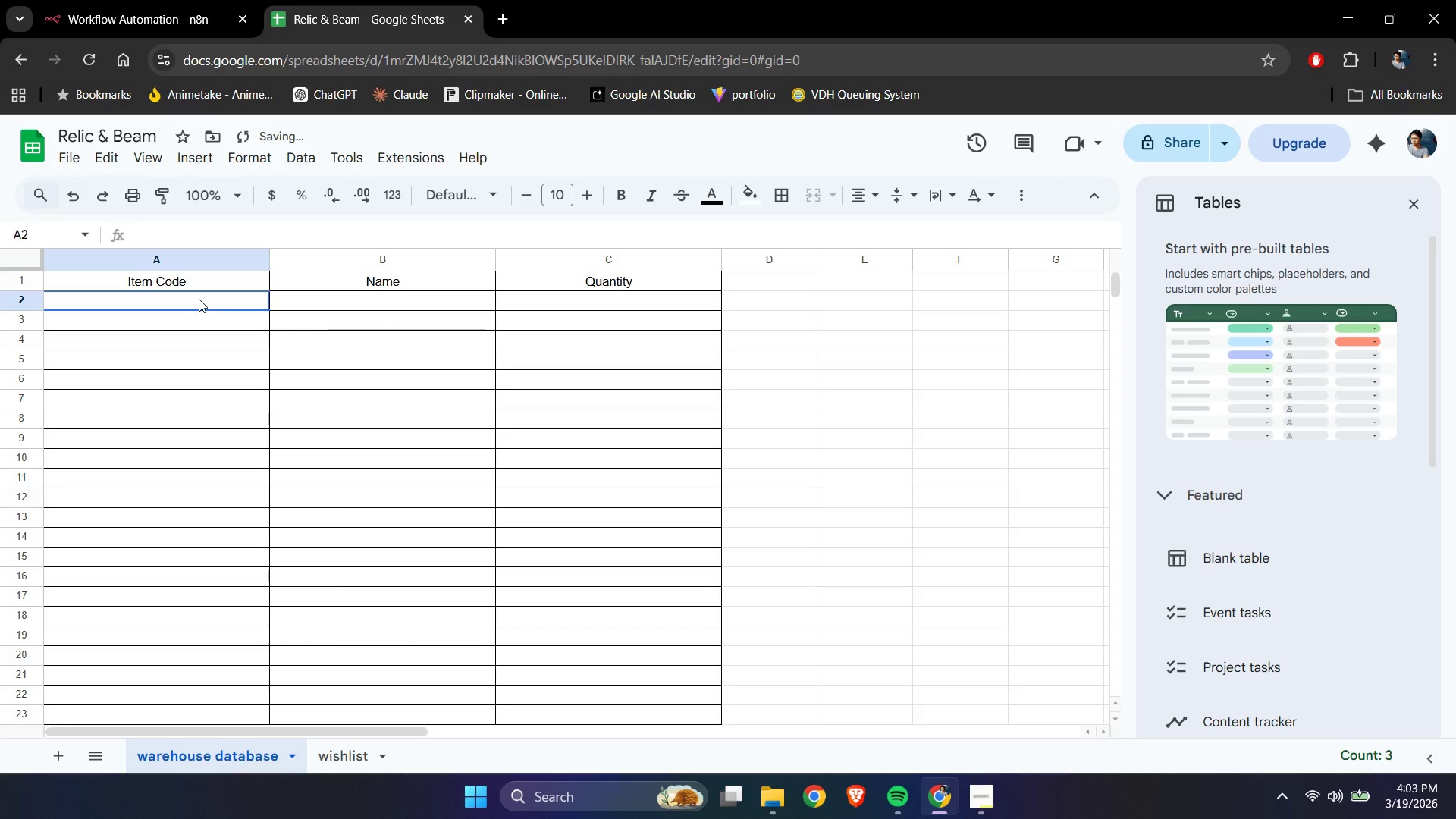 
double_click([186, 281])
 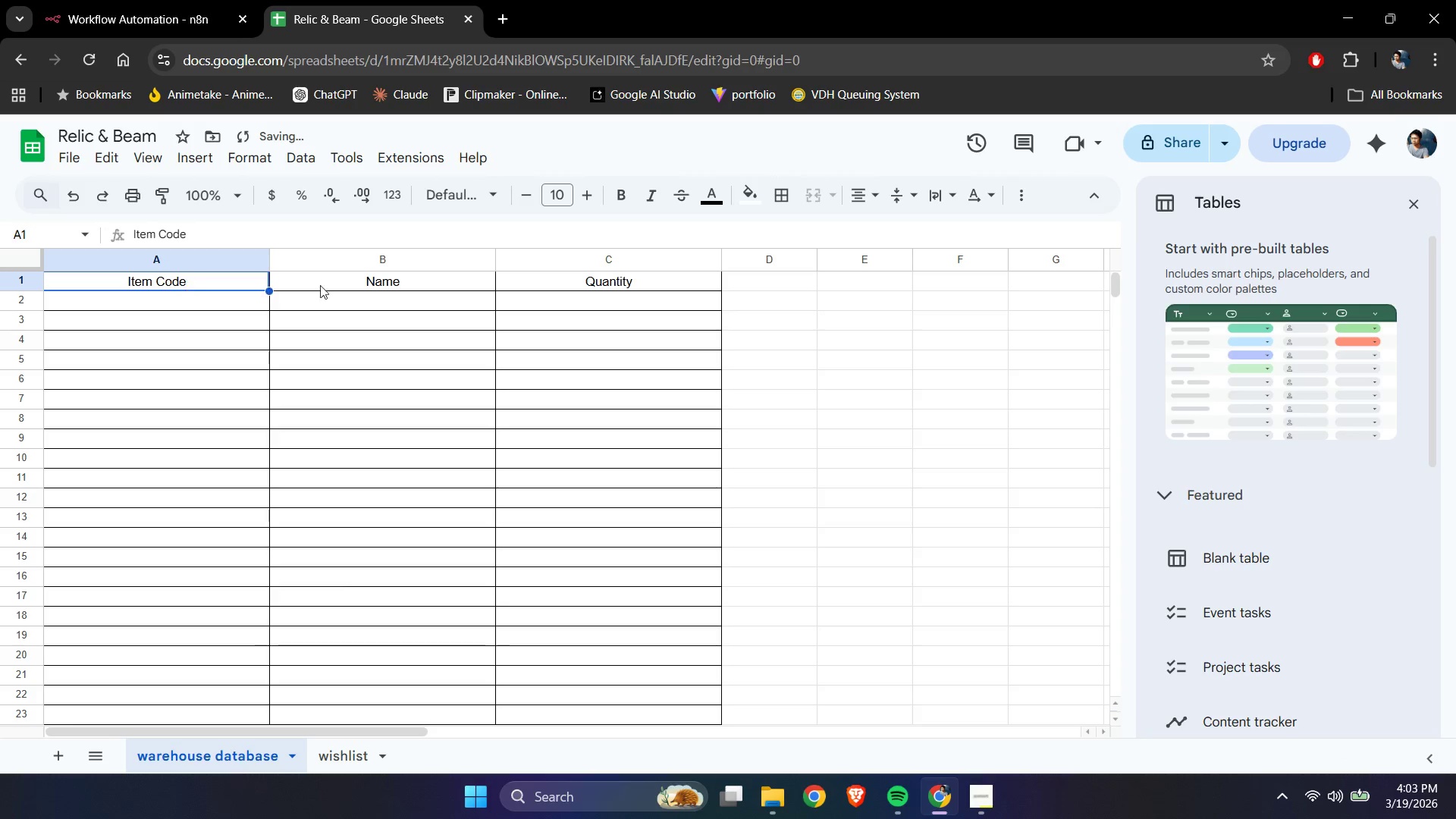 
hold_key(key=ShiftLeft, duration=0.67)
left_click([516, 285])
 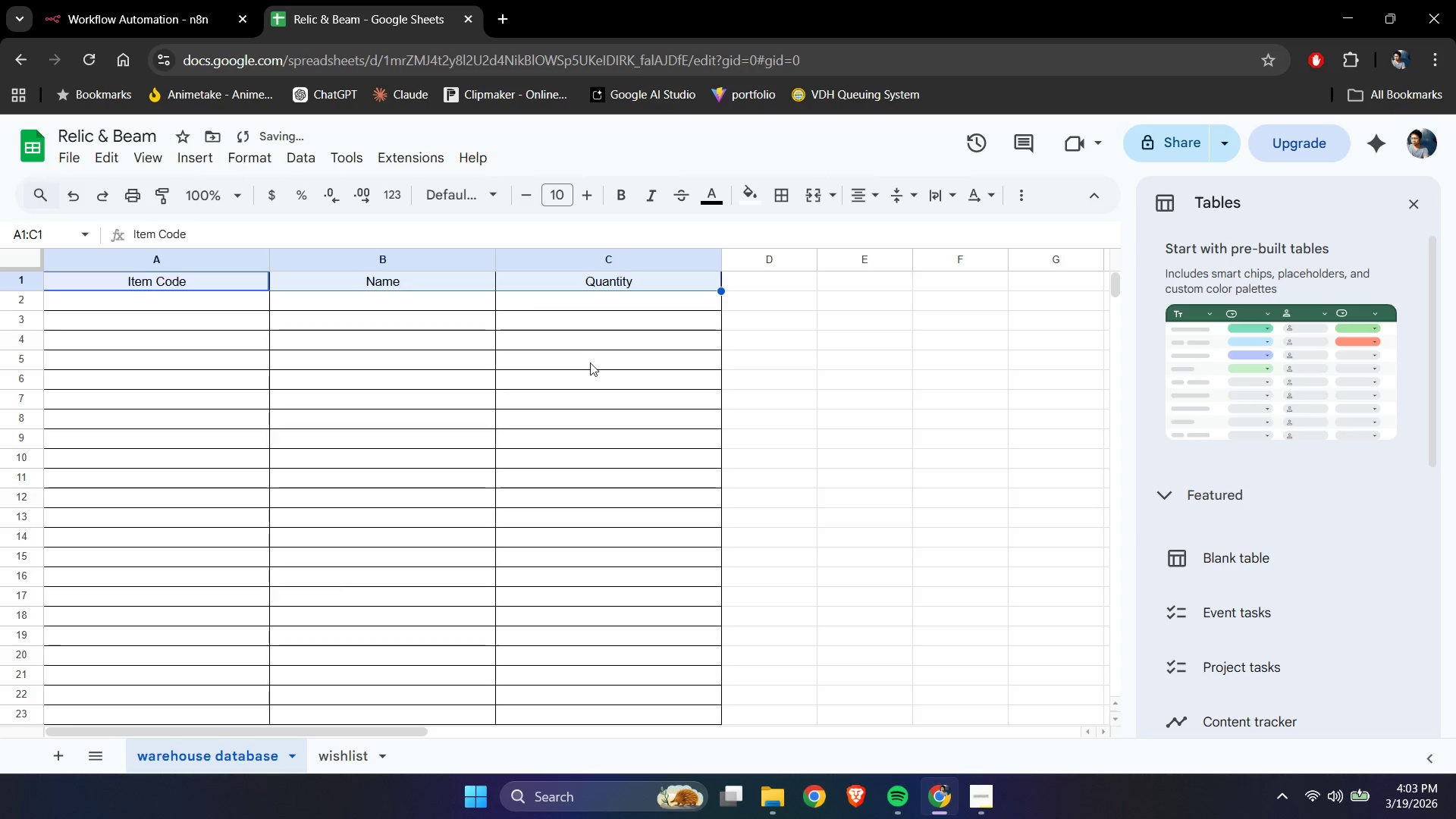 
key(Control+V)
 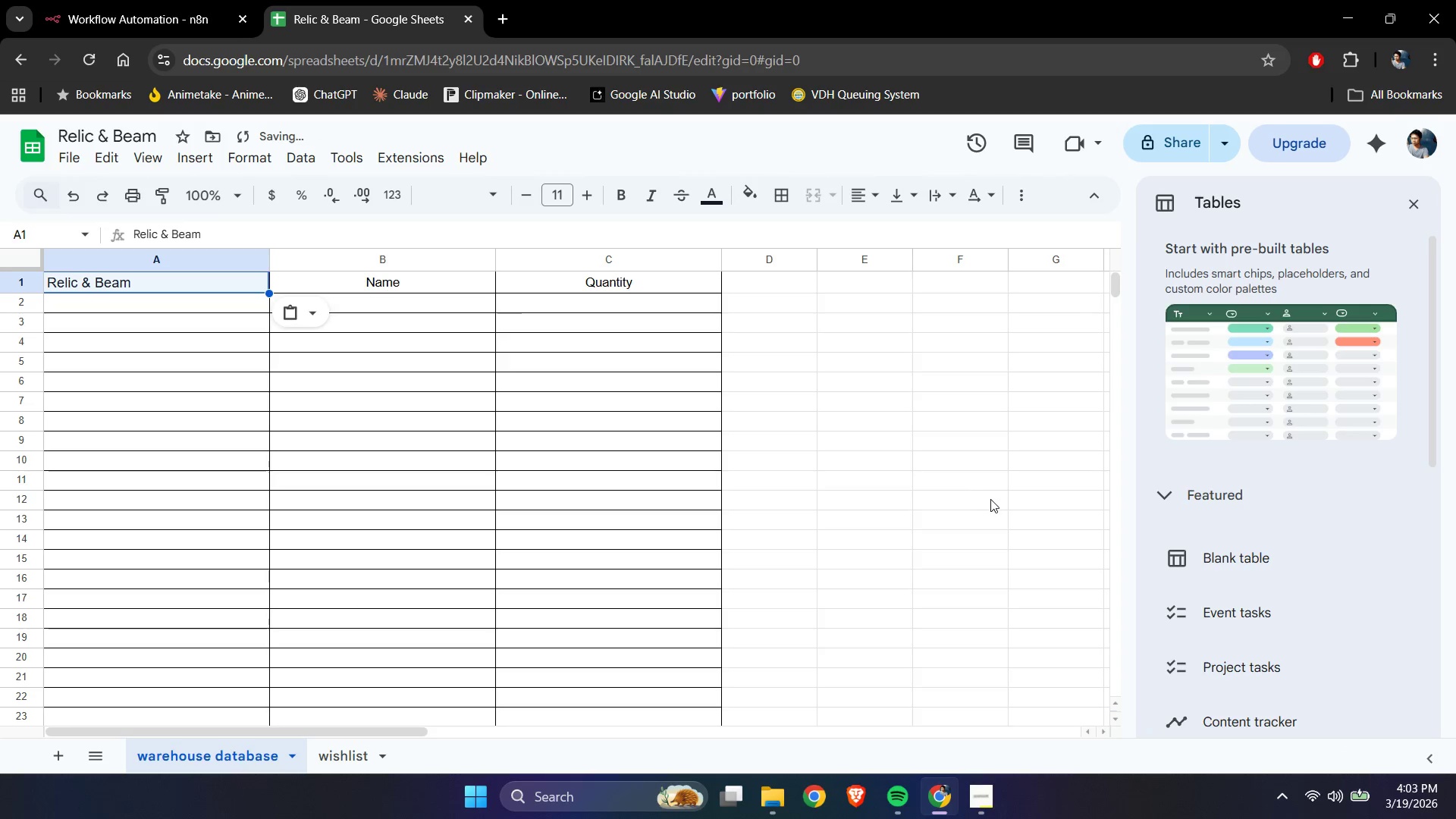 
hold_key(key=ControlLeft, duration=0.56)
 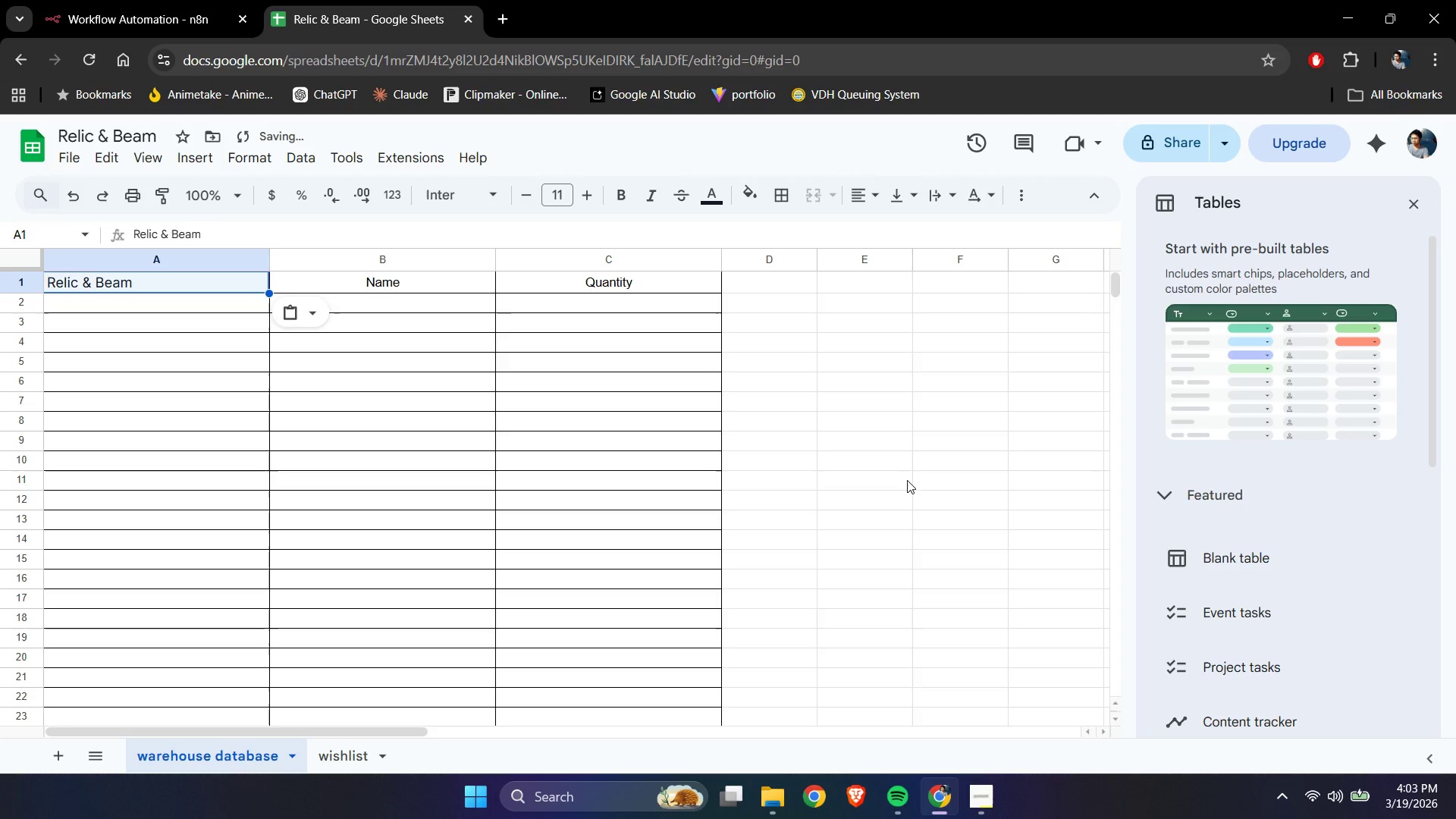 
key(Control+ControlLeft)
 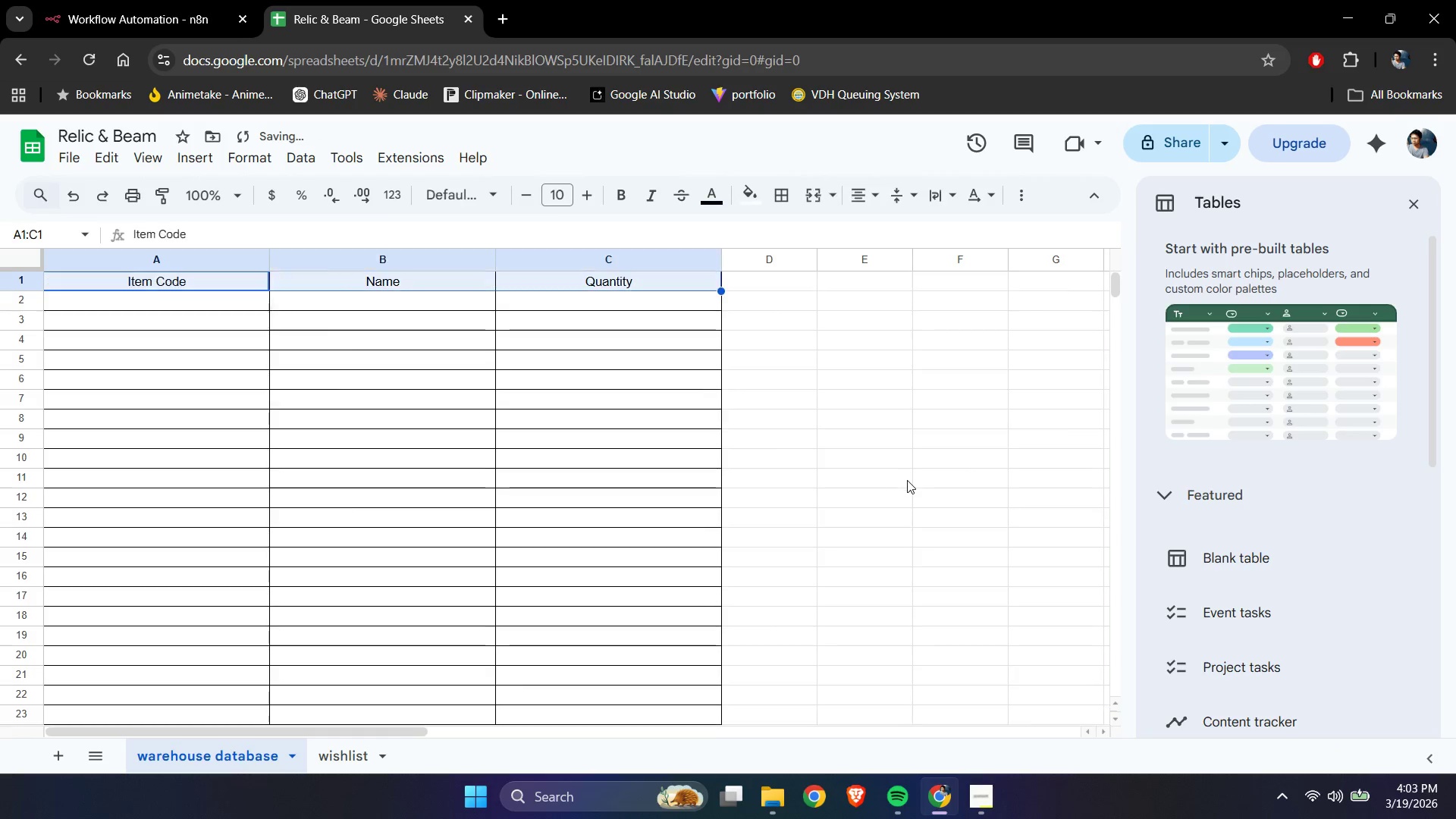 
key(Control+Z)
 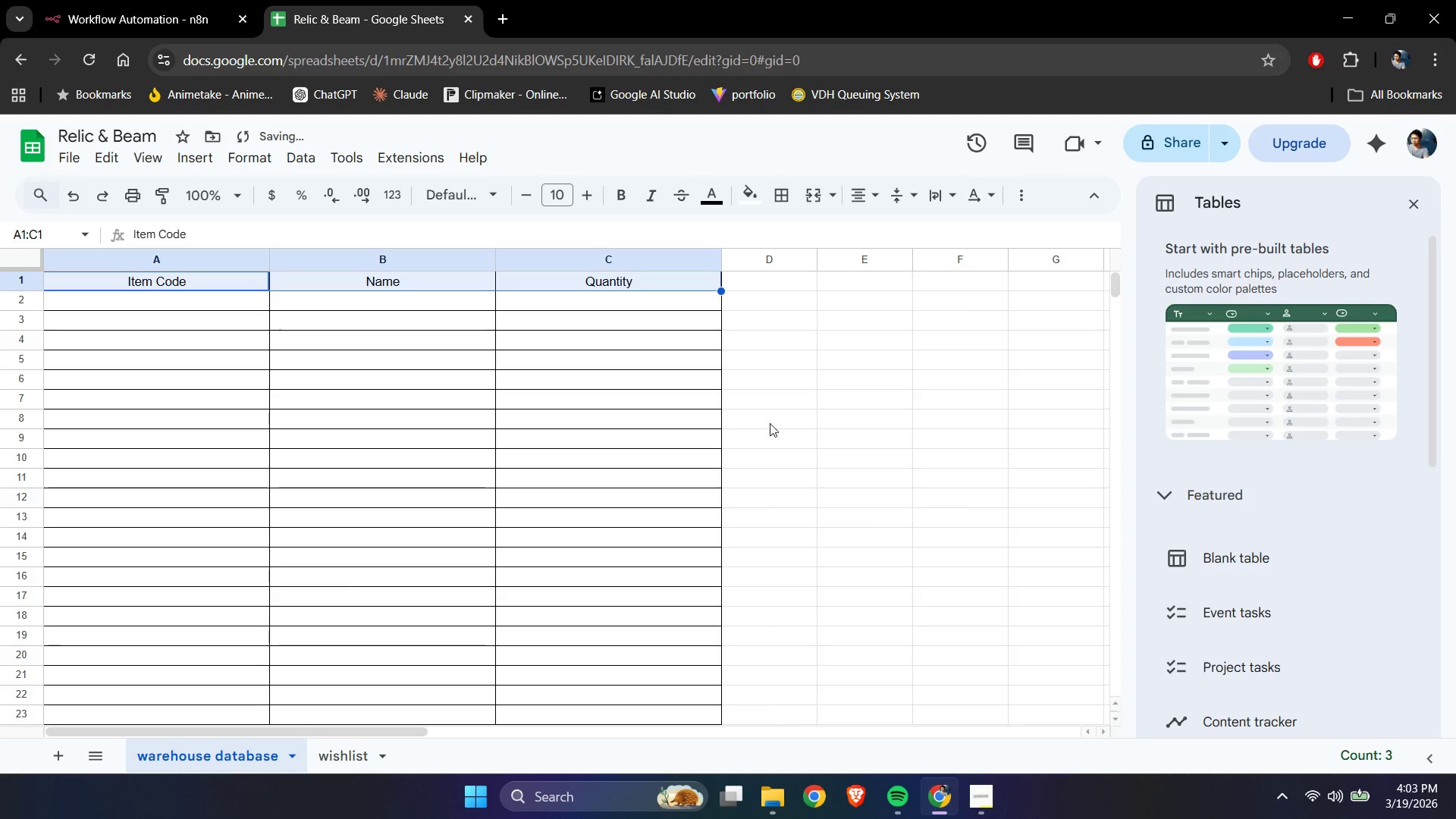 
key(Control+B)
 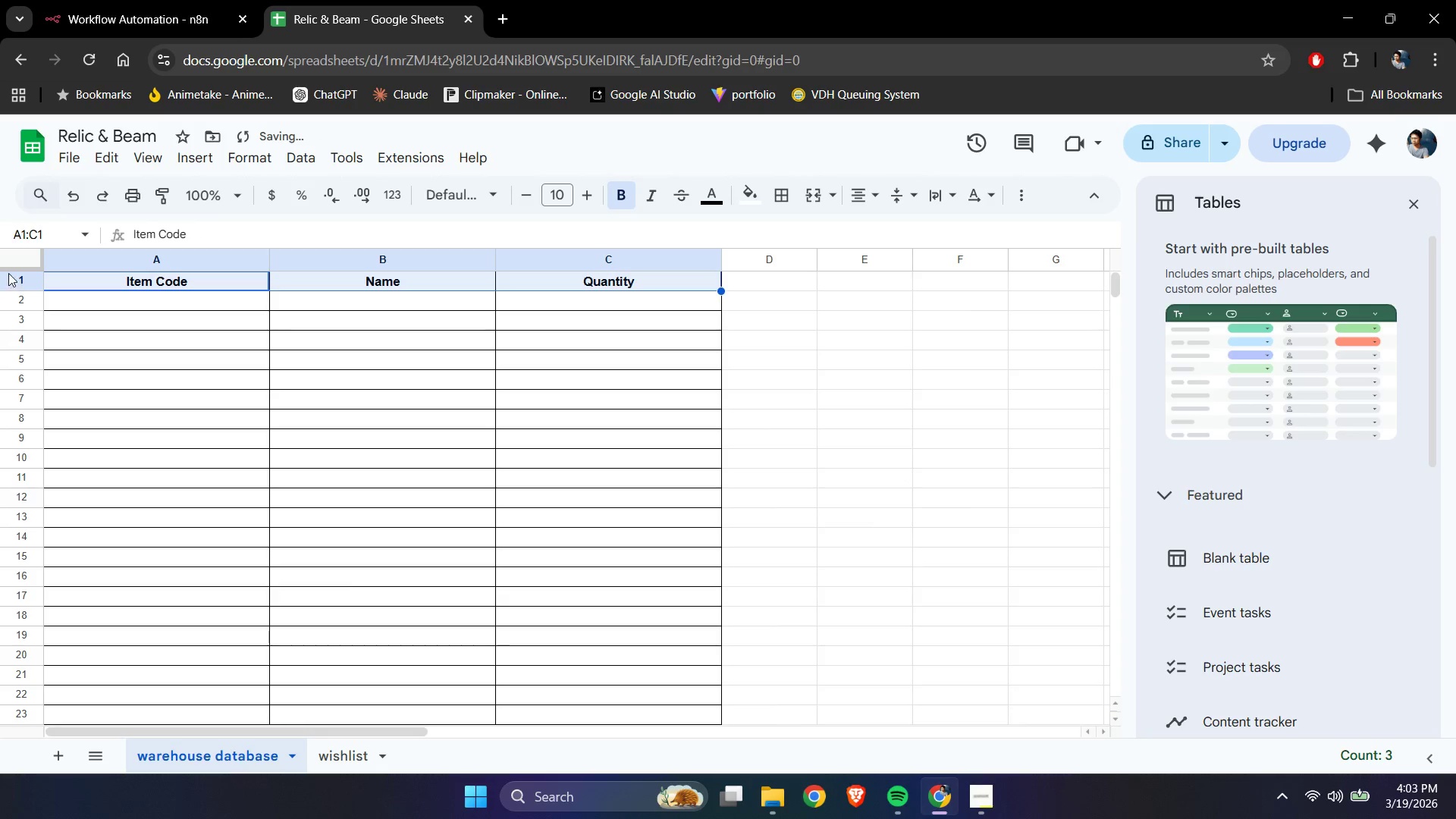 
left_click_drag(start_coordinate=[8, 269], to_coordinate=[13, 291])
 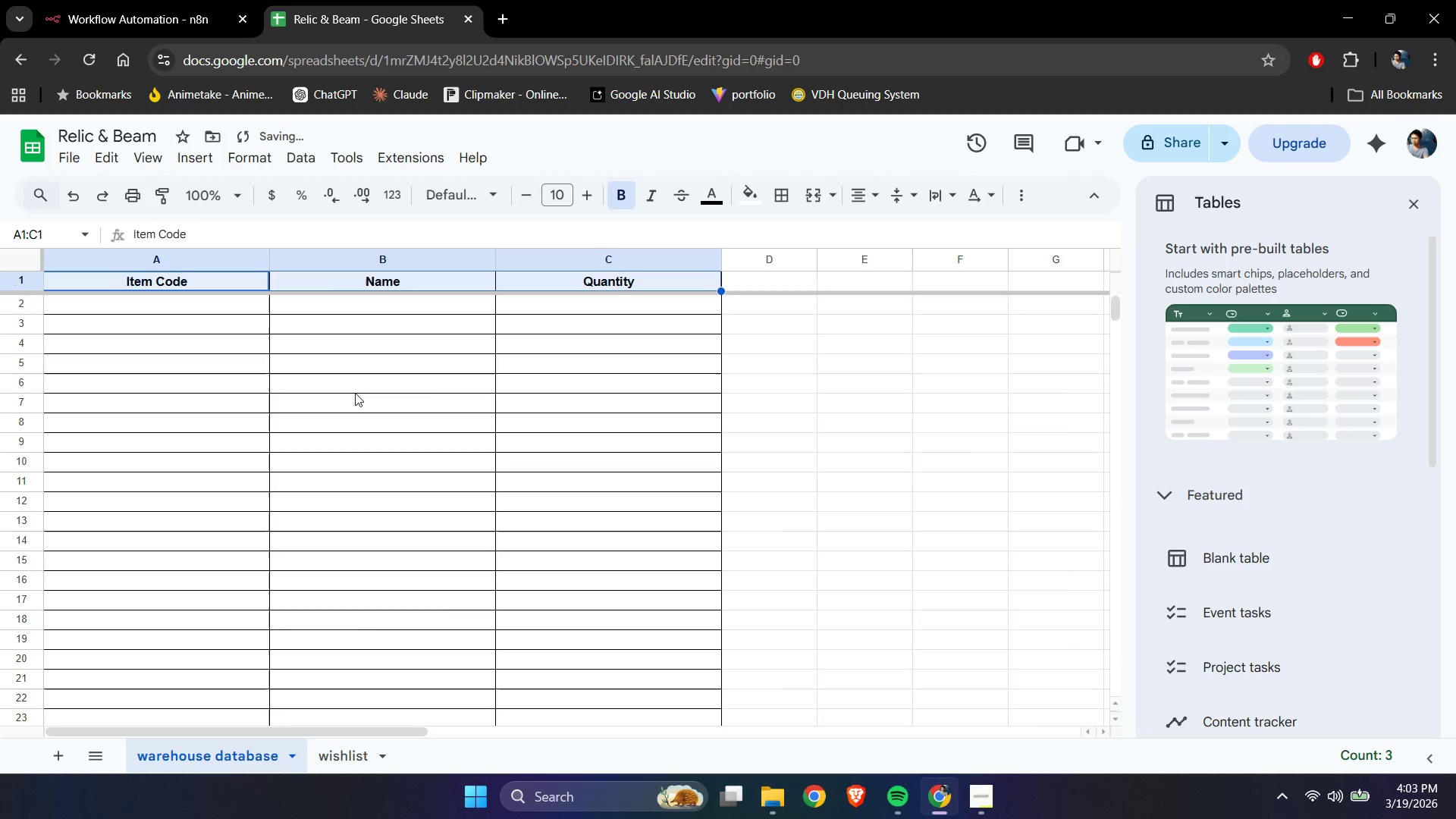 
left_click([565, 433])
 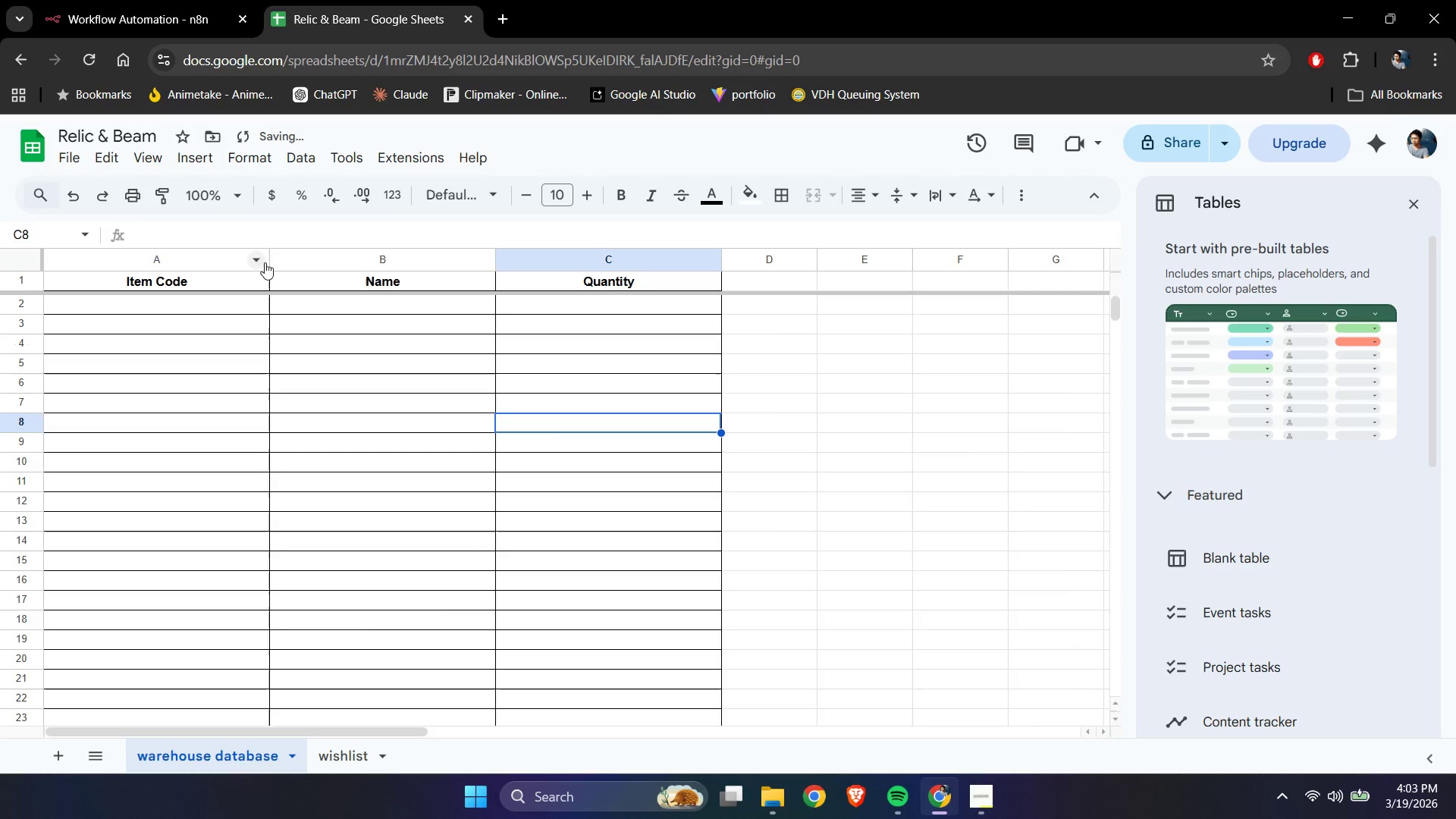 
left_click_drag(start_coordinate=[269, 259], to_coordinate=[192, 260])
 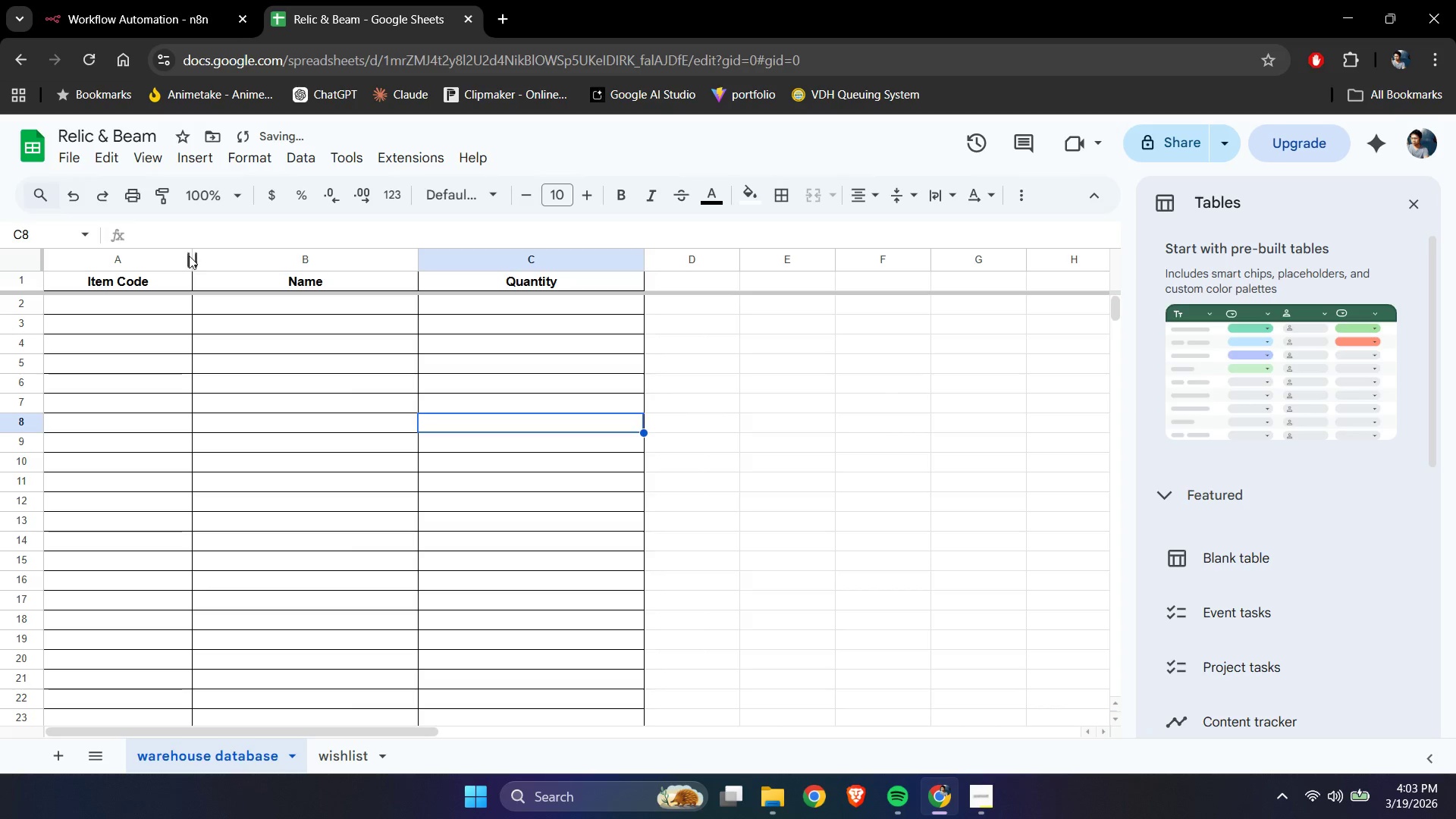 
left_click_drag(start_coordinate=[190, 256], to_coordinate=[154, 256])
 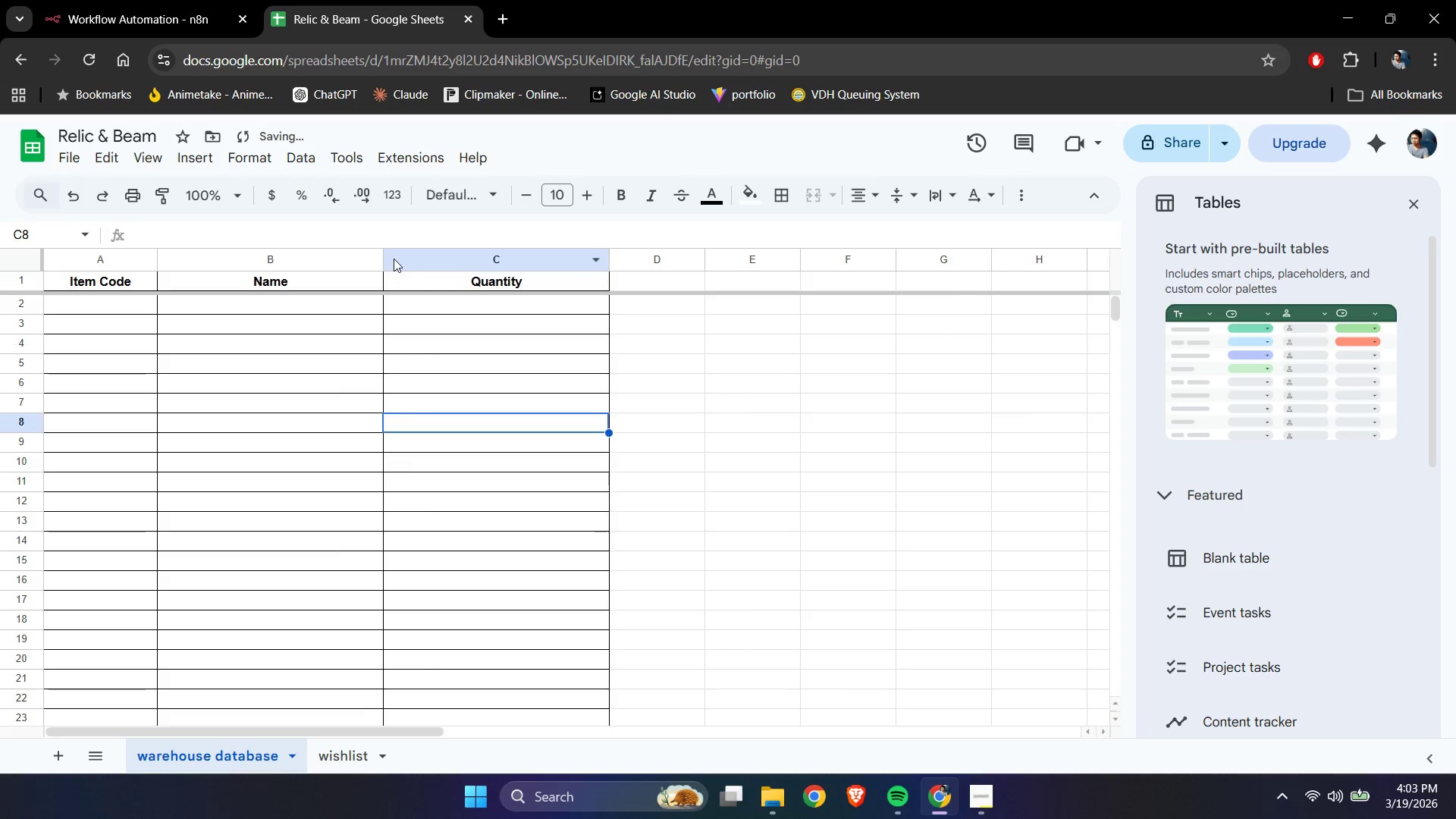 
left_click_drag(start_coordinate=[378, 258], to_coordinate=[406, 258])
 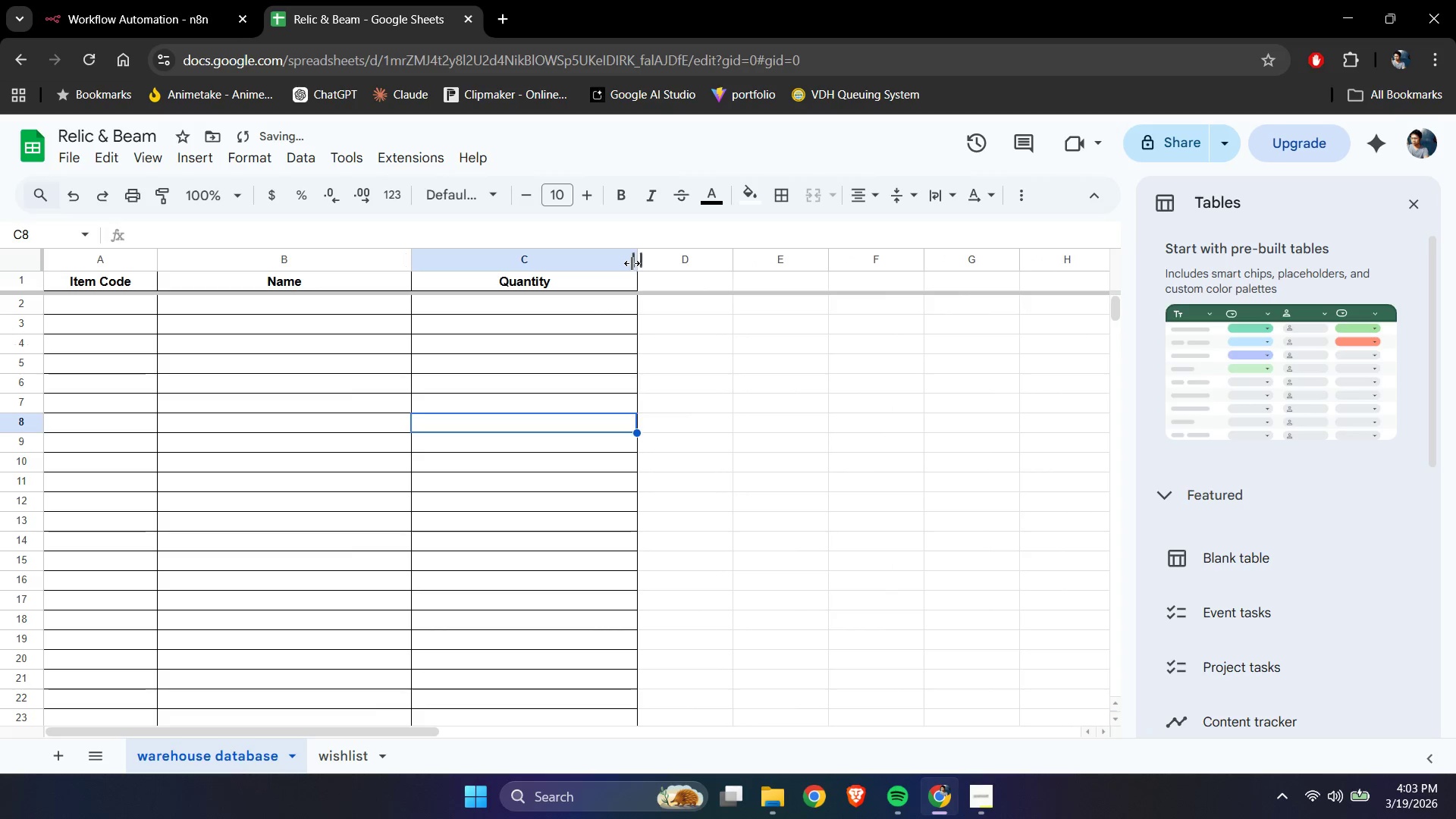 
left_click_drag(start_coordinate=[632, 262], to_coordinate=[655, 263])
 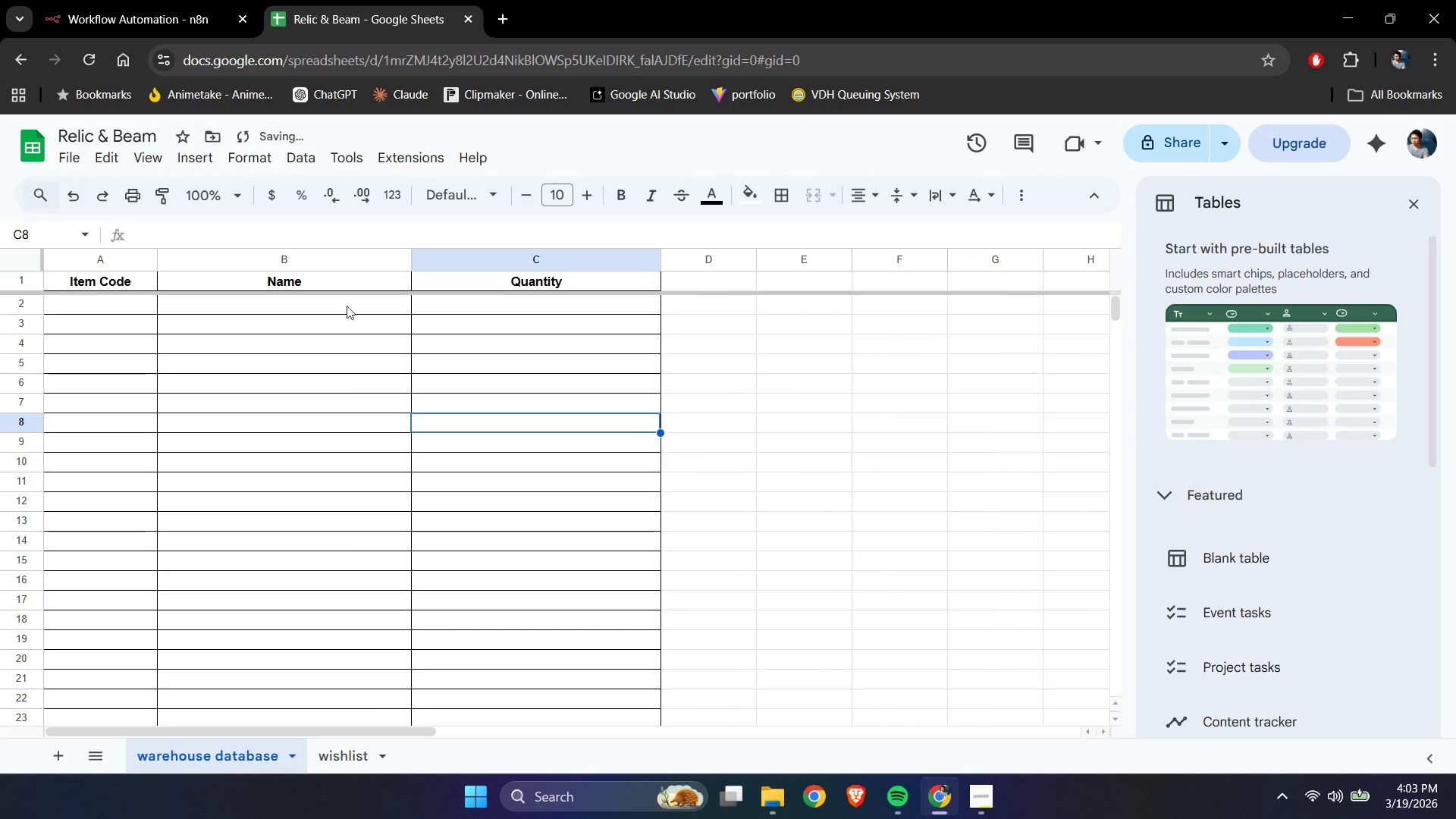 
left_click([382, 415])
 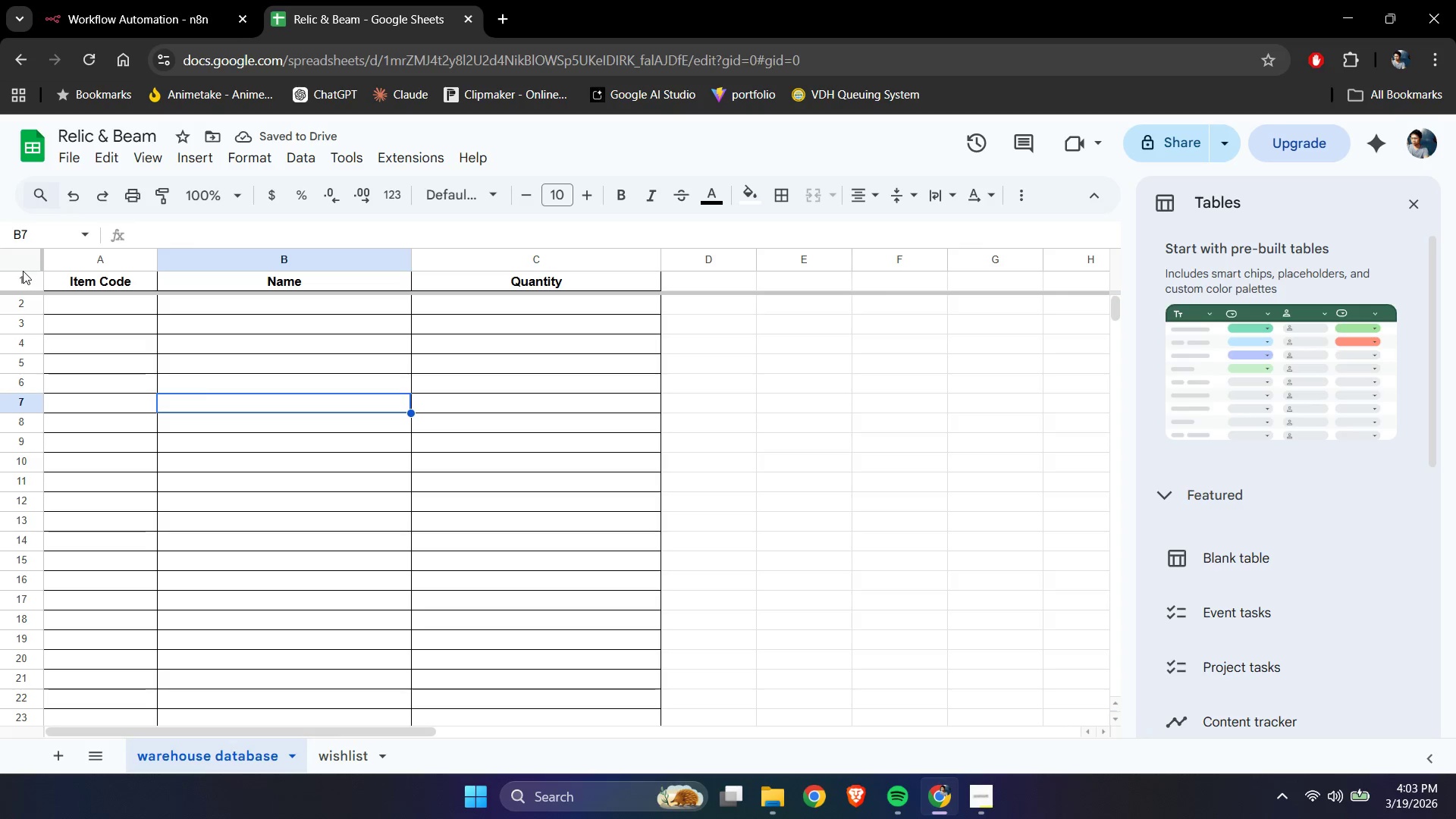 
left_click([24, 279])
 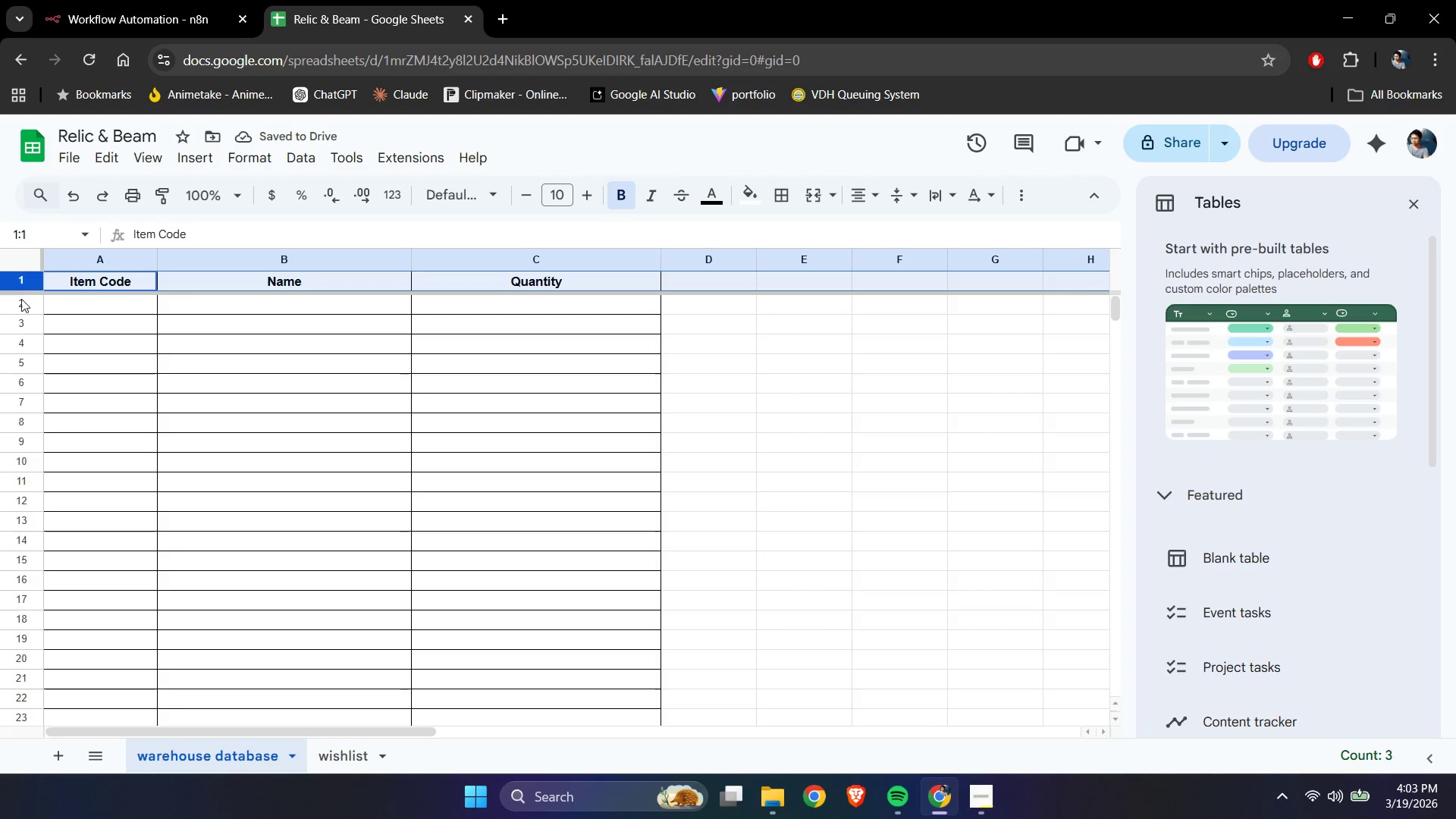 
left_click_drag(start_coordinate=[24, 293], to_coordinate=[24, 304])
 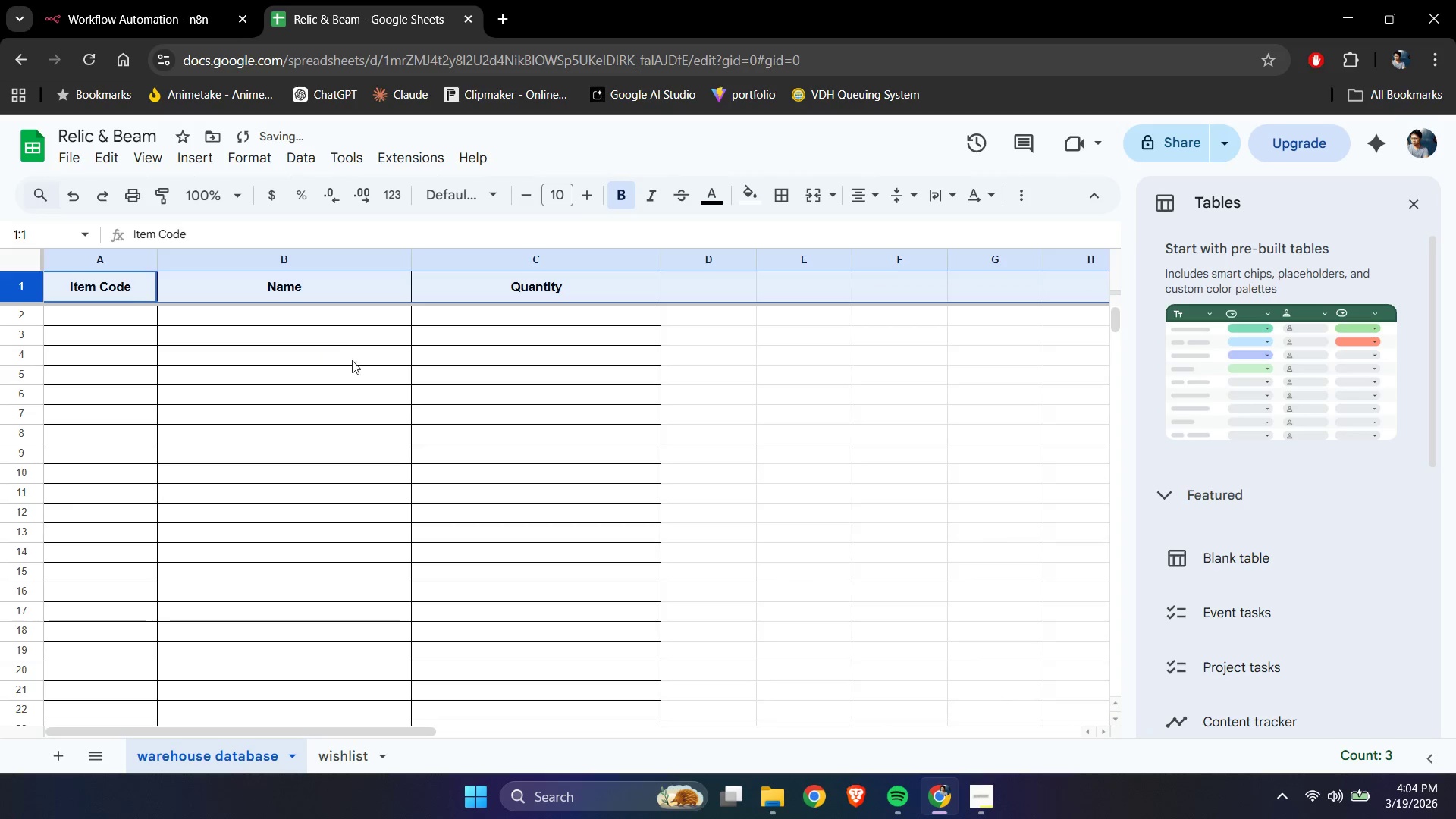 
left_click([350, 361])
 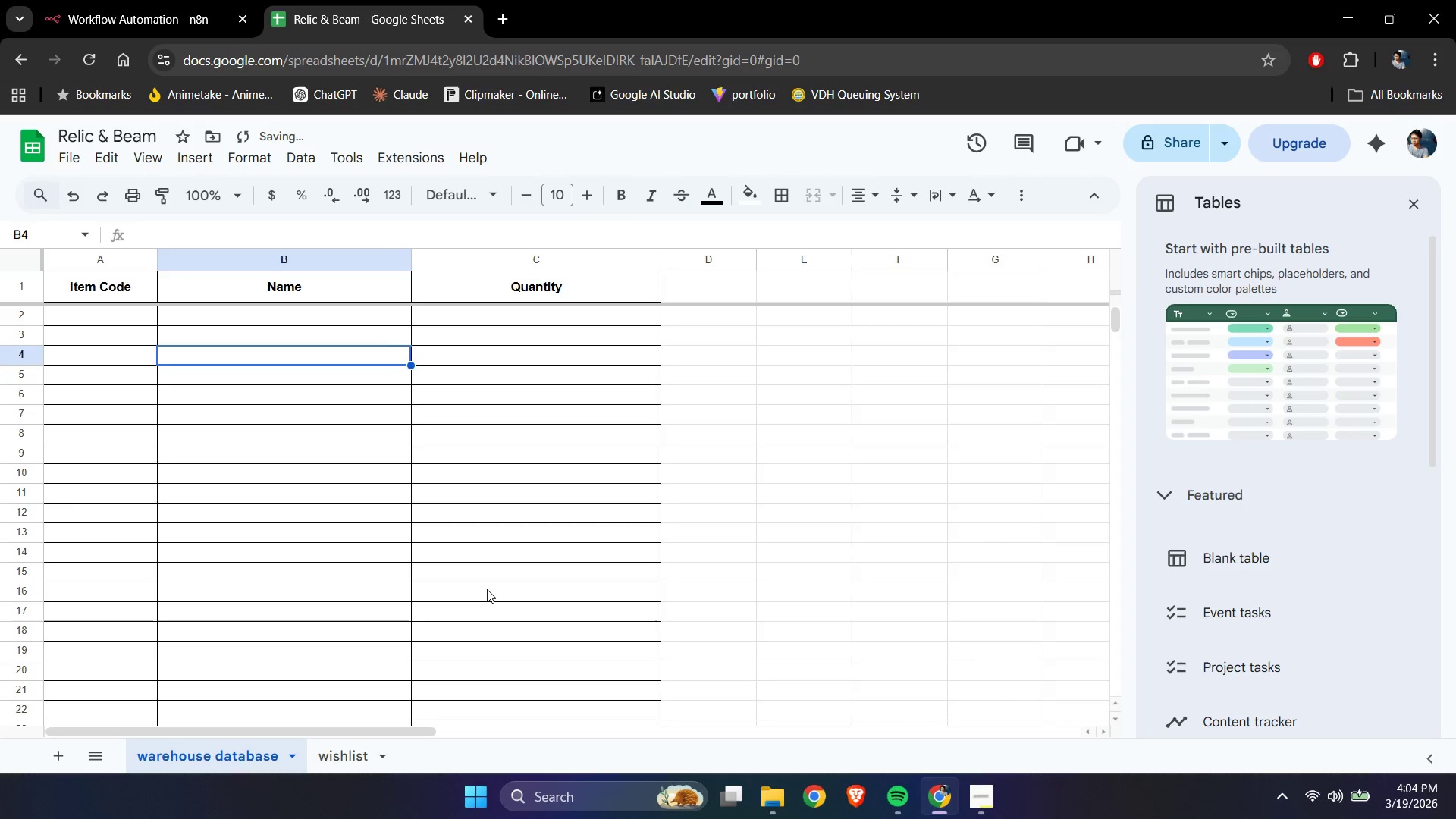 
left_click([485, 589])
 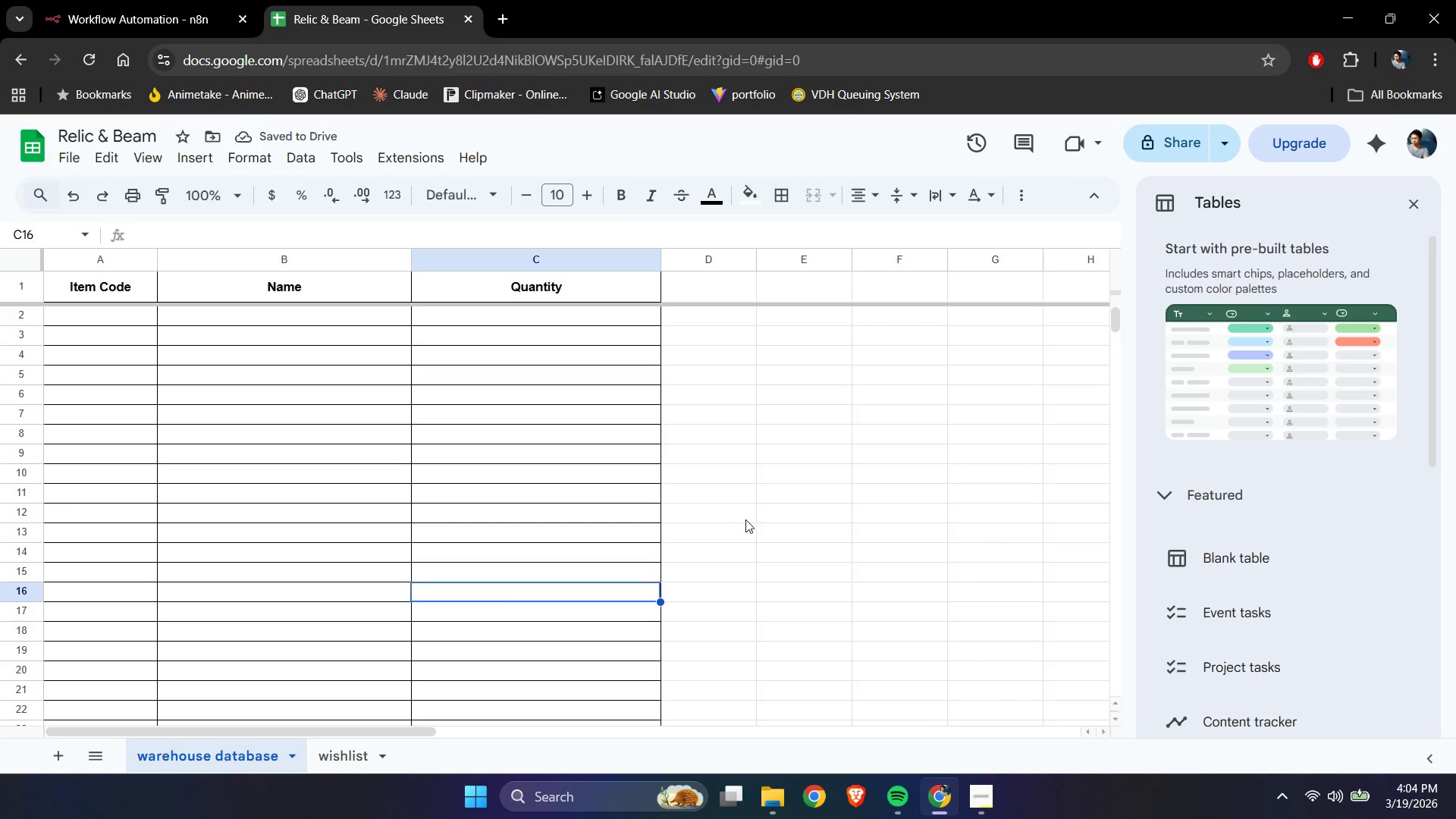 
scroll: coordinate [1262, 519], scroll_direction: down, amount: 6.0
 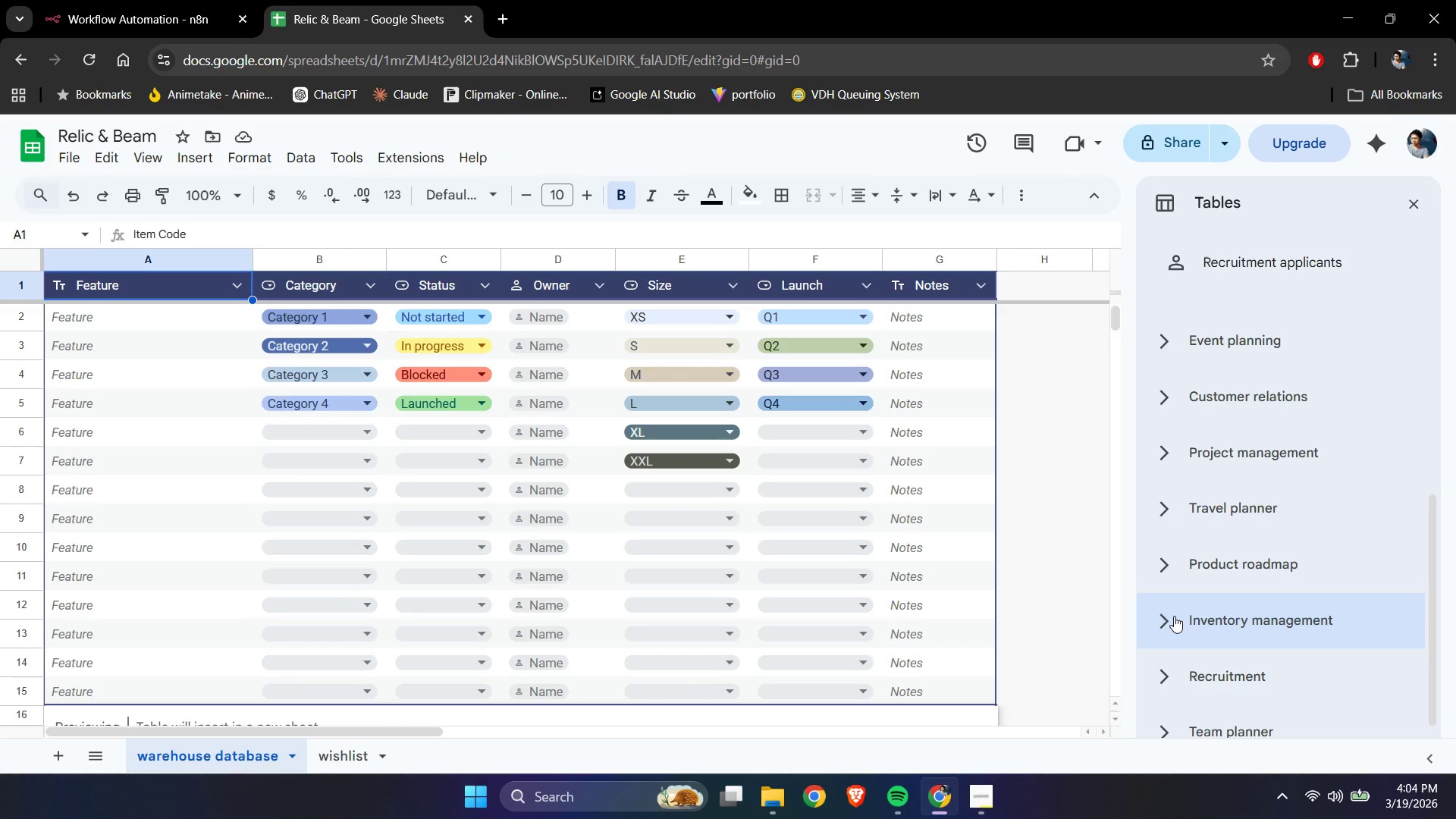 
left_click([1168, 617])
 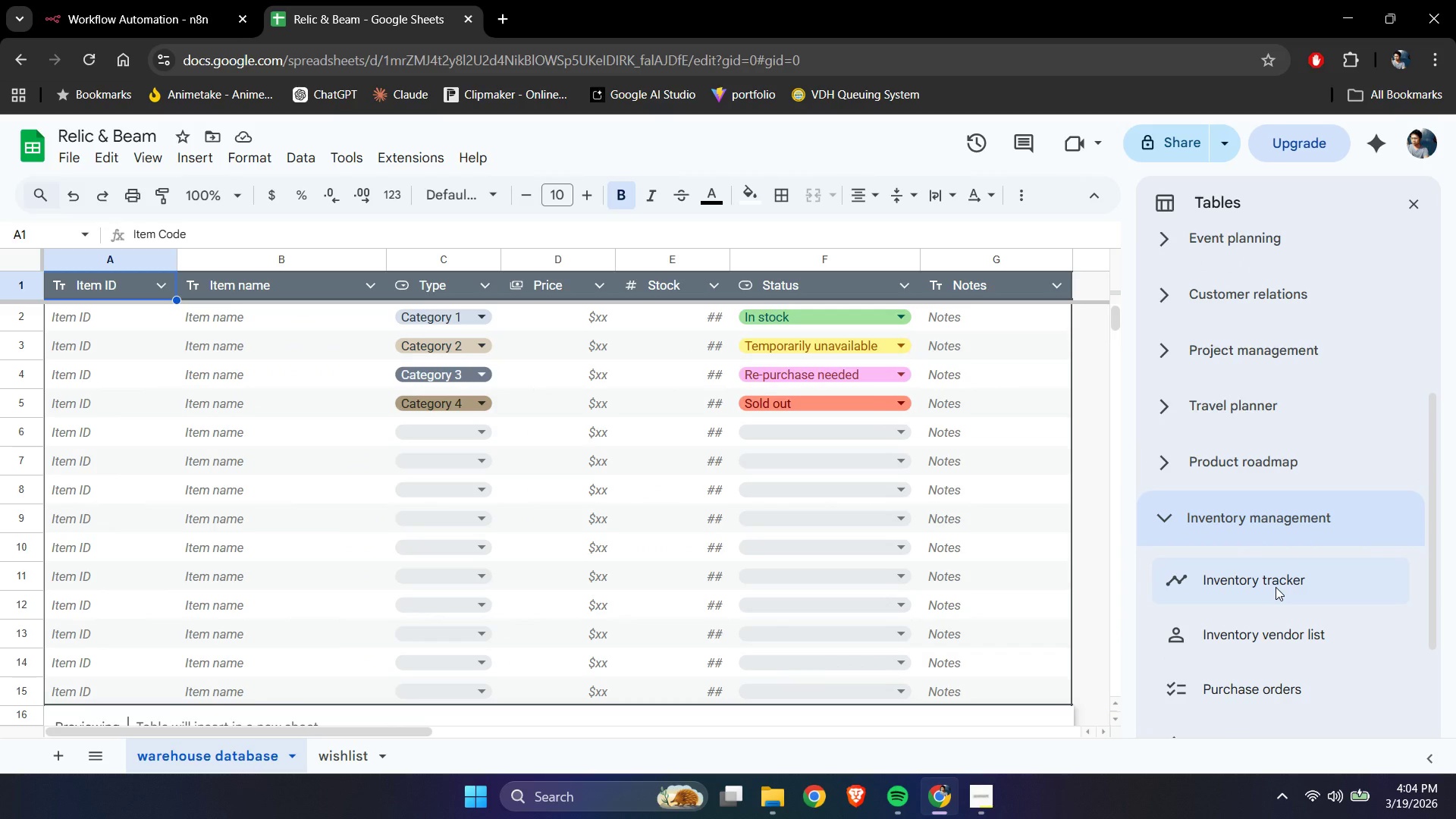 
wait(7.95)
 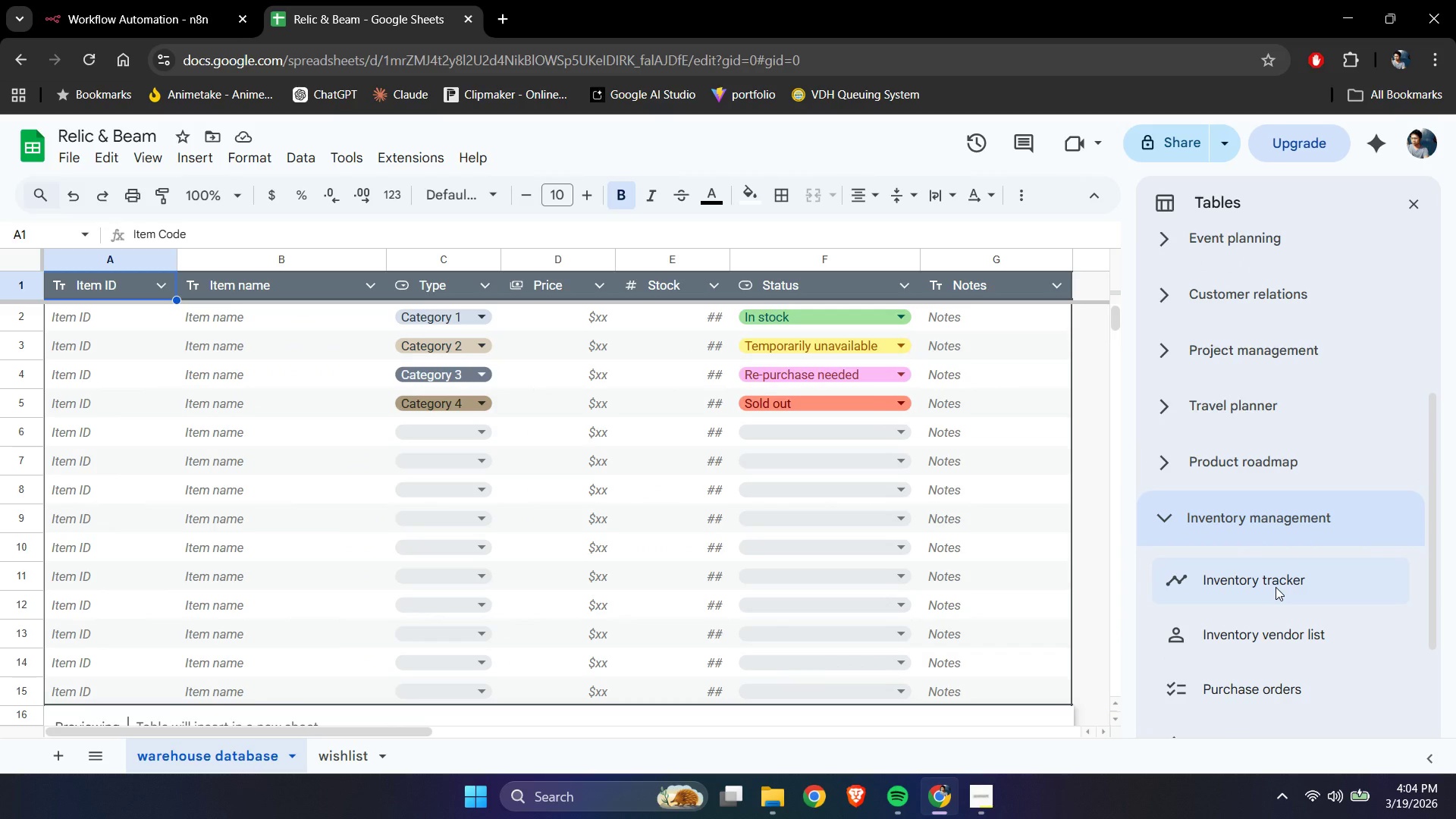 
scroll: coordinate [1276, 587], scroll_direction: down, amount: 1.0
 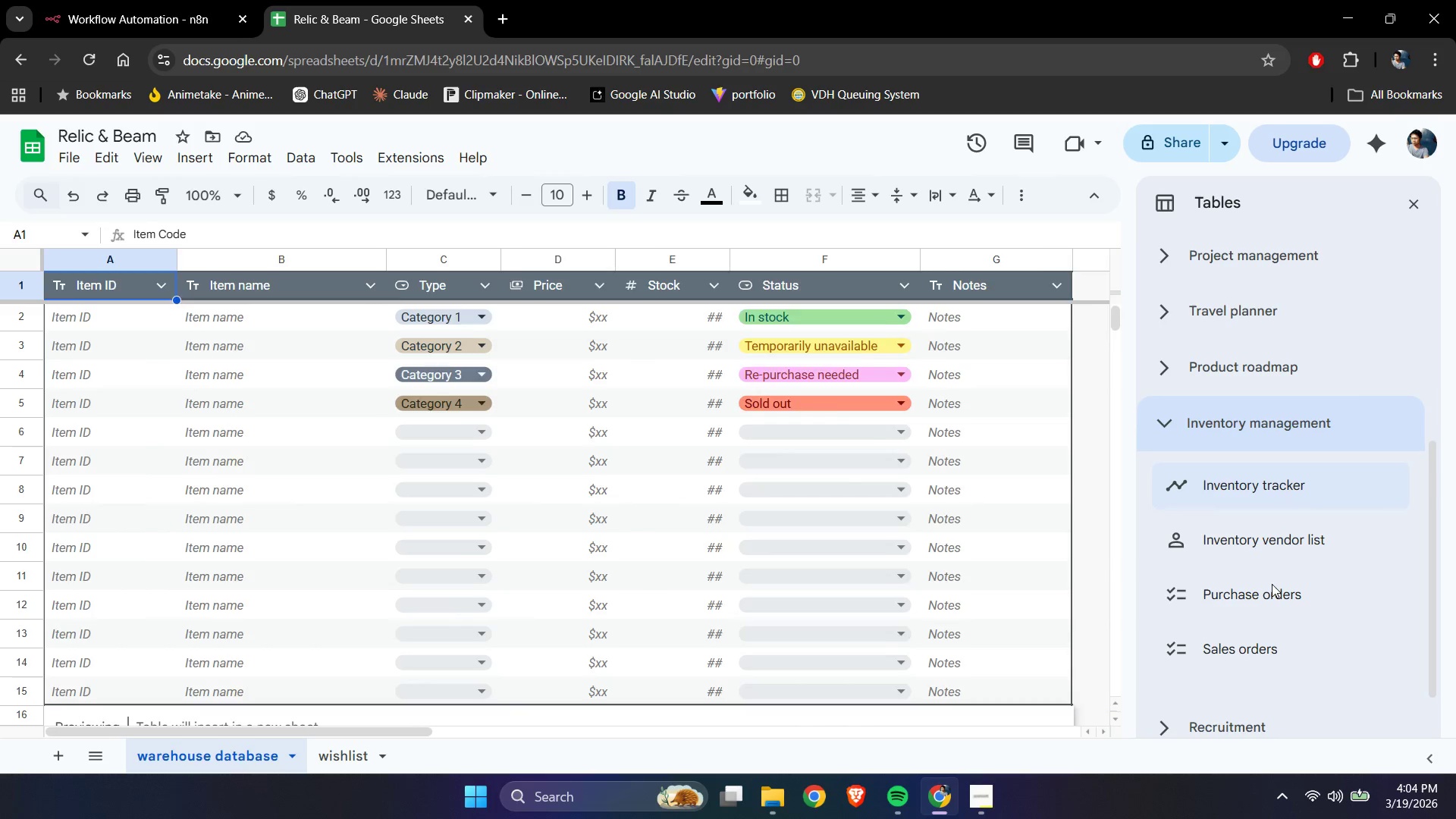 
mouse_move([1261, 529])
 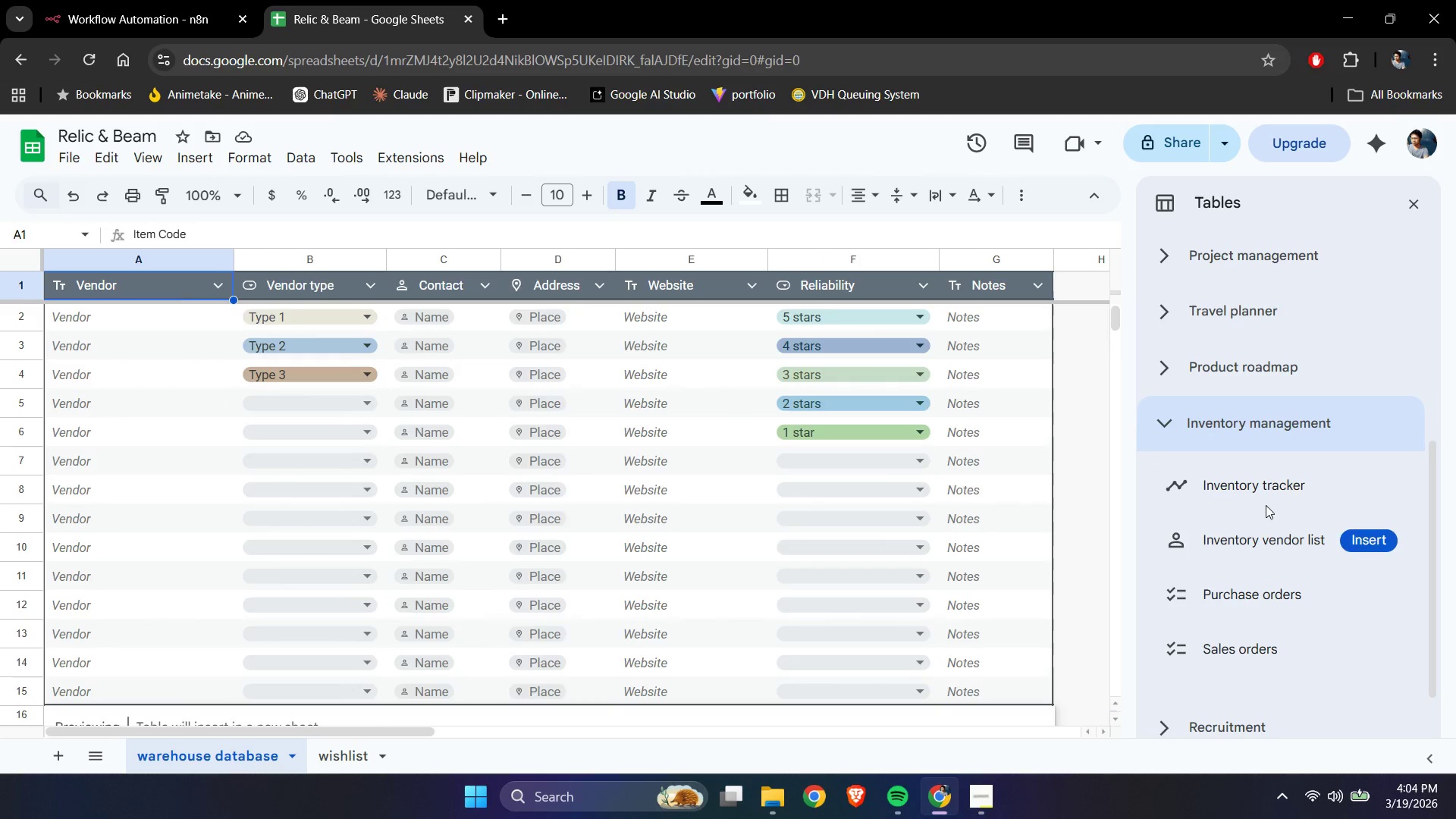 
mouse_move([1265, 516])
 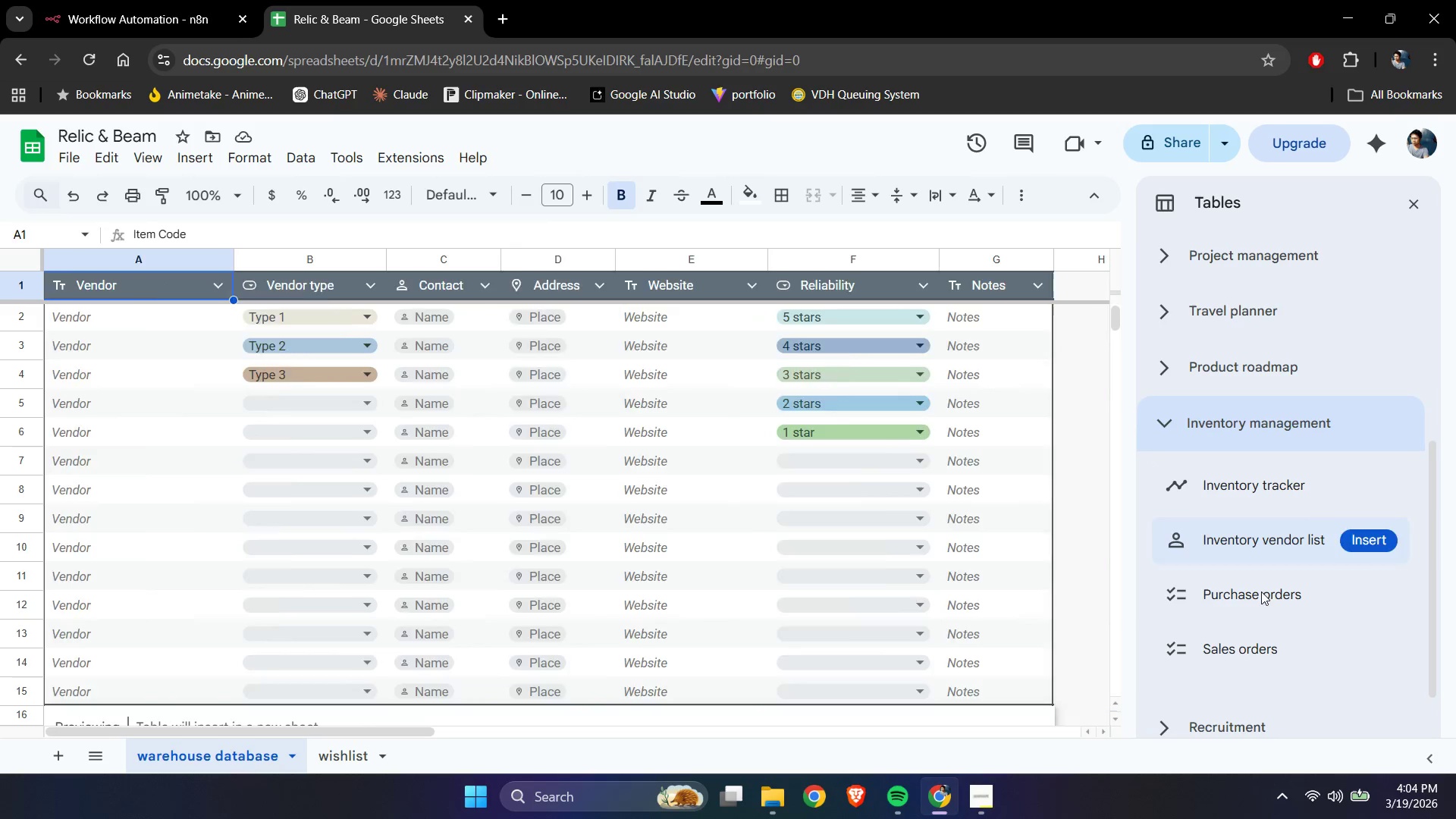 
mouse_move([1257, 569])
 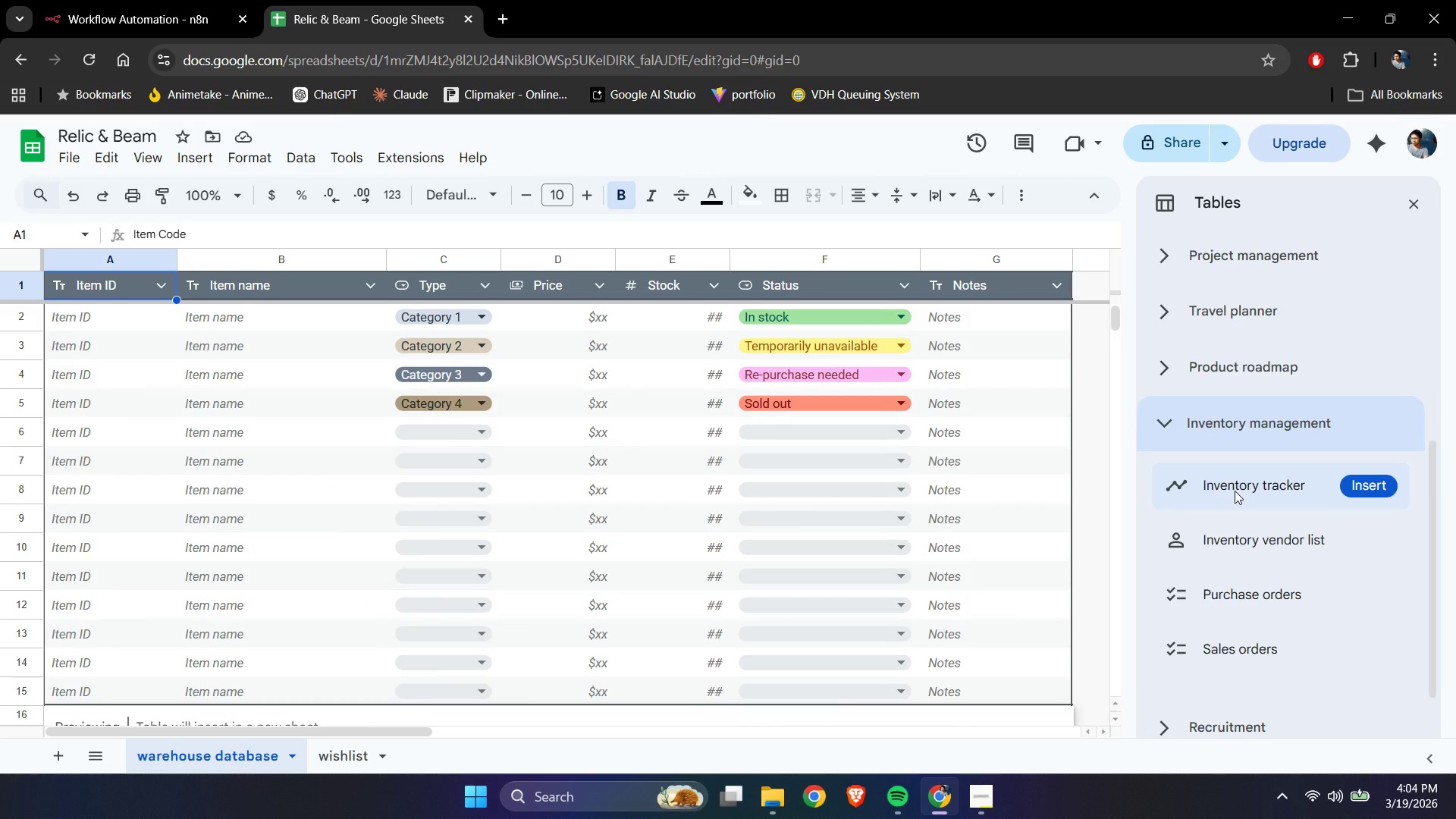 
wait(18.25)
 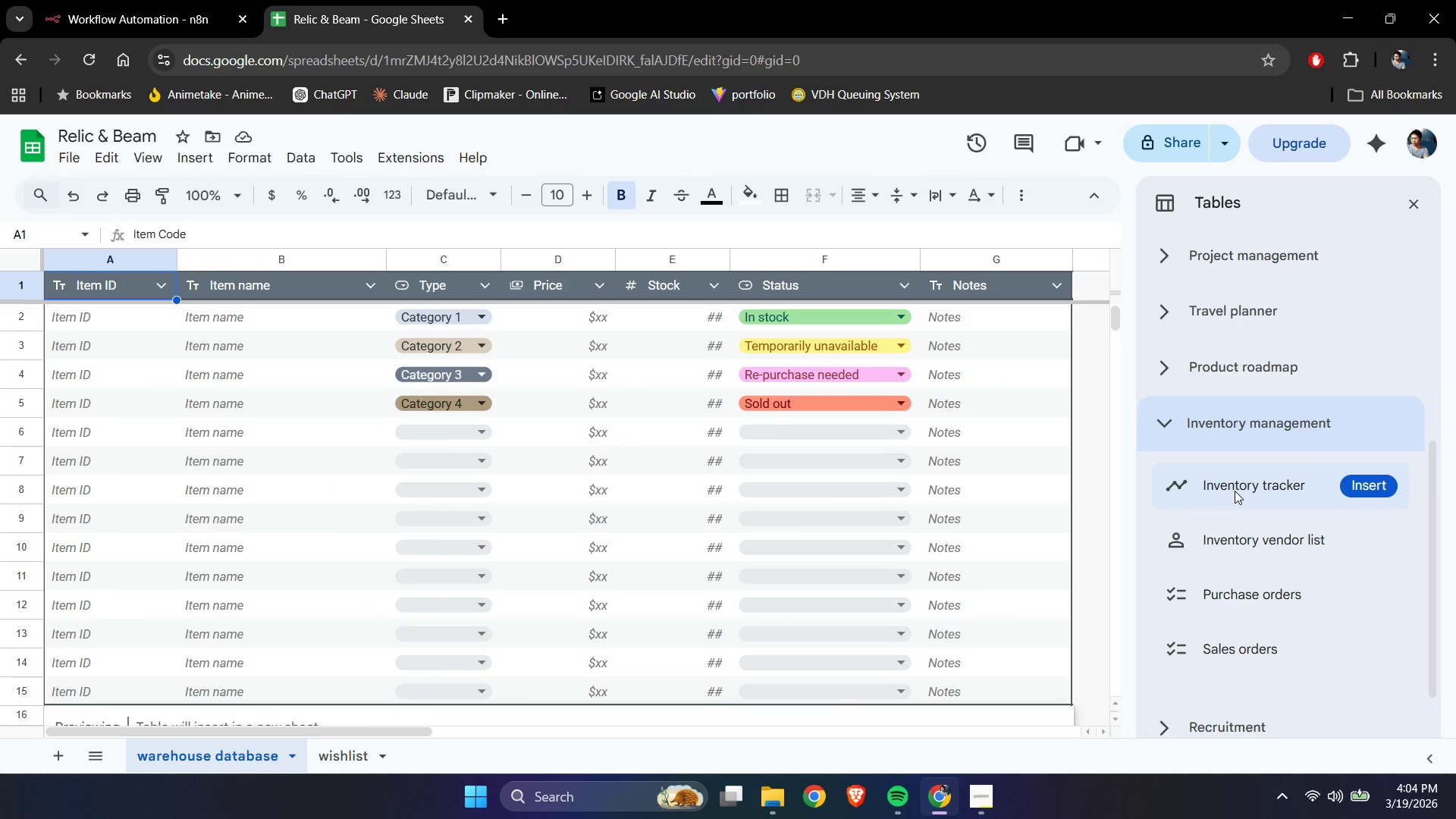 
mouse_move([1282, 485])
 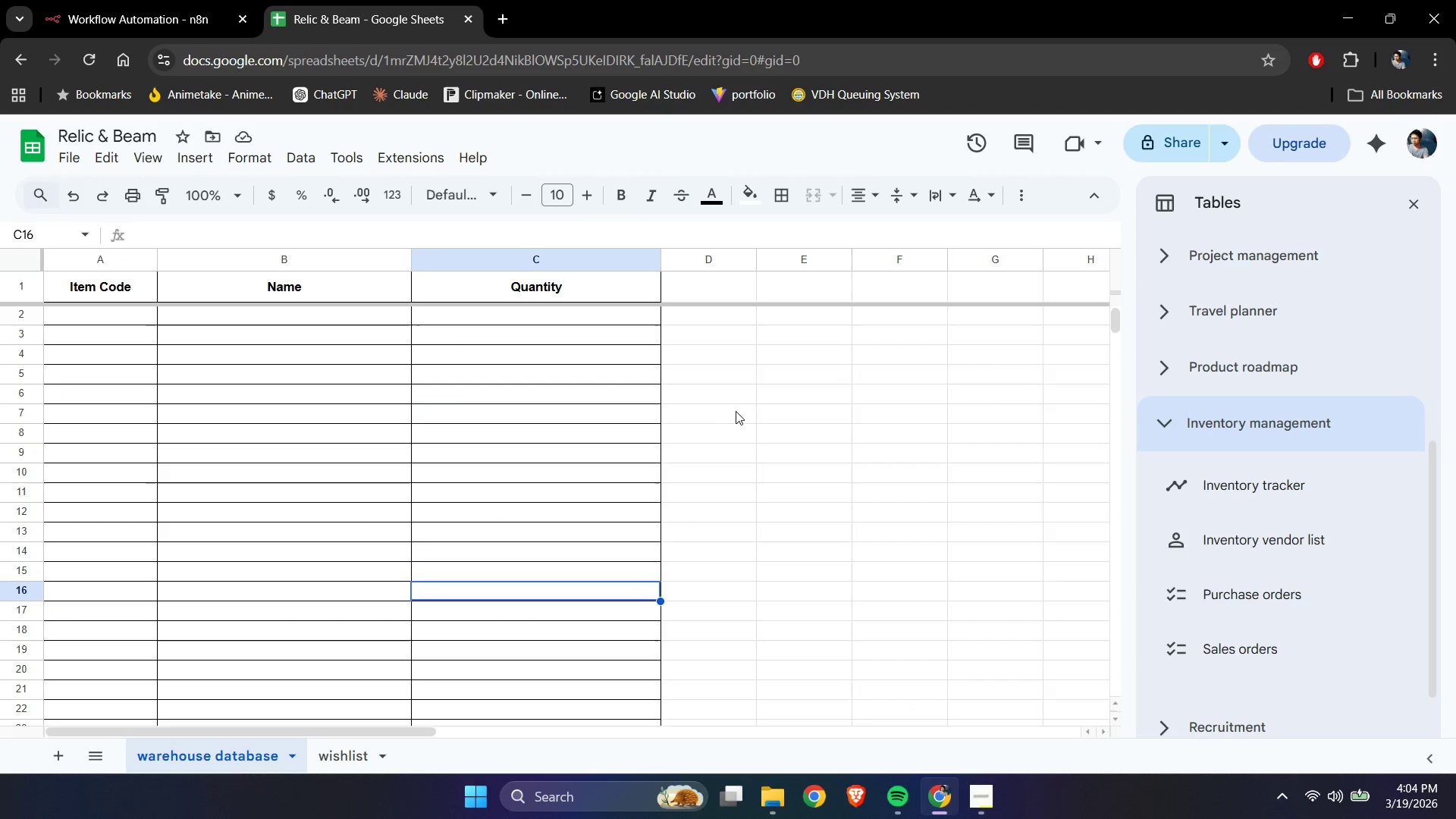 
left_click_drag(start_coordinate=[755, 264], to_coordinate=[870, 268])
 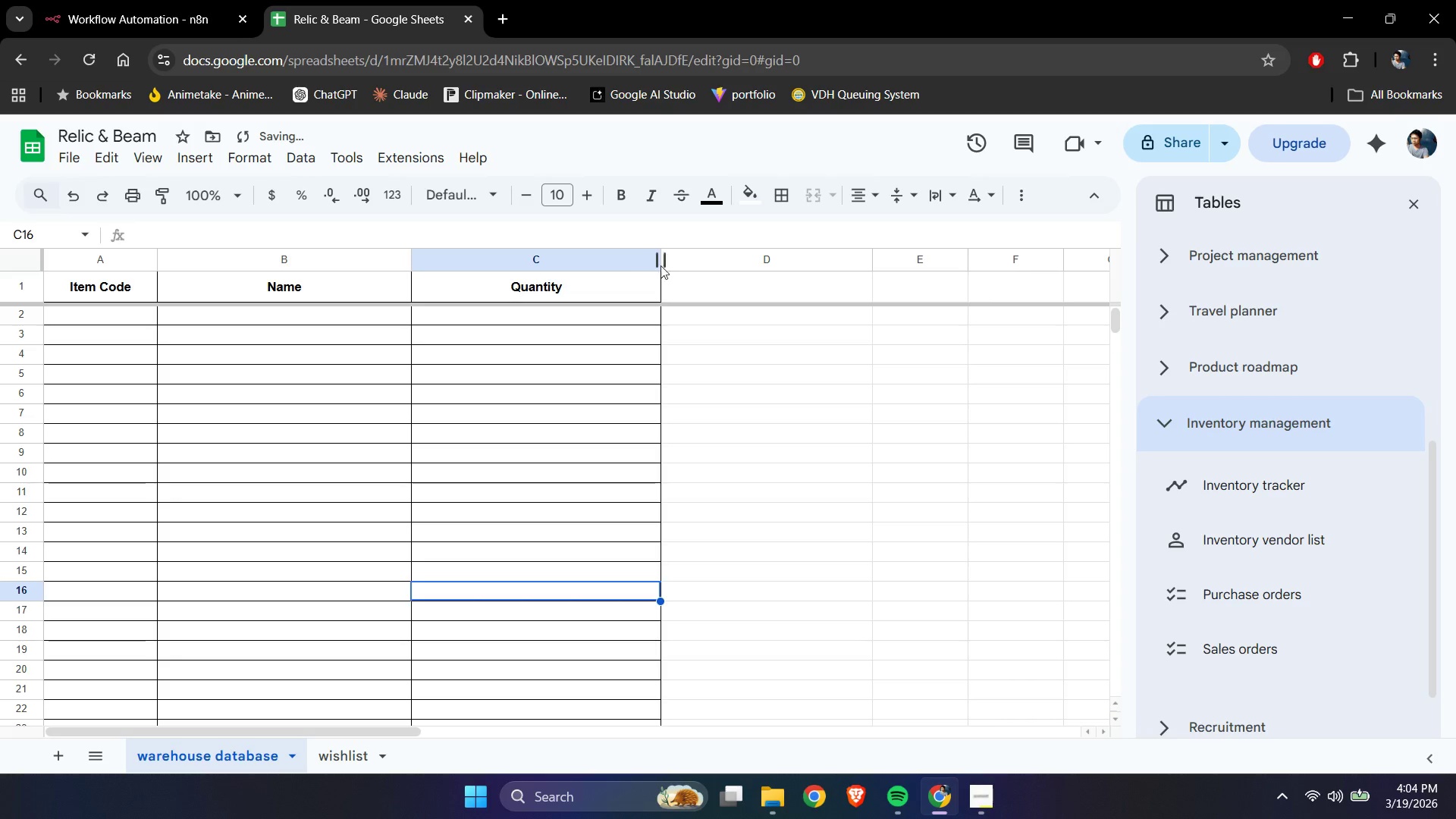 
left_click_drag(start_coordinate=[509, 265], to_coordinate=[728, 266])
 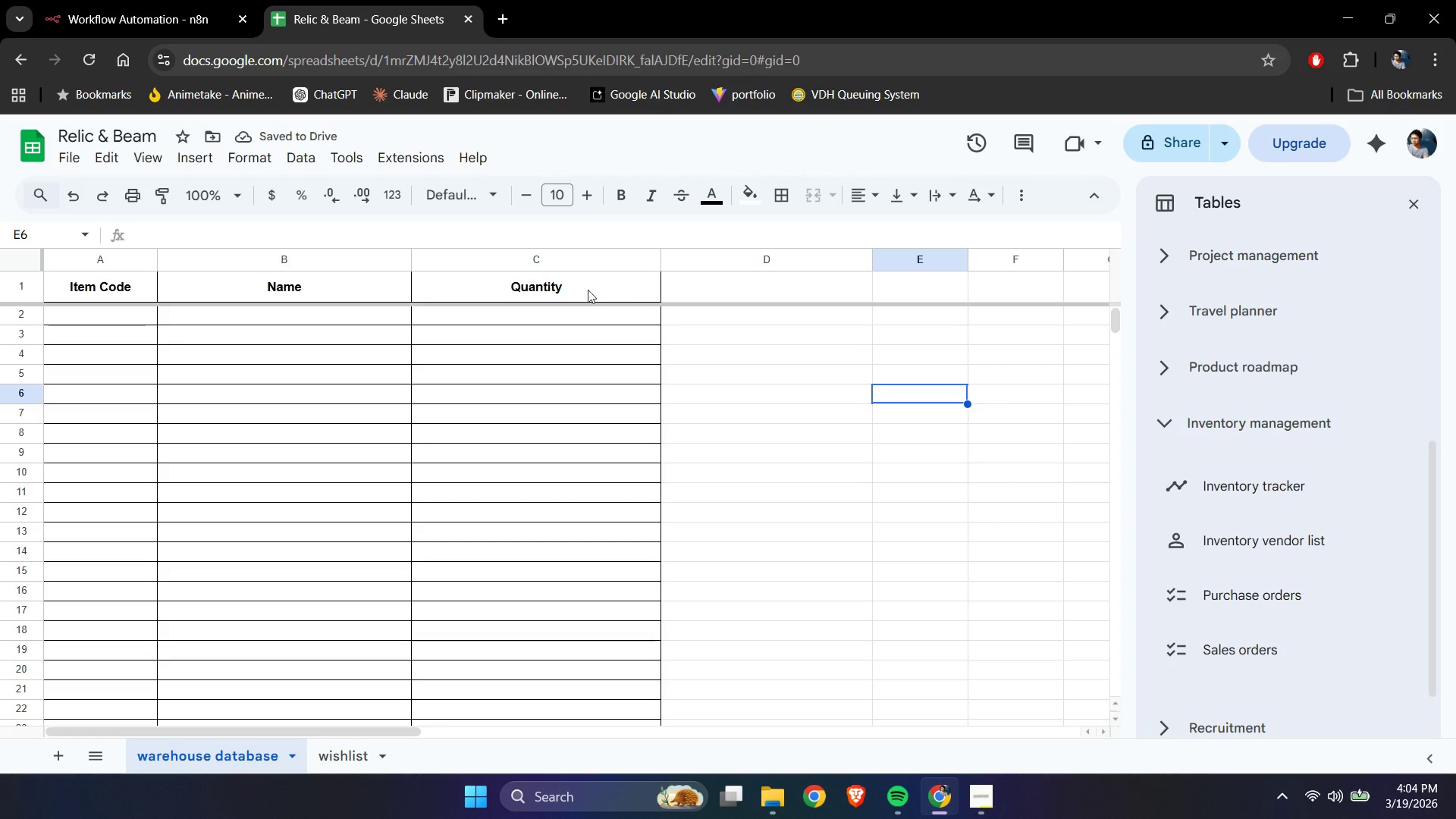 
left_click([535, 262])
 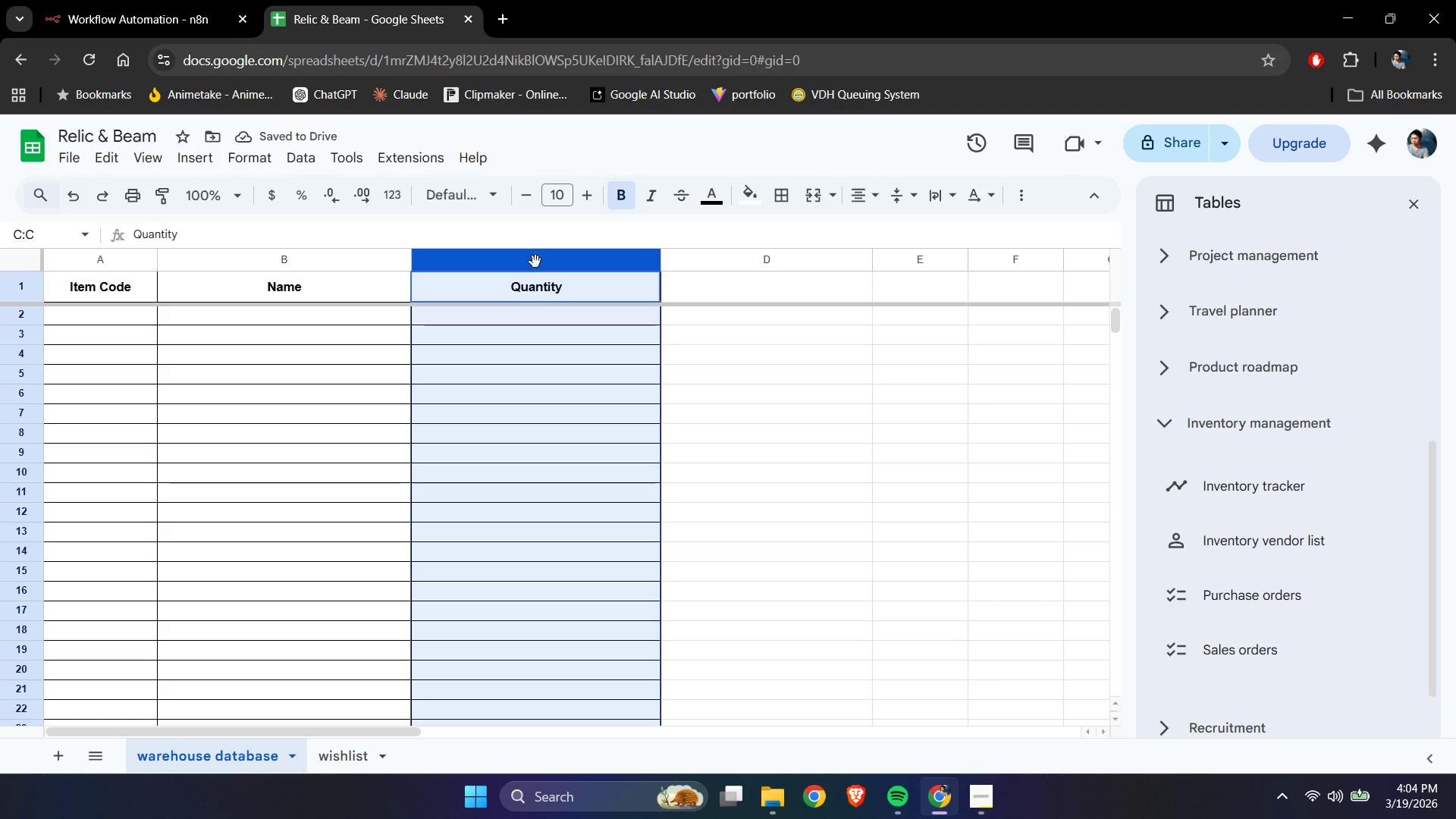 
left_click_drag(start_coordinate=[535, 262], to_coordinate=[731, 265])
 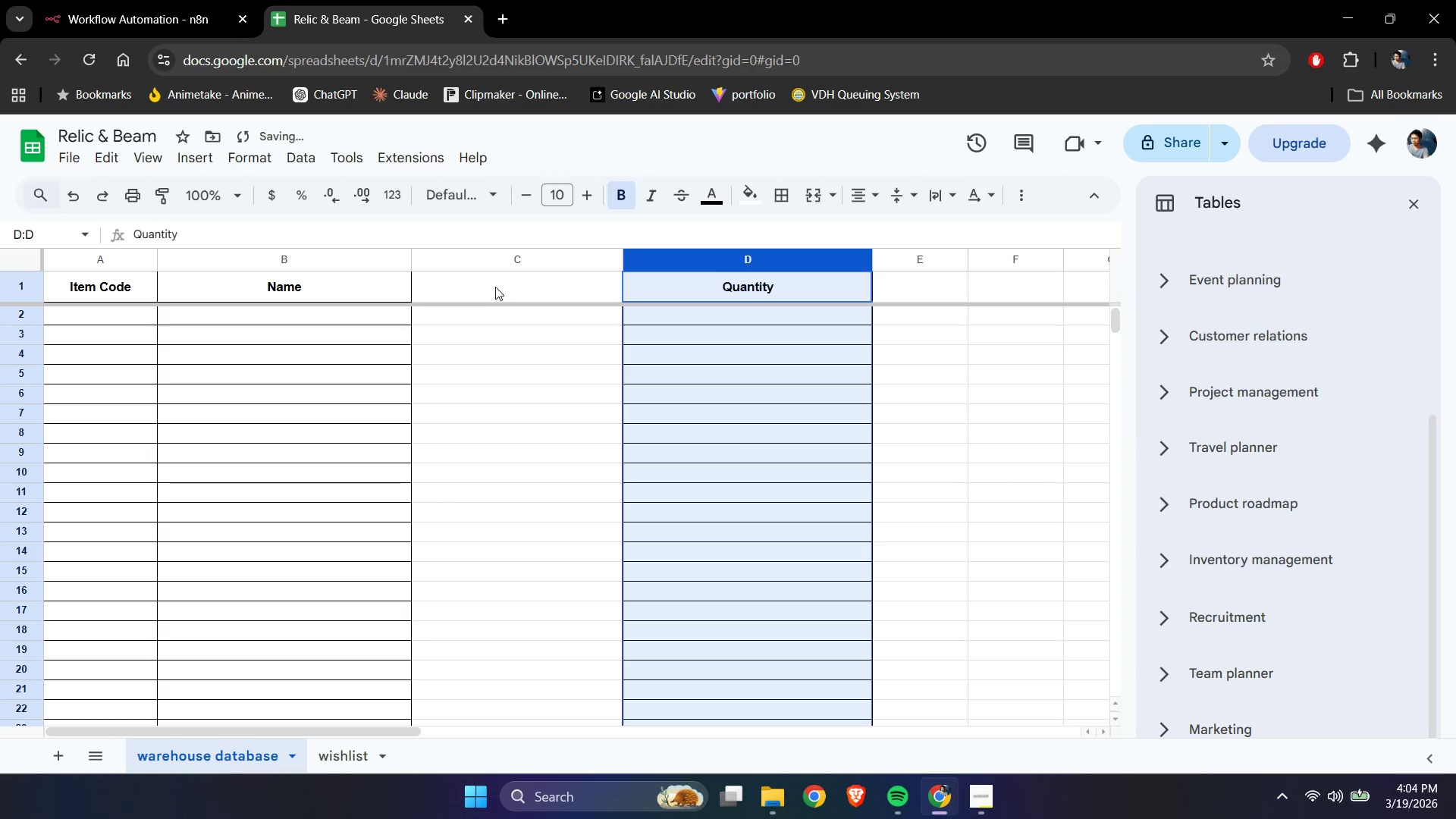 
double_click([491, 286])
 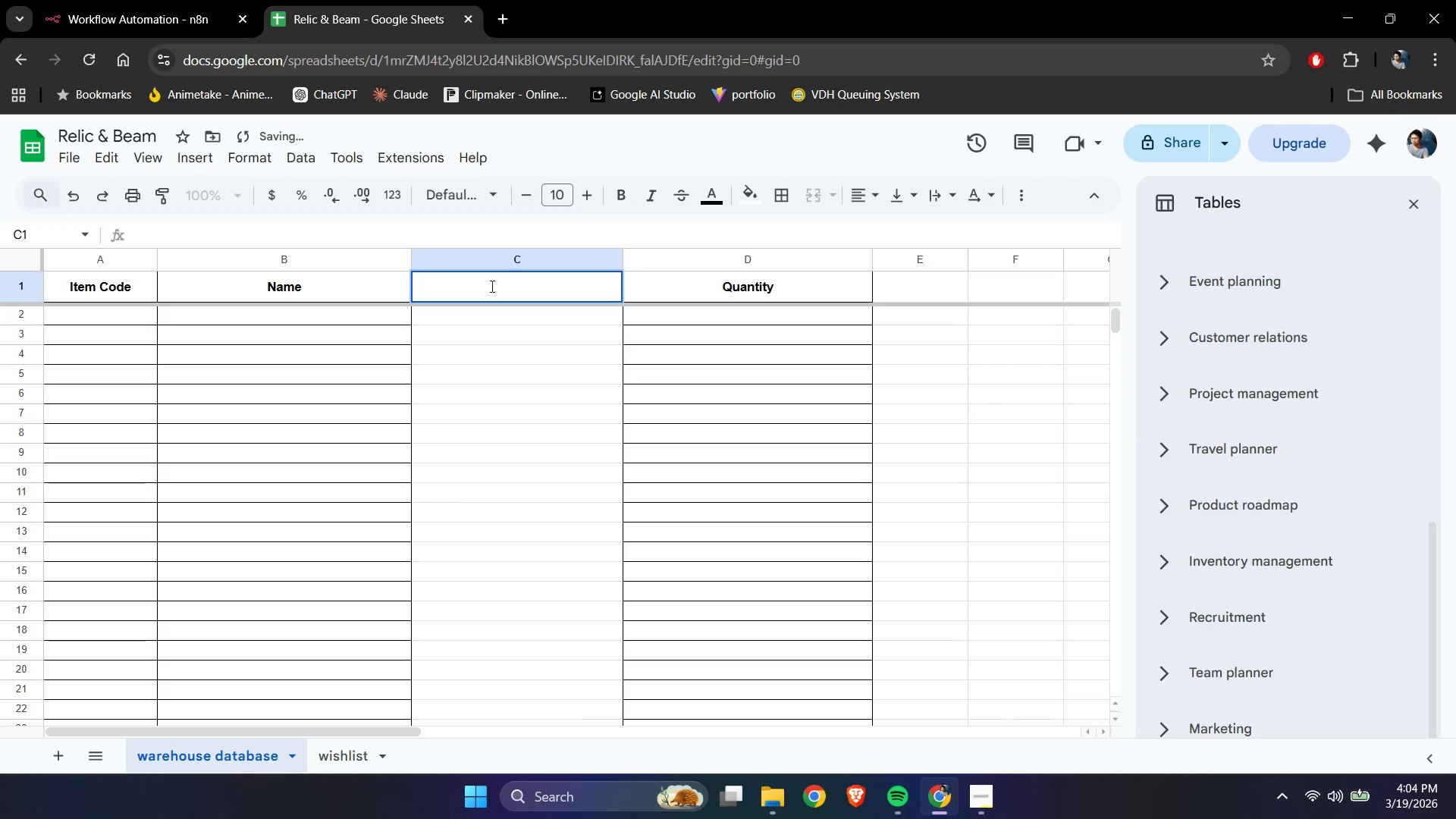 
type(Price)
 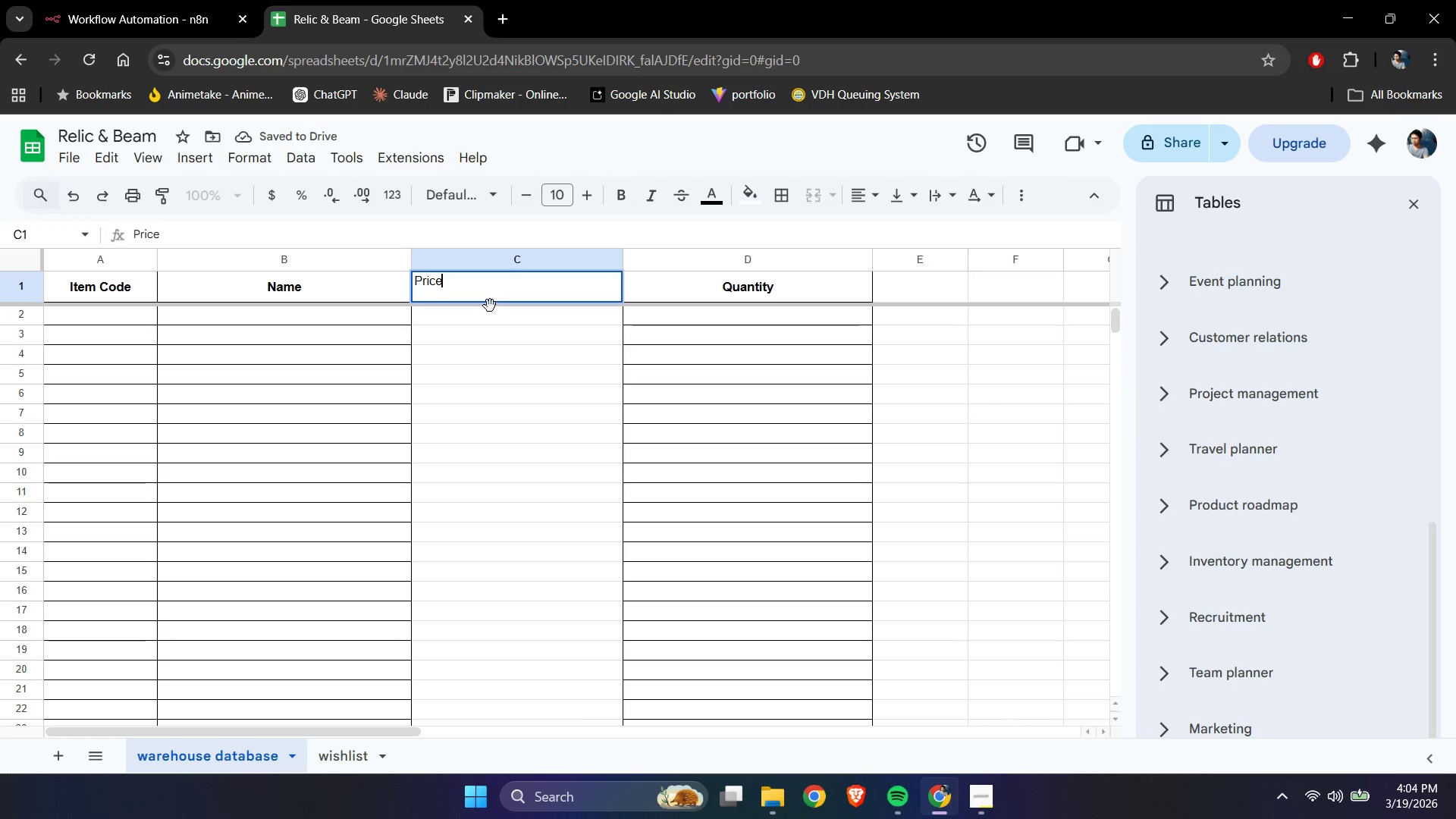 
left_click_drag(start_coordinate=[487, 404], to_coordinate=[487, 400])
 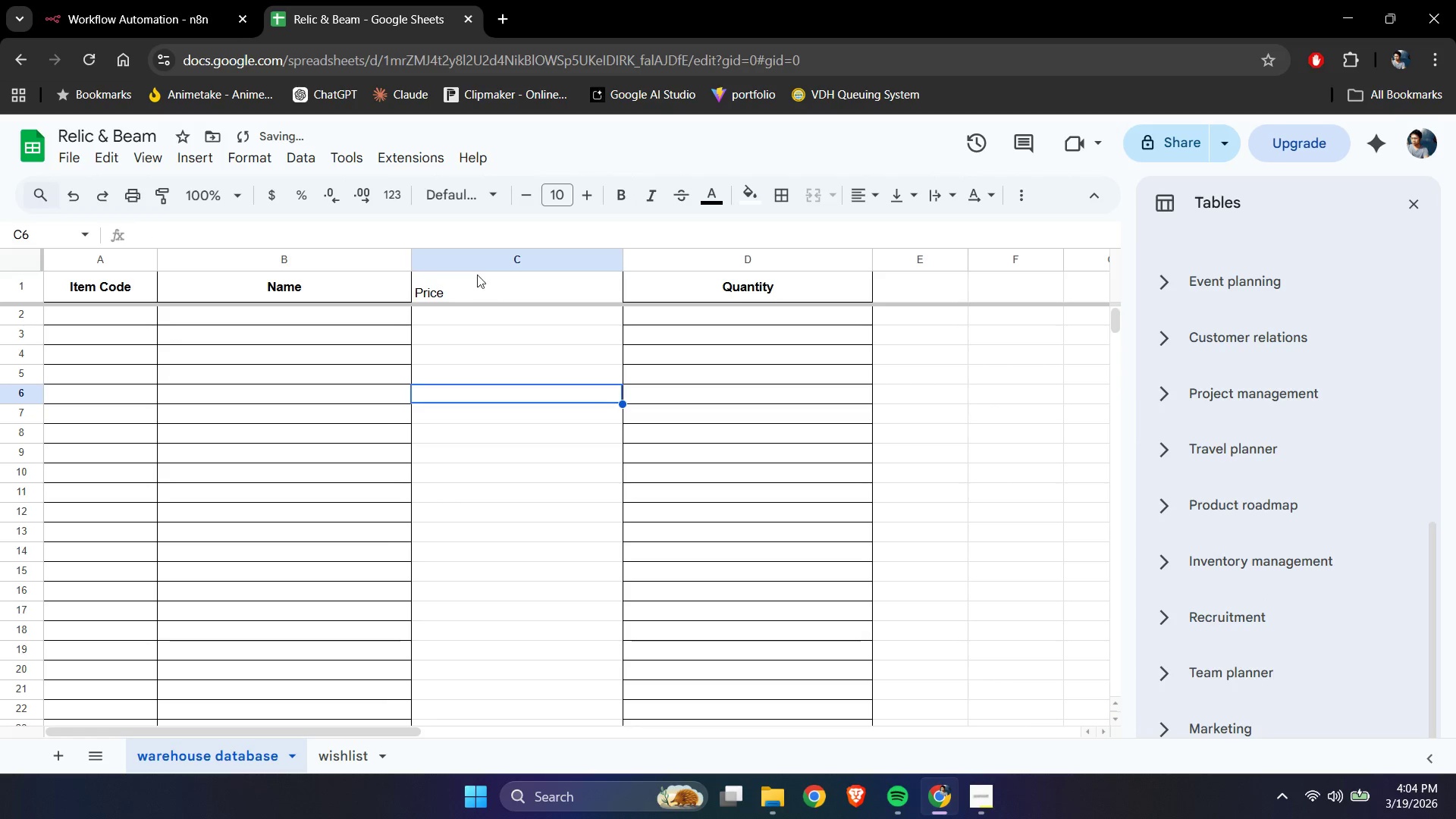 
double_click([473, 266])
 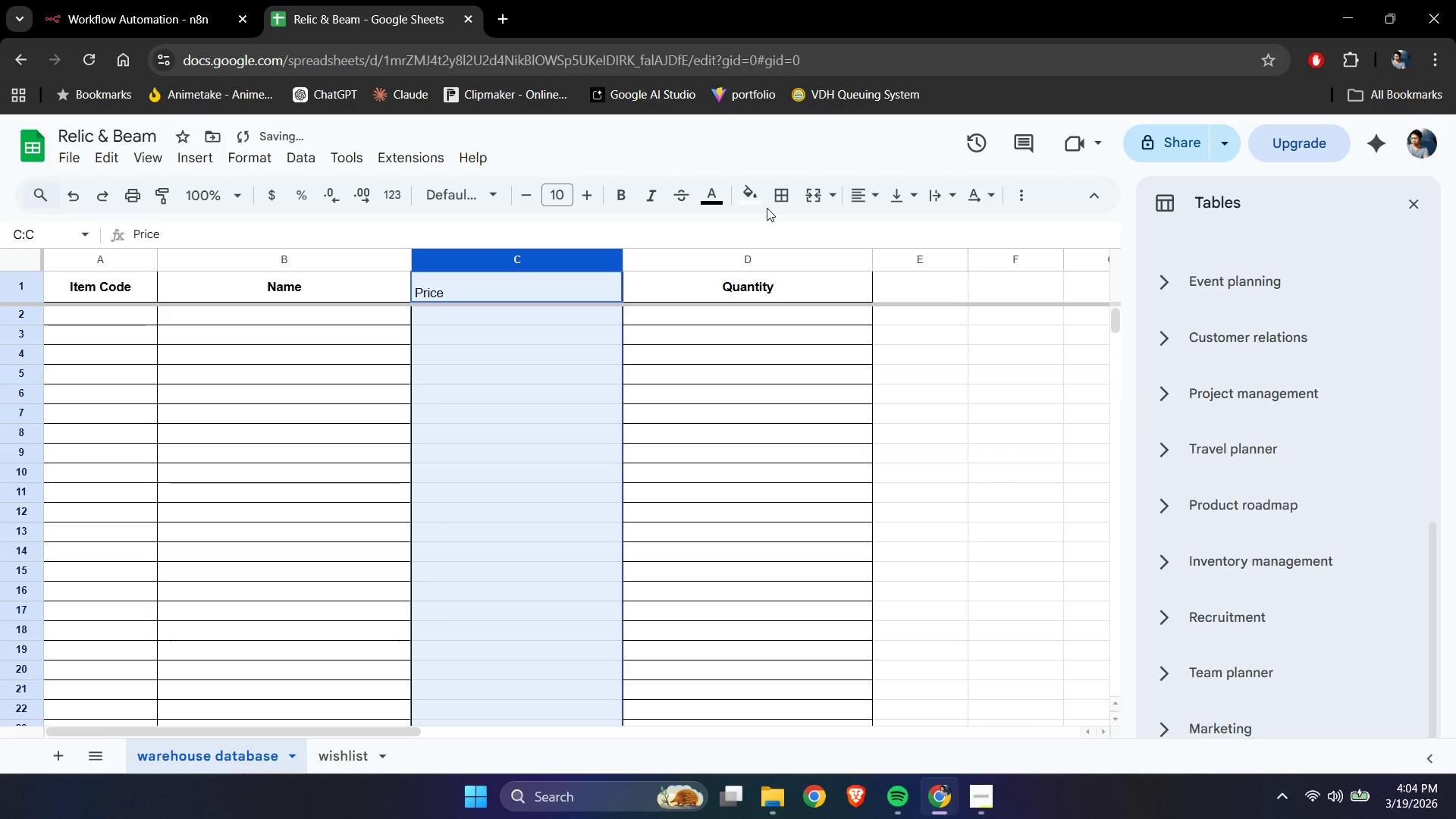 
left_click([783, 194])
 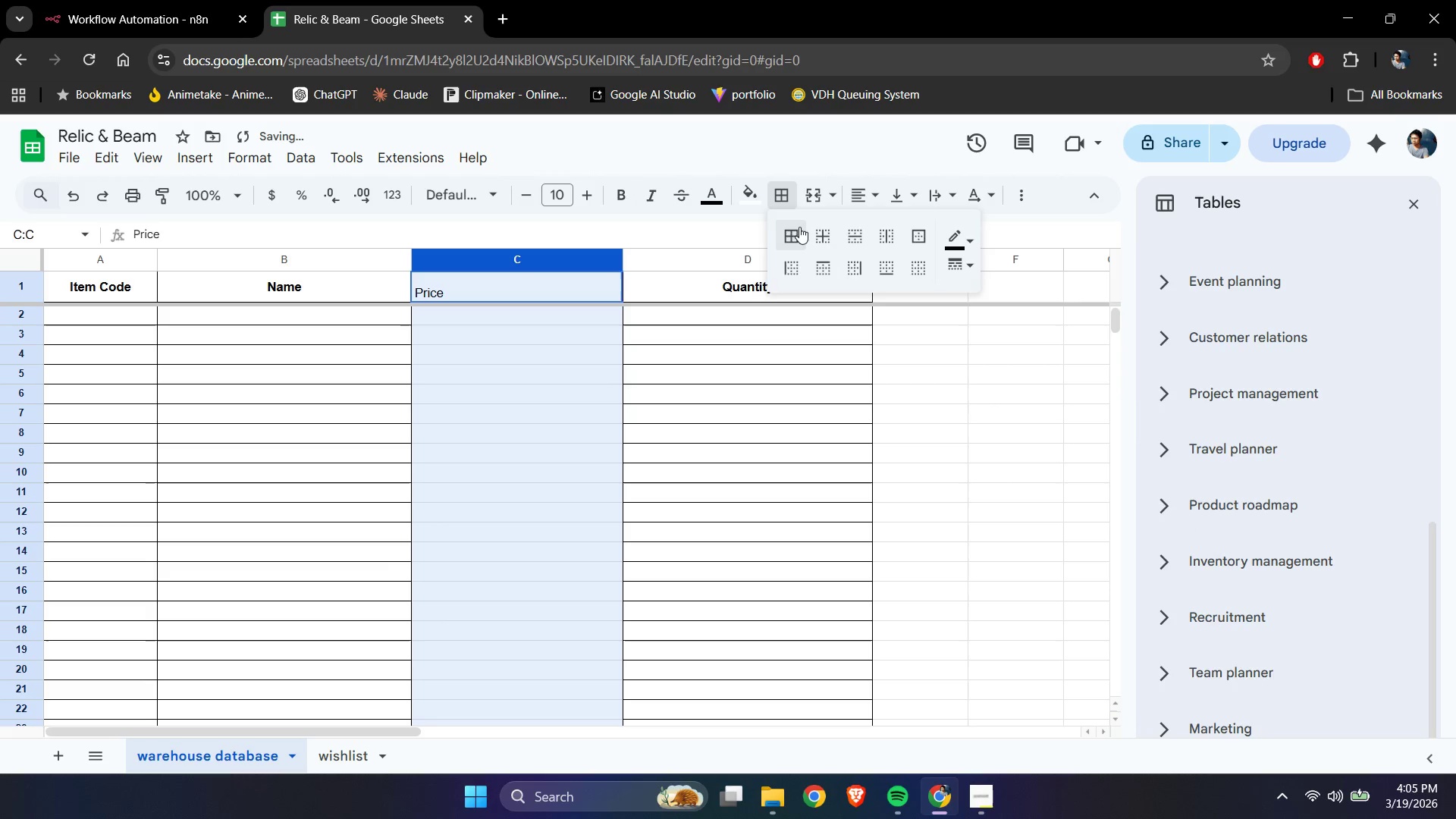 
left_click([790, 230])
 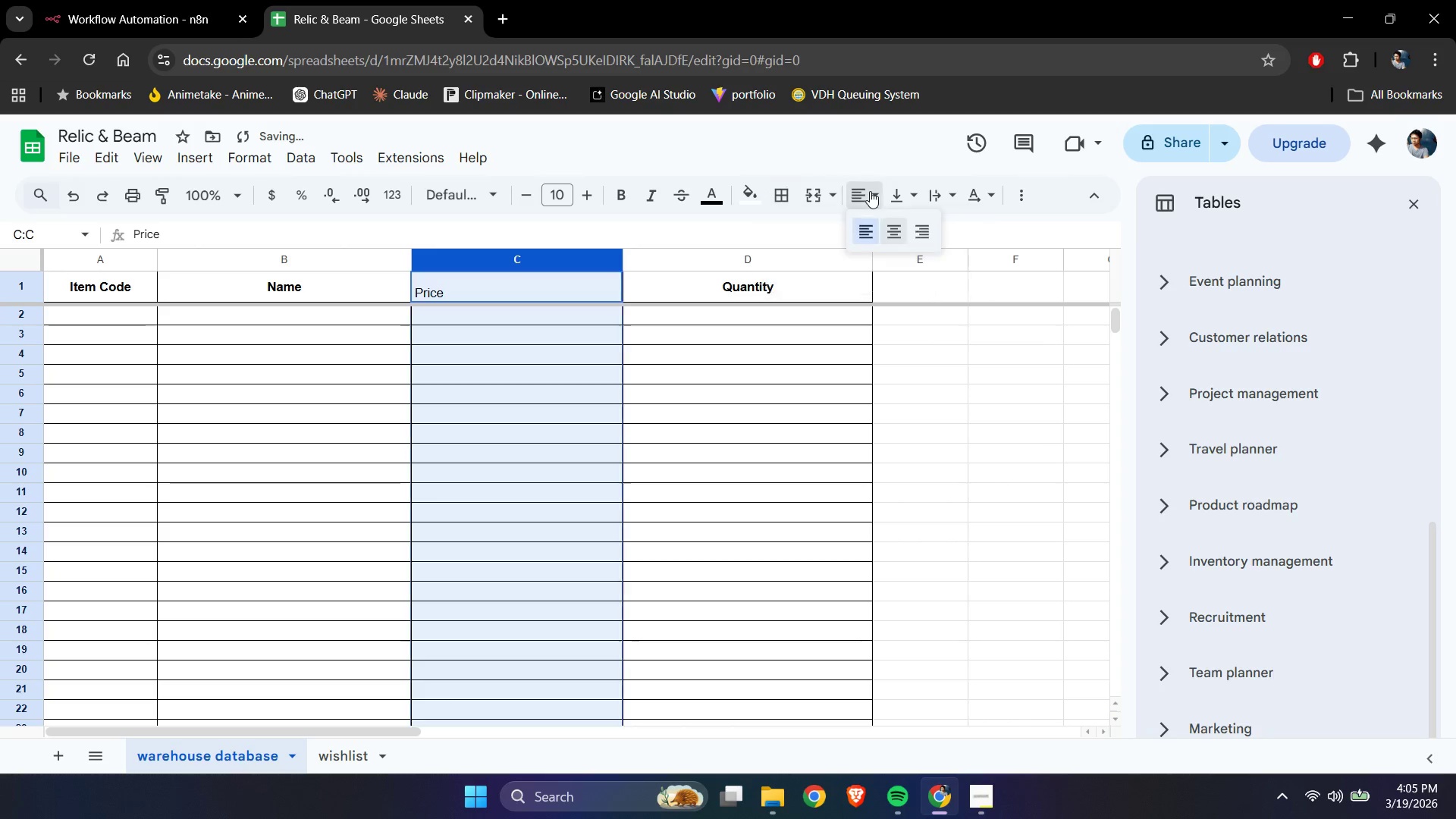 
double_click([892, 229])
 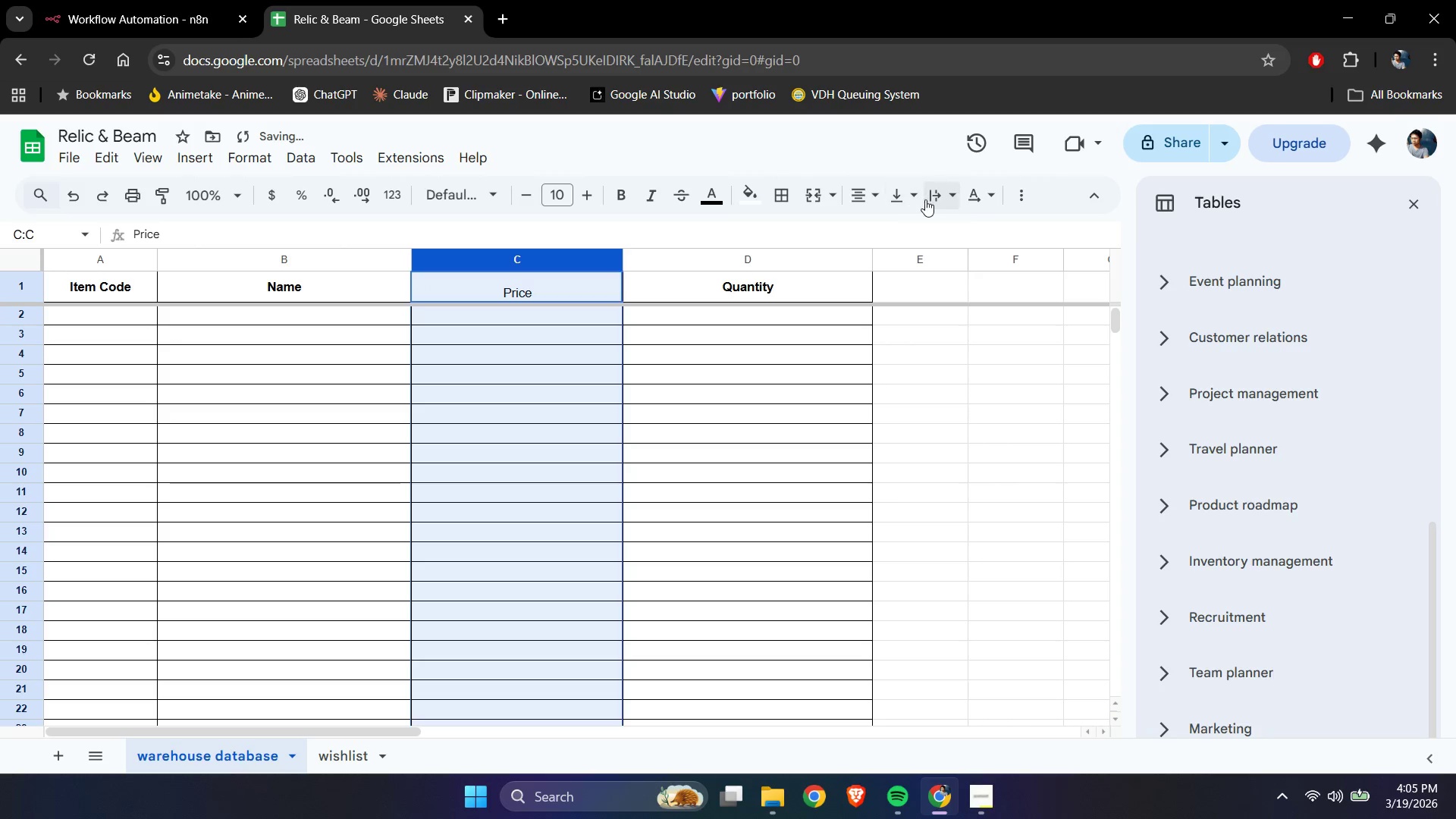 
left_click([901, 198])
 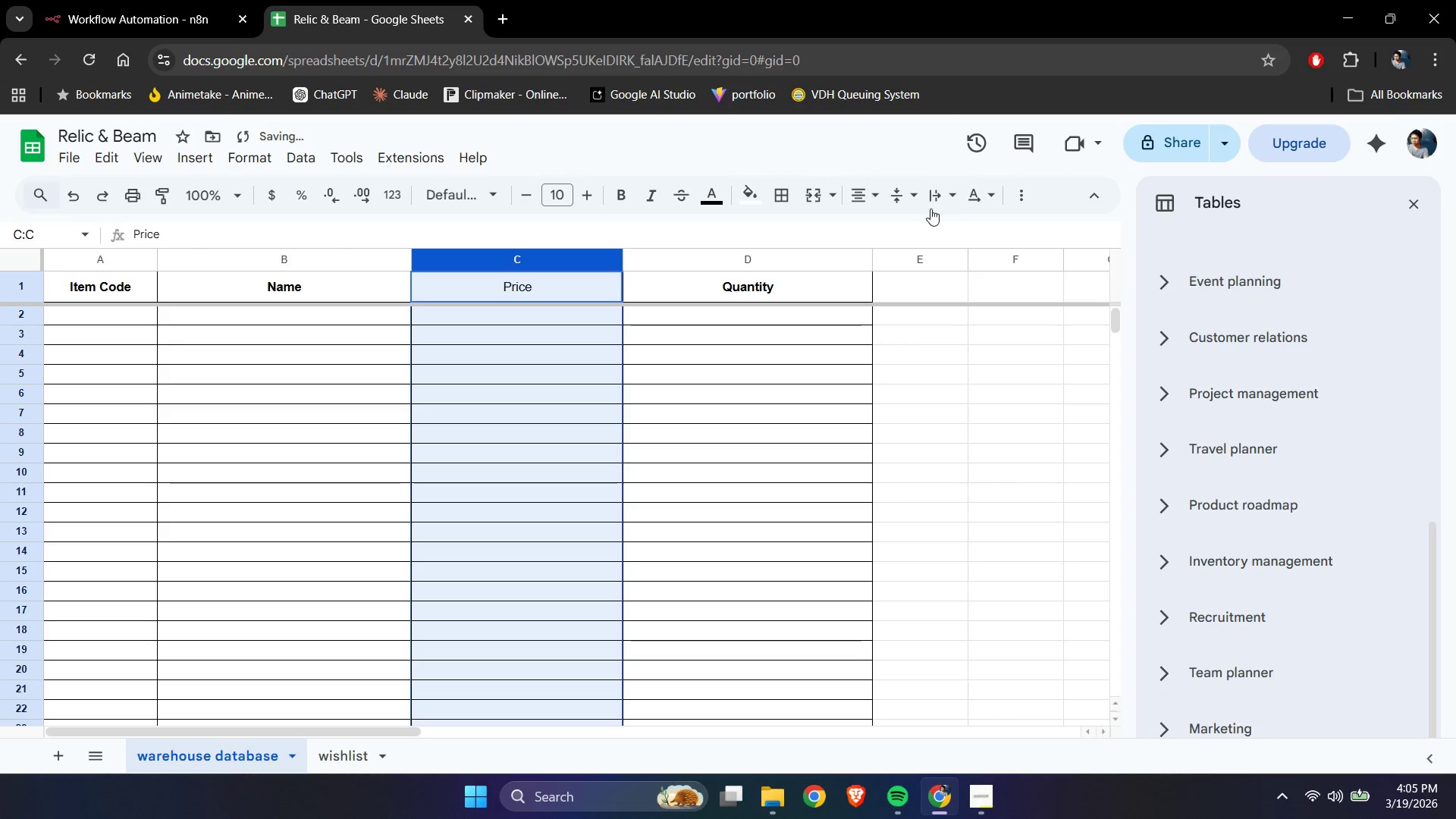 
left_click([934, 204])
 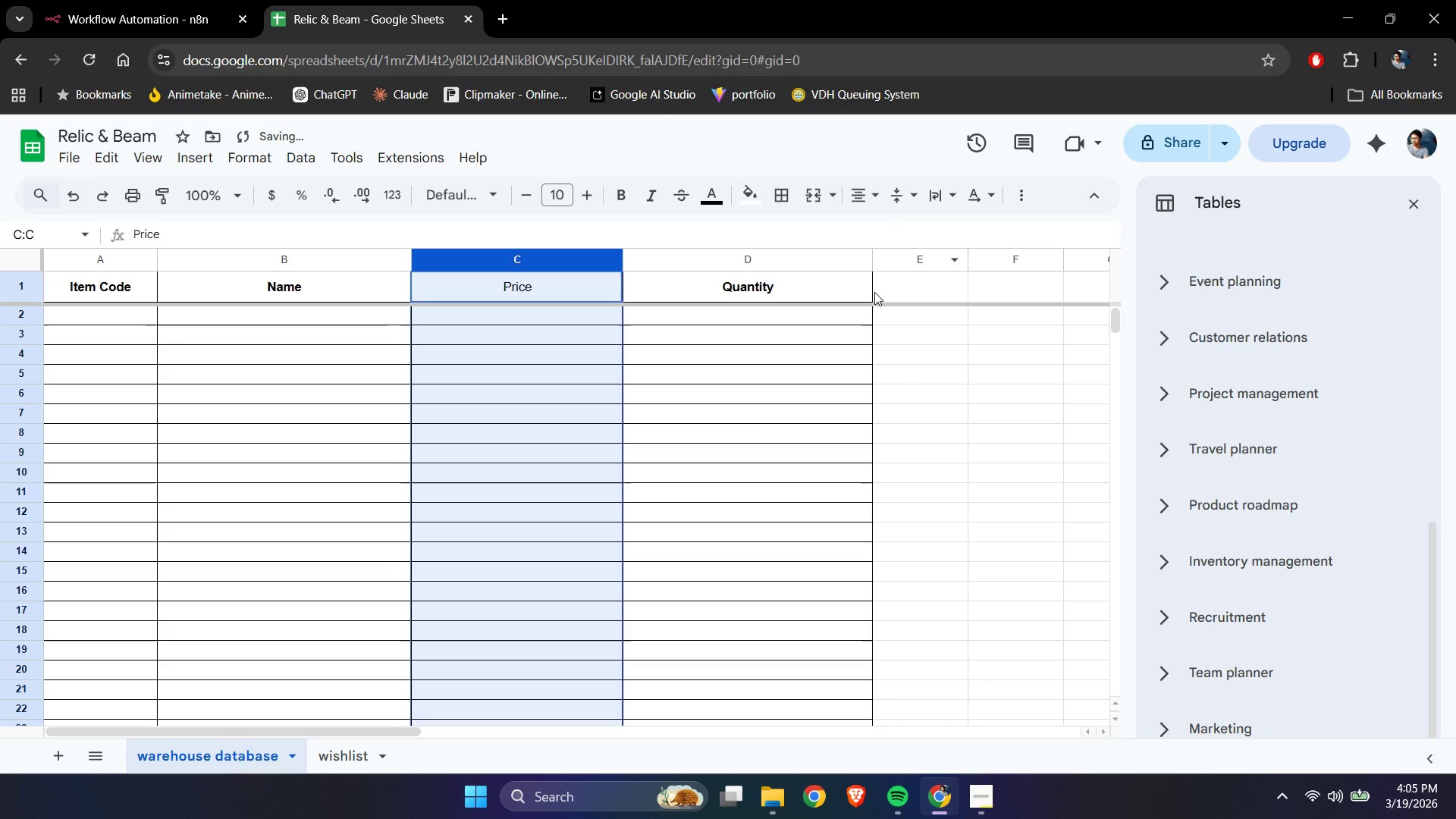 
double_click([754, 440])
 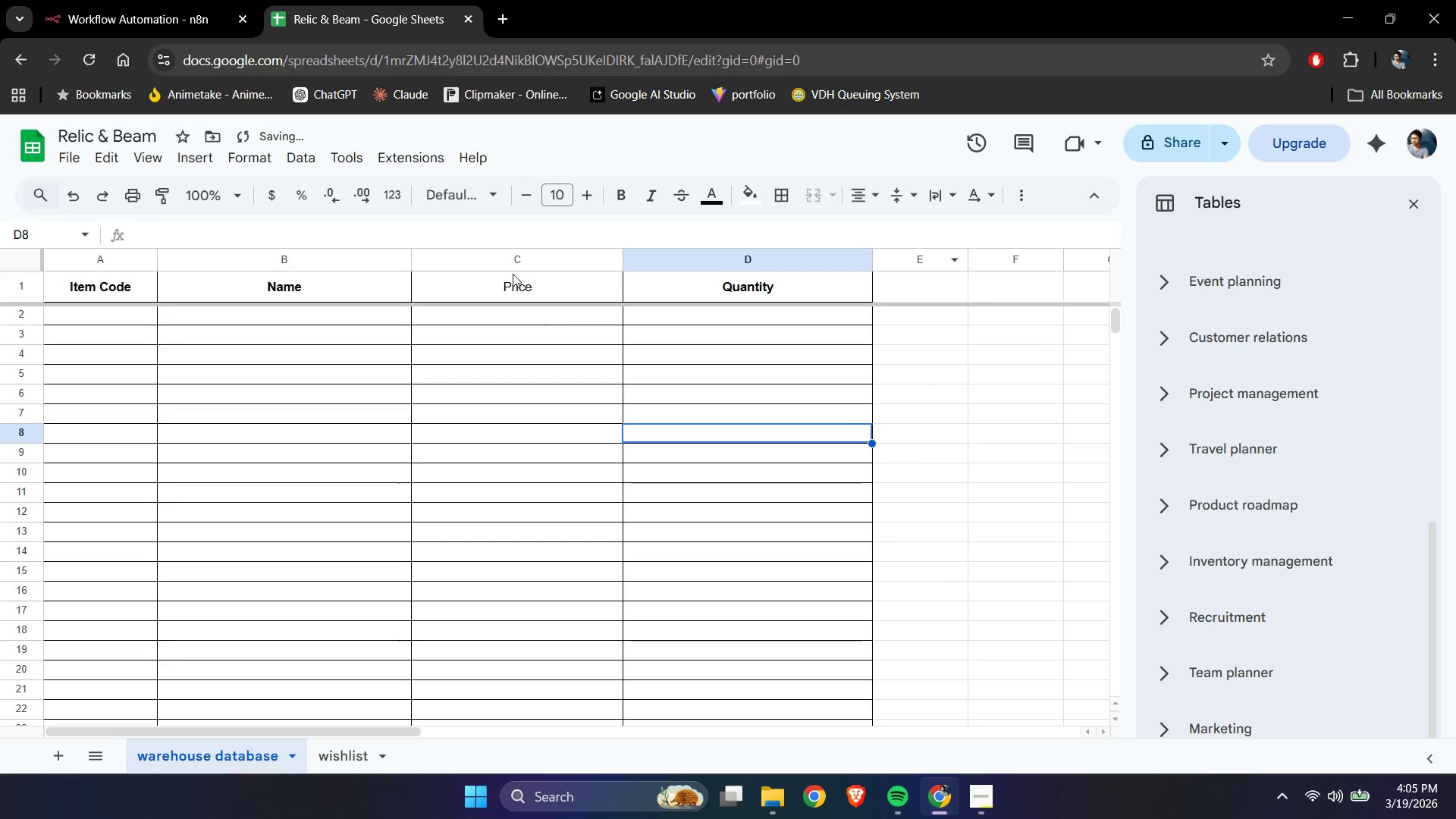 
triple_click([513, 274])
 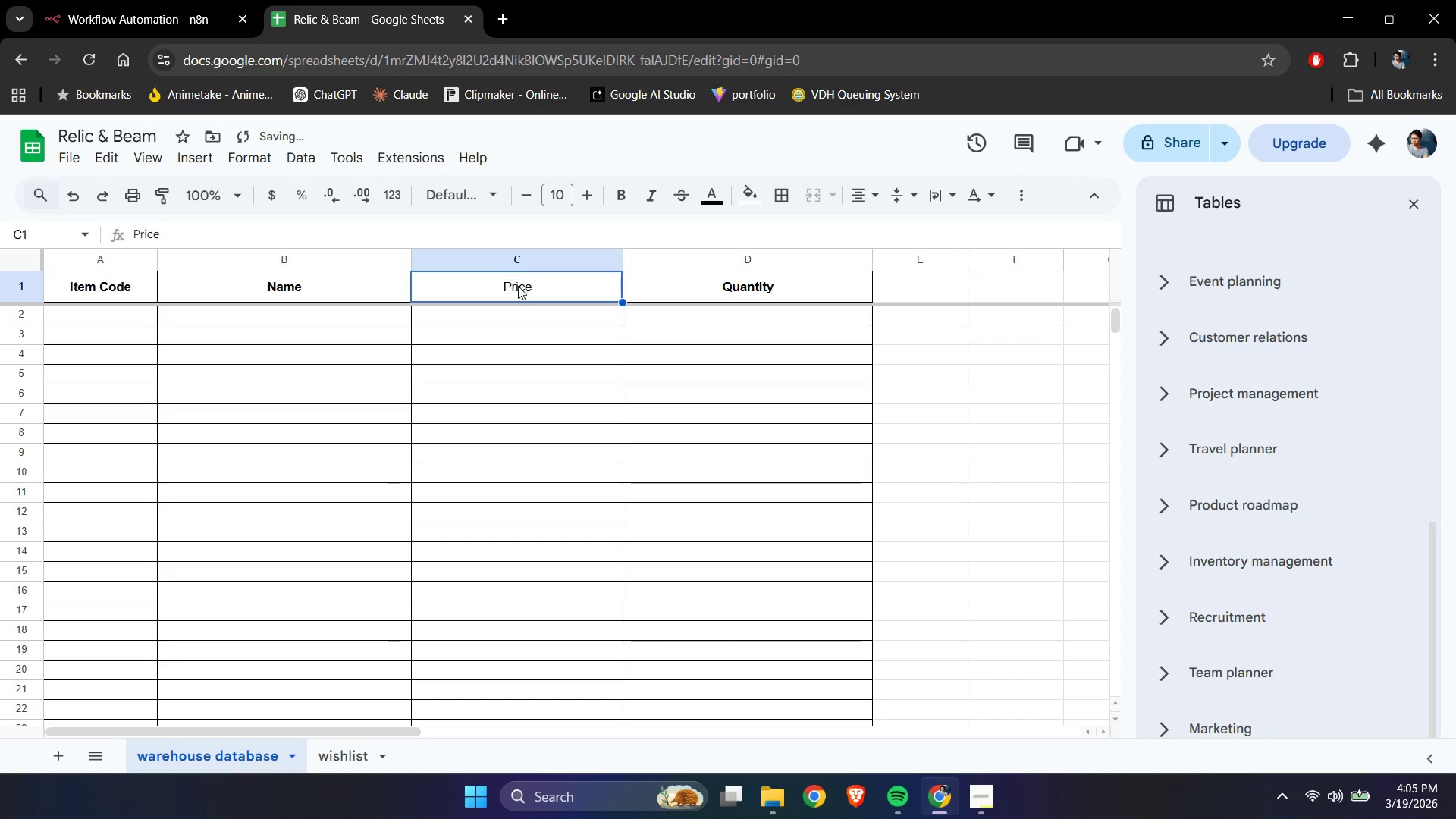 
triple_click([519, 287])
 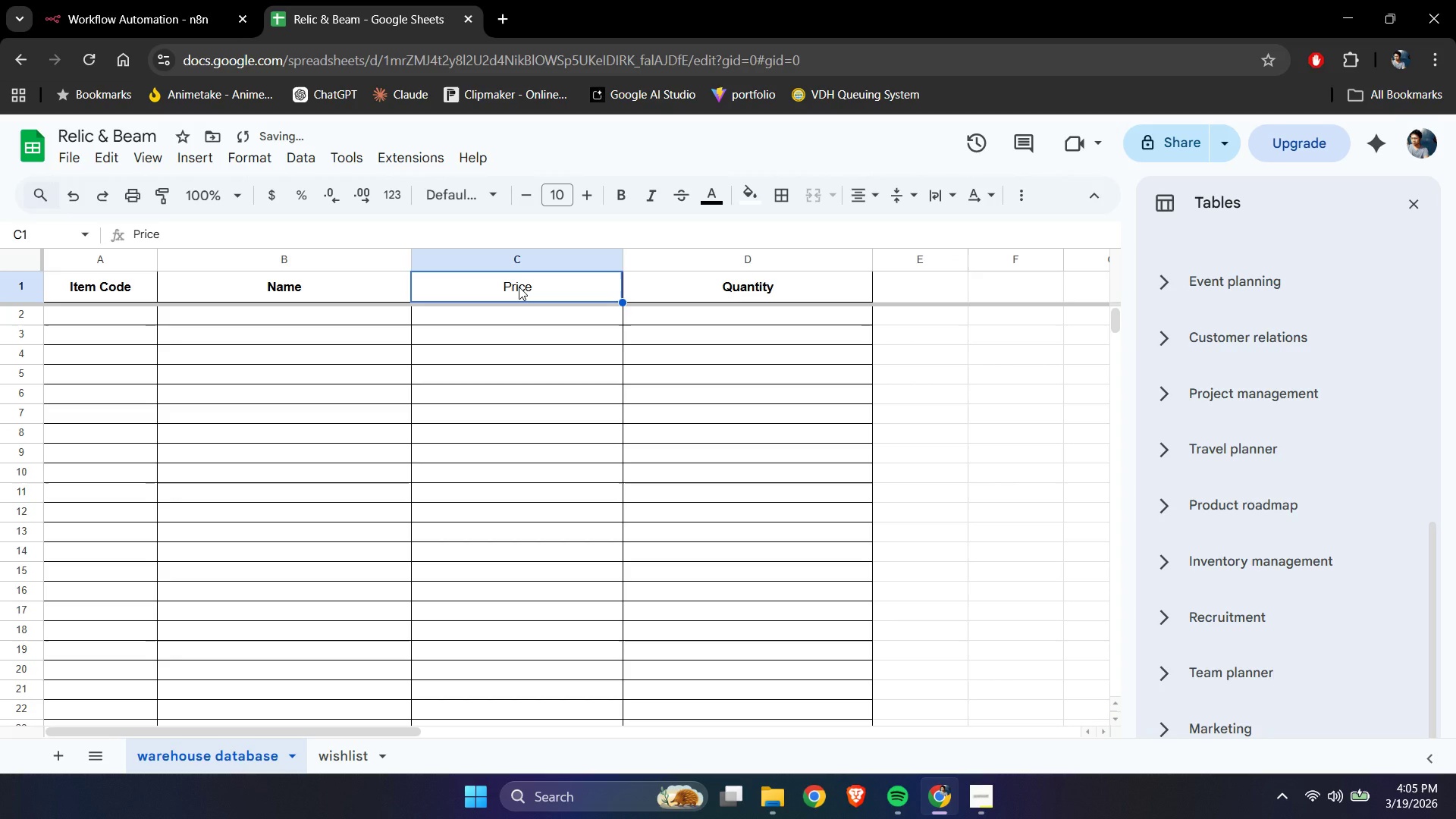 
key(Control+B)
 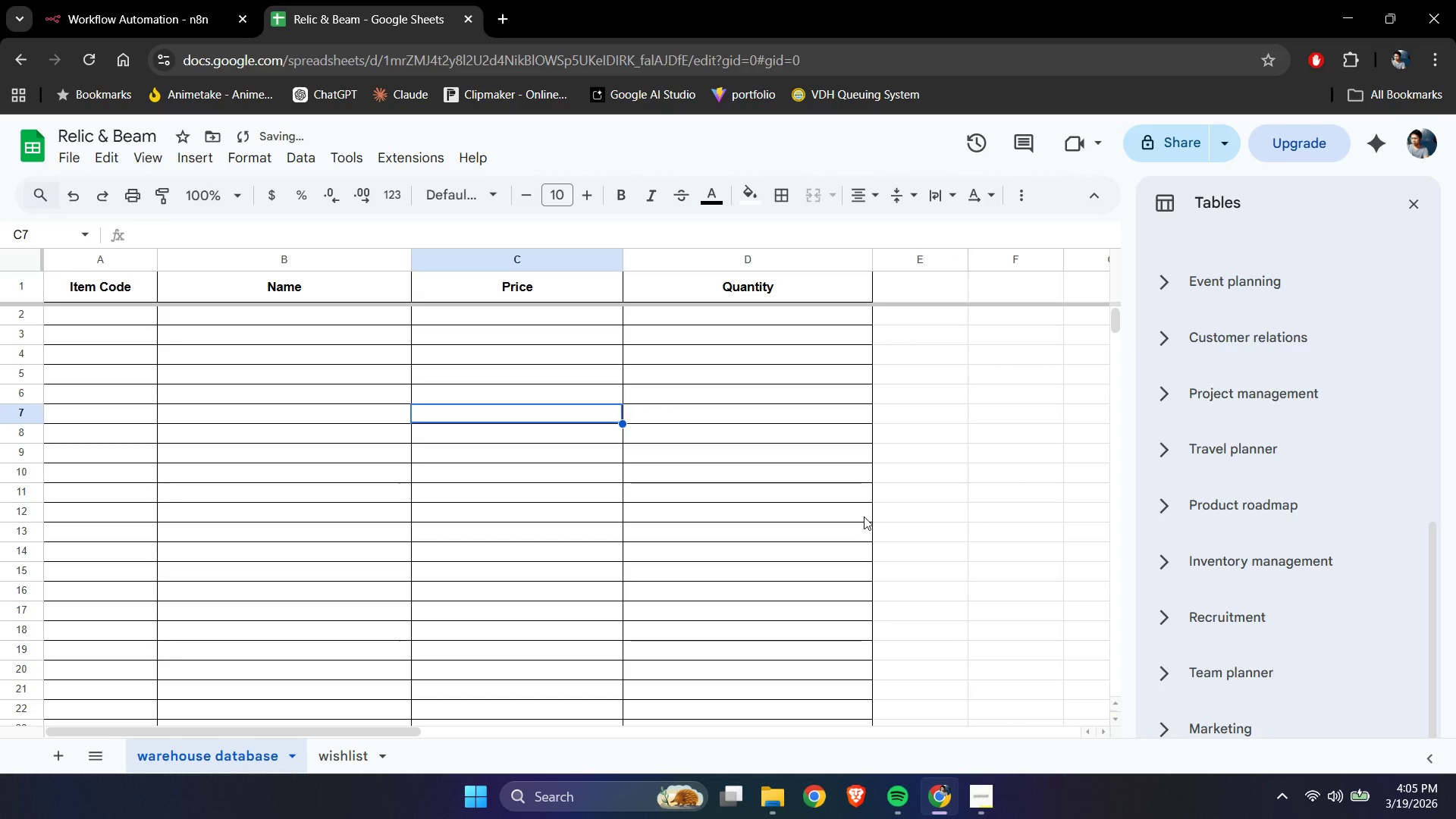 
left_click([864, 516])
 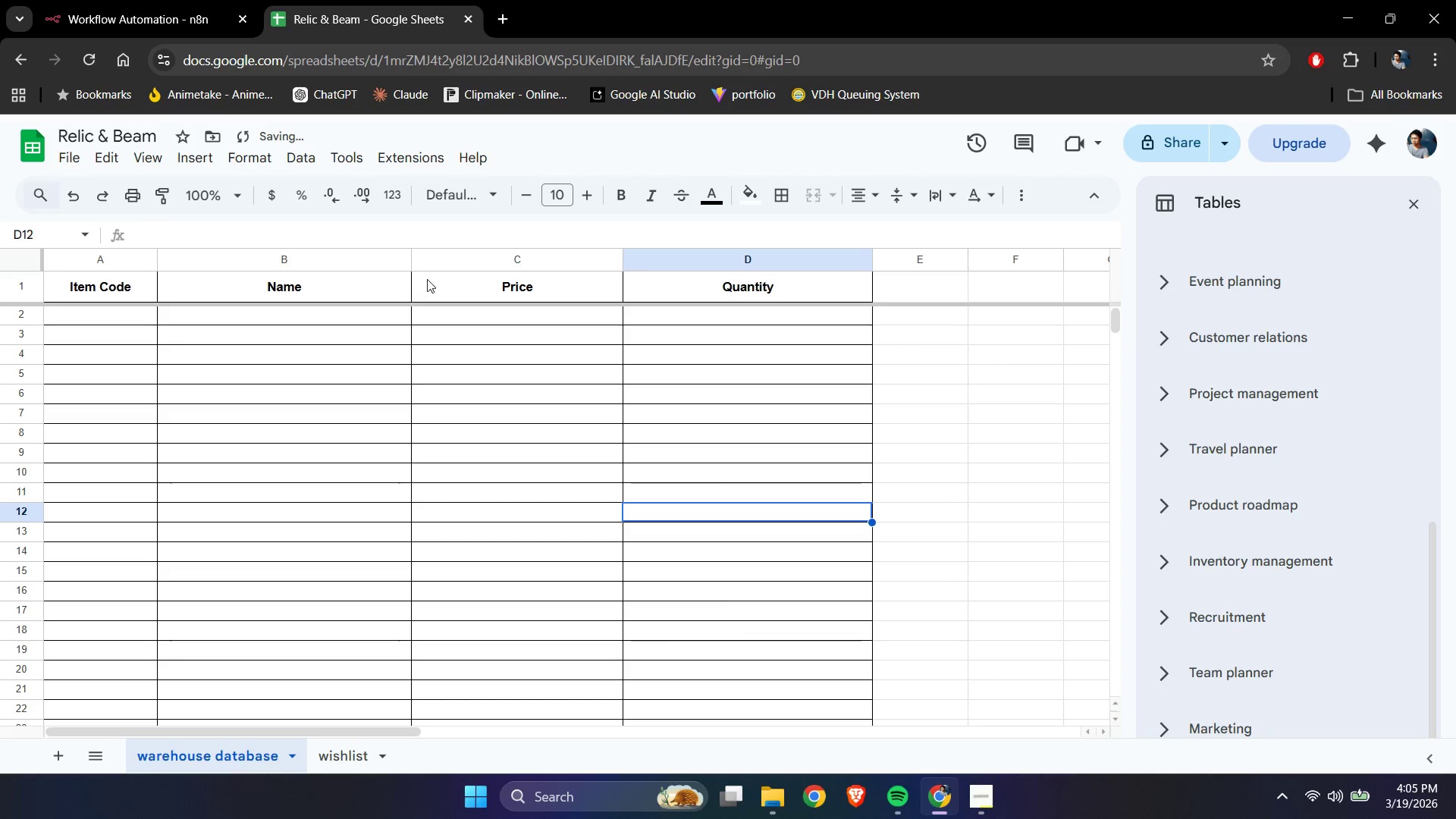 
left_click_drag(start_coordinate=[410, 265], to_coordinate=[446, 274])
 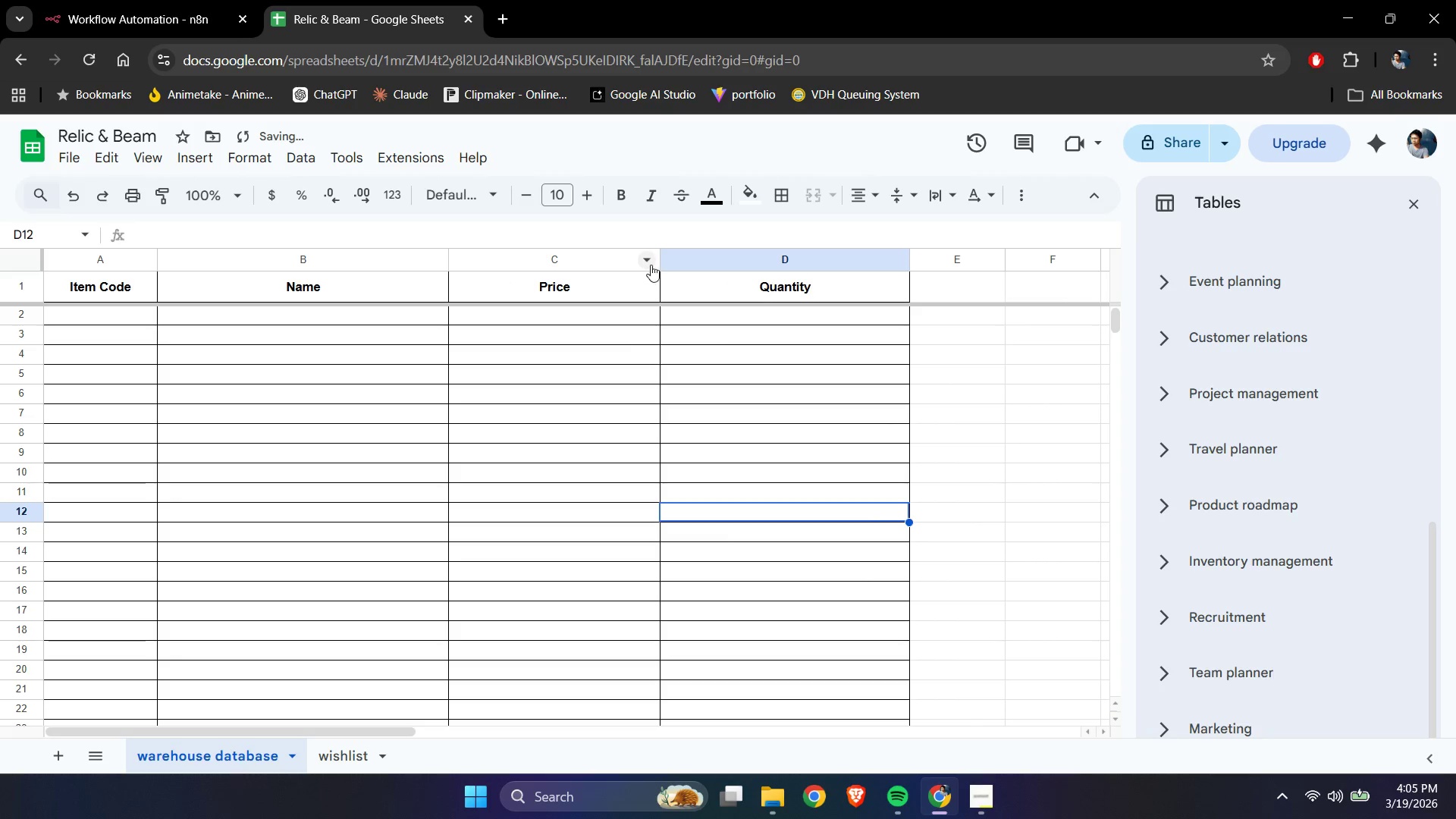 
left_click_drag(start_coordinate=[657, 264], to_coordinate=[623, 256])
 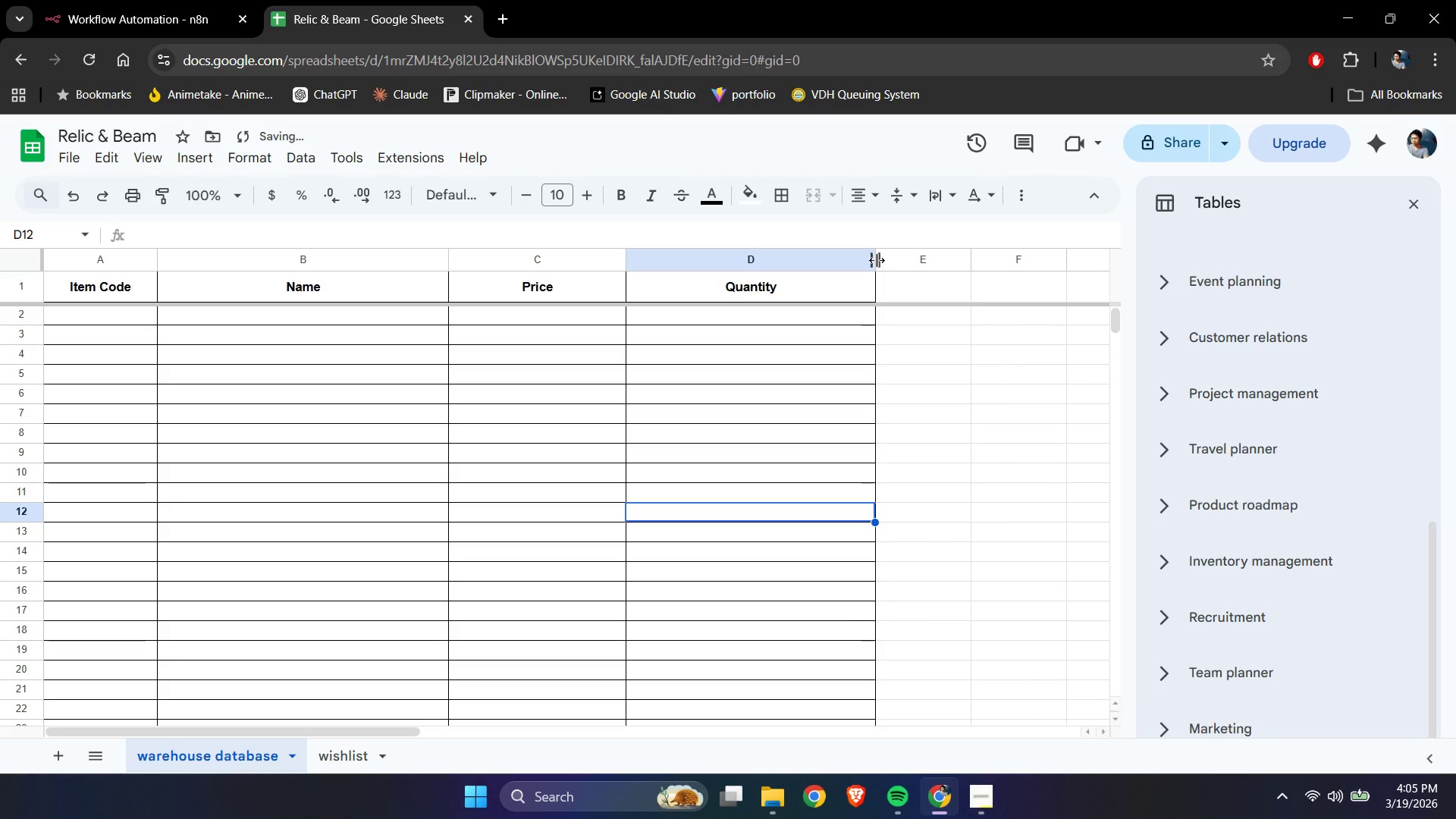 
left_click_drag(start_coordinate=[873, 260], to_coordinate=[739, 253])
 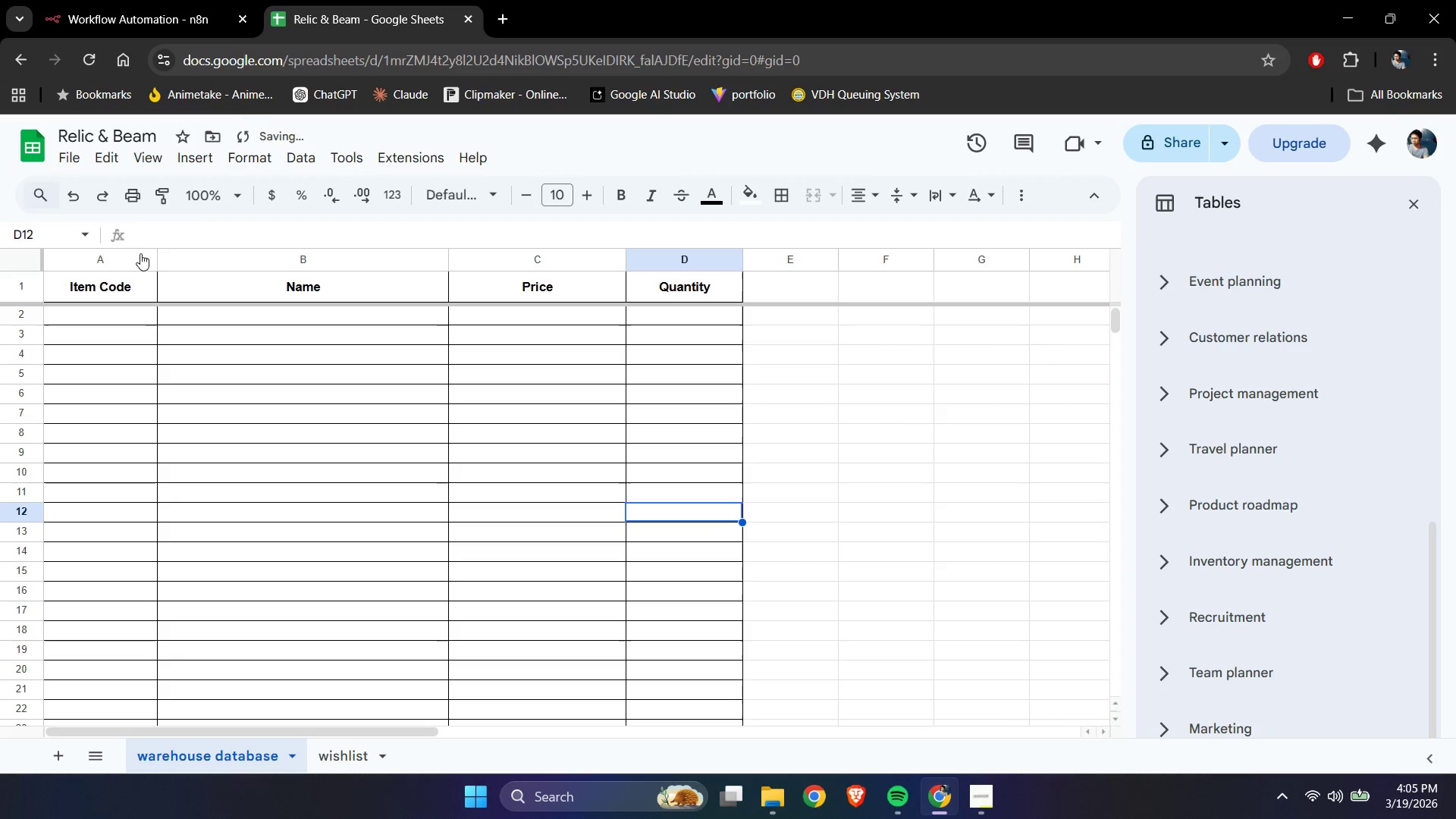 
left_click_drag(start_coordinate=[155, 257], to_coordinate=[111, 256])
 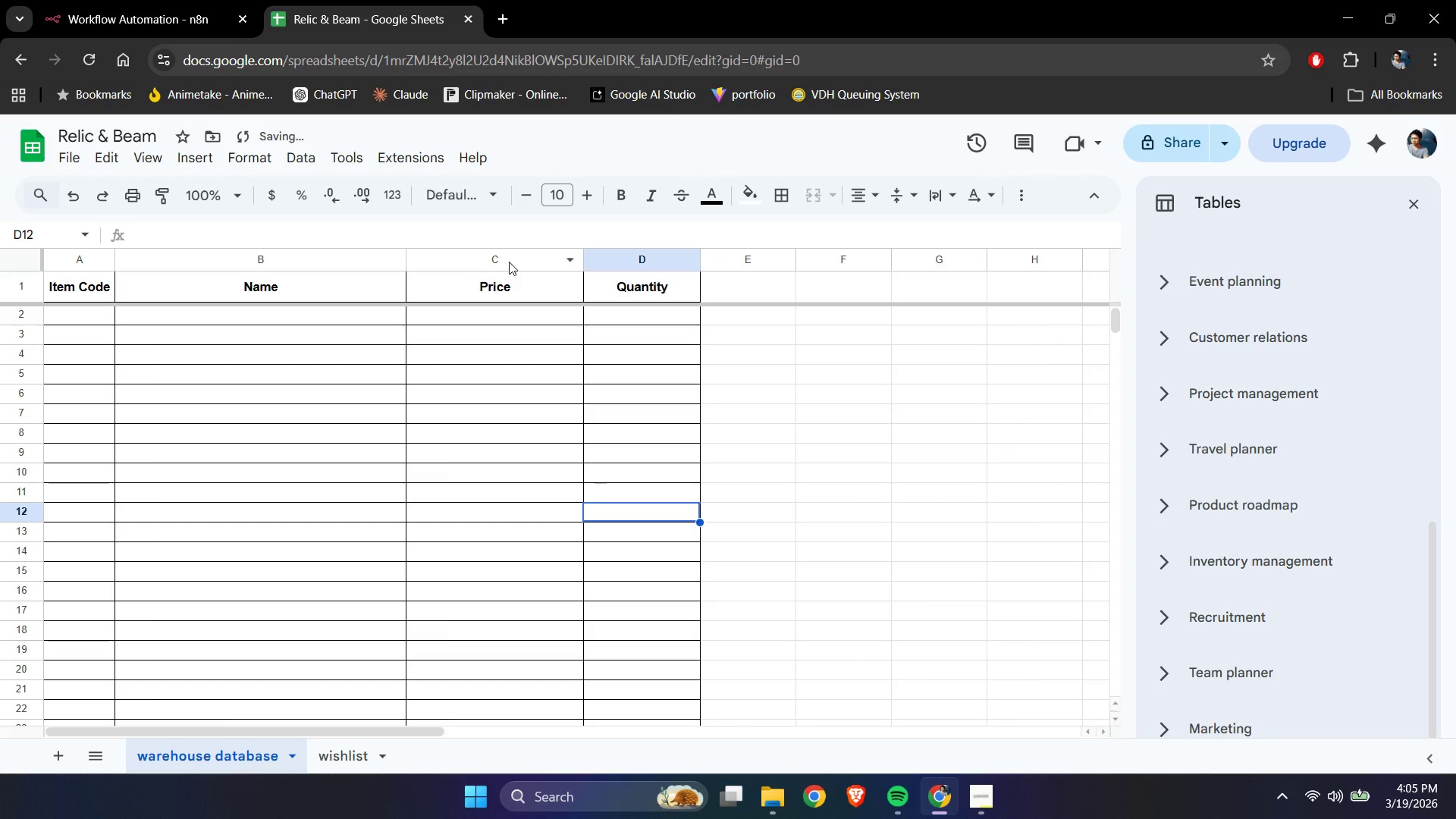 
left_click_drag(start_coordinate=[579, 259], to_coordinate=[507, 258])
 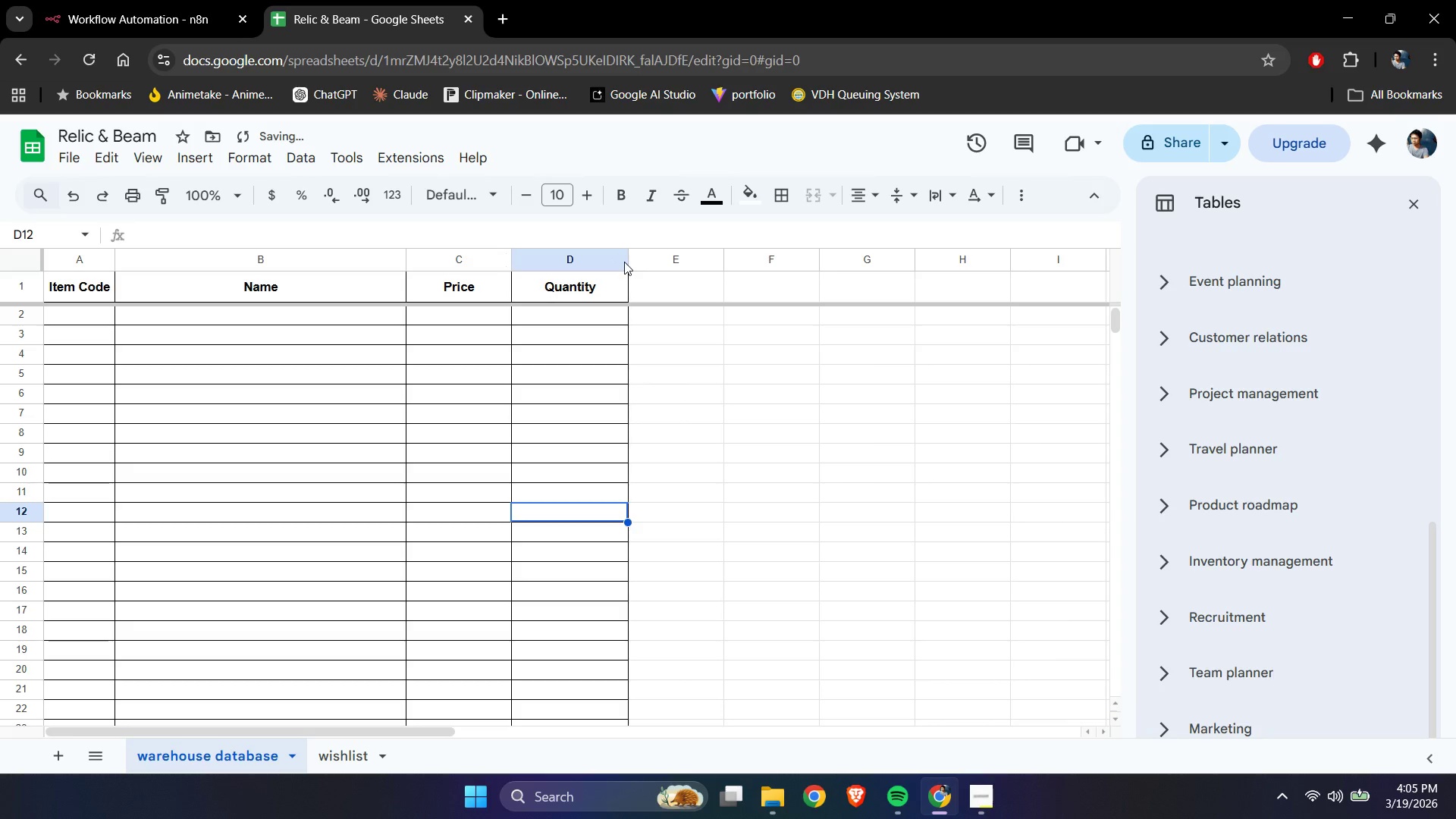 
left_click_drag(start_coordinate=[629, 260], to_coordinate=[594, 260])
 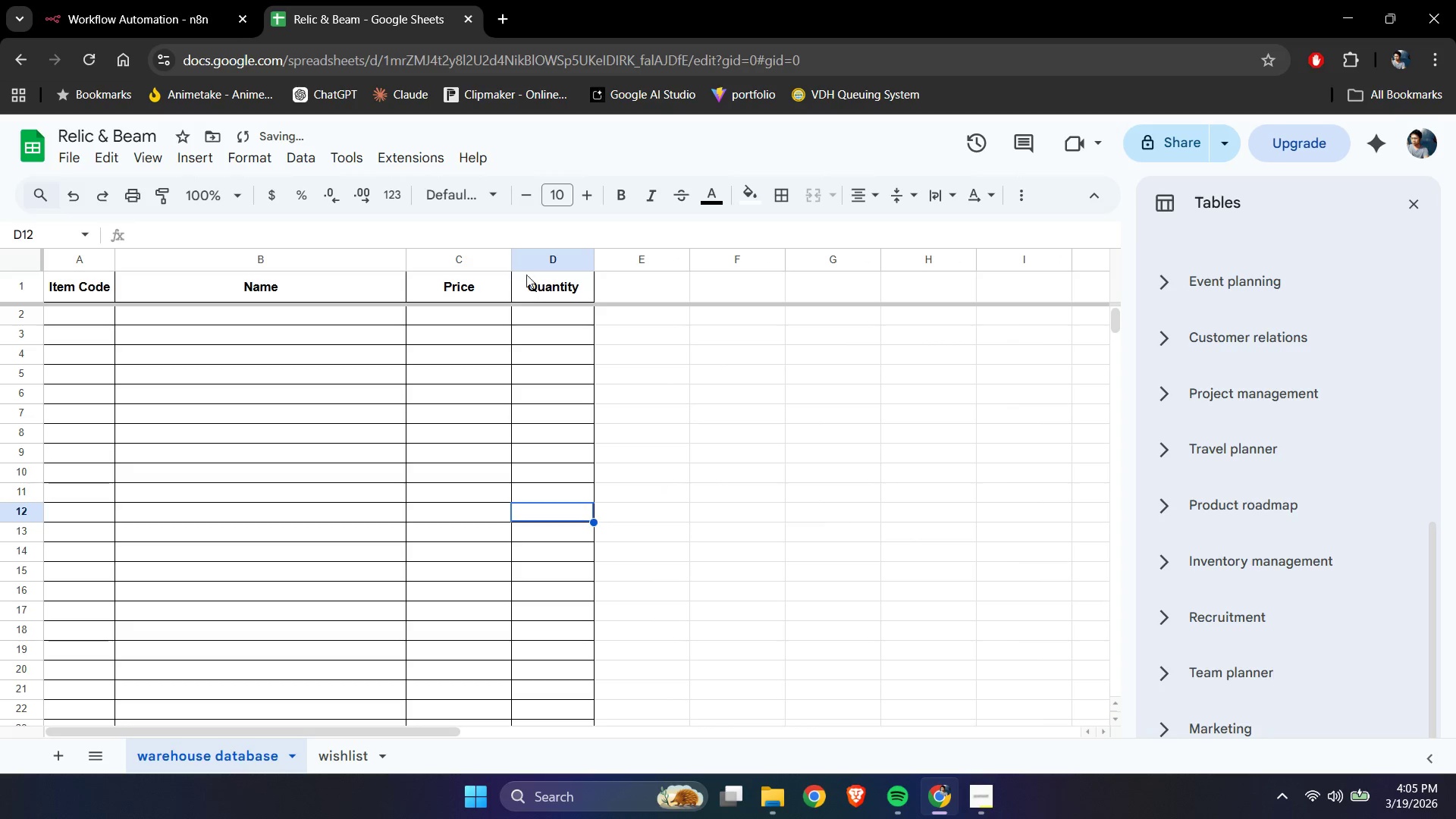 
left_click_drag(start_coordinate=[513, 263], to_coordinate=[507, 263])
 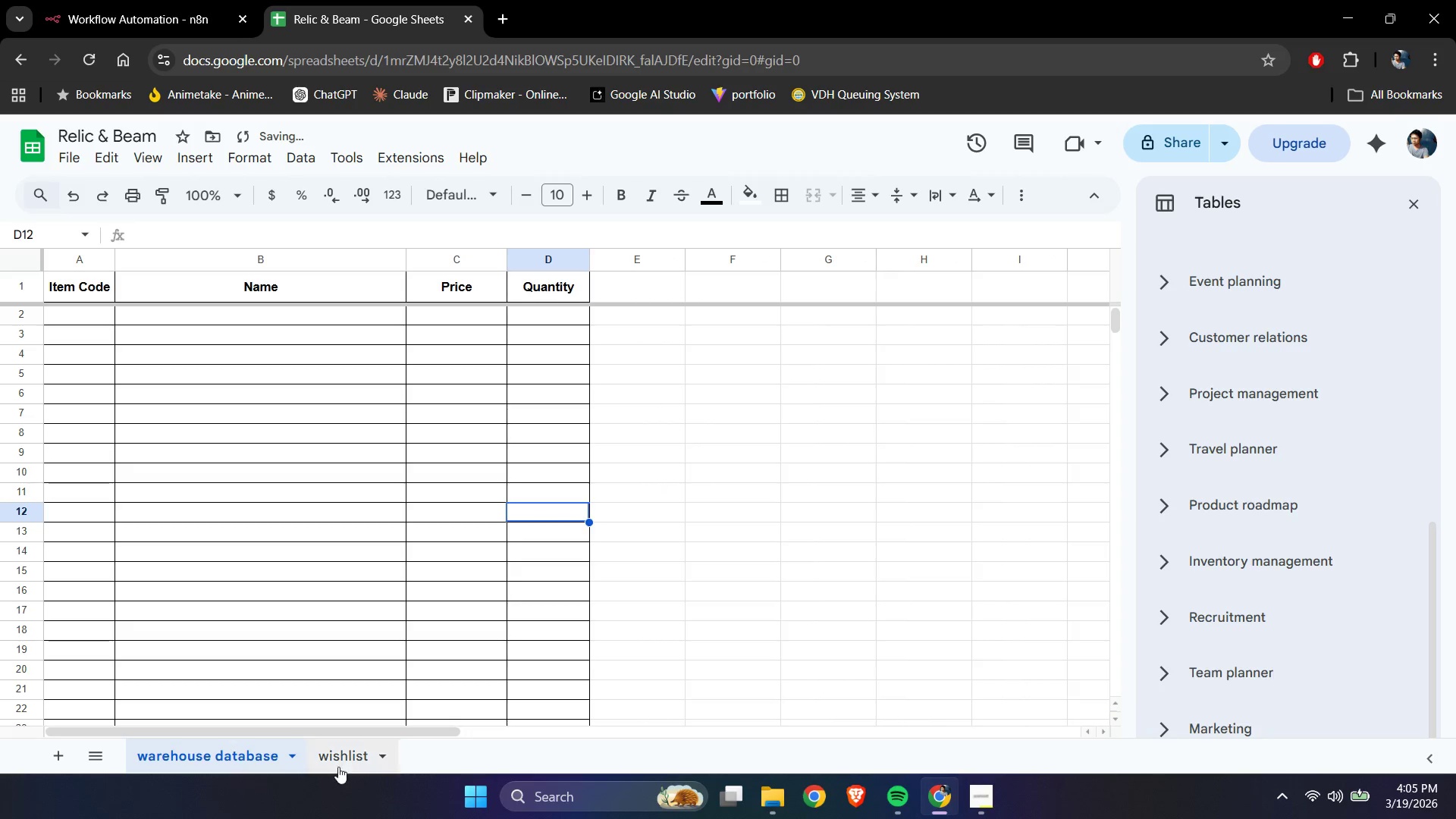 
left_click([341, 761])
 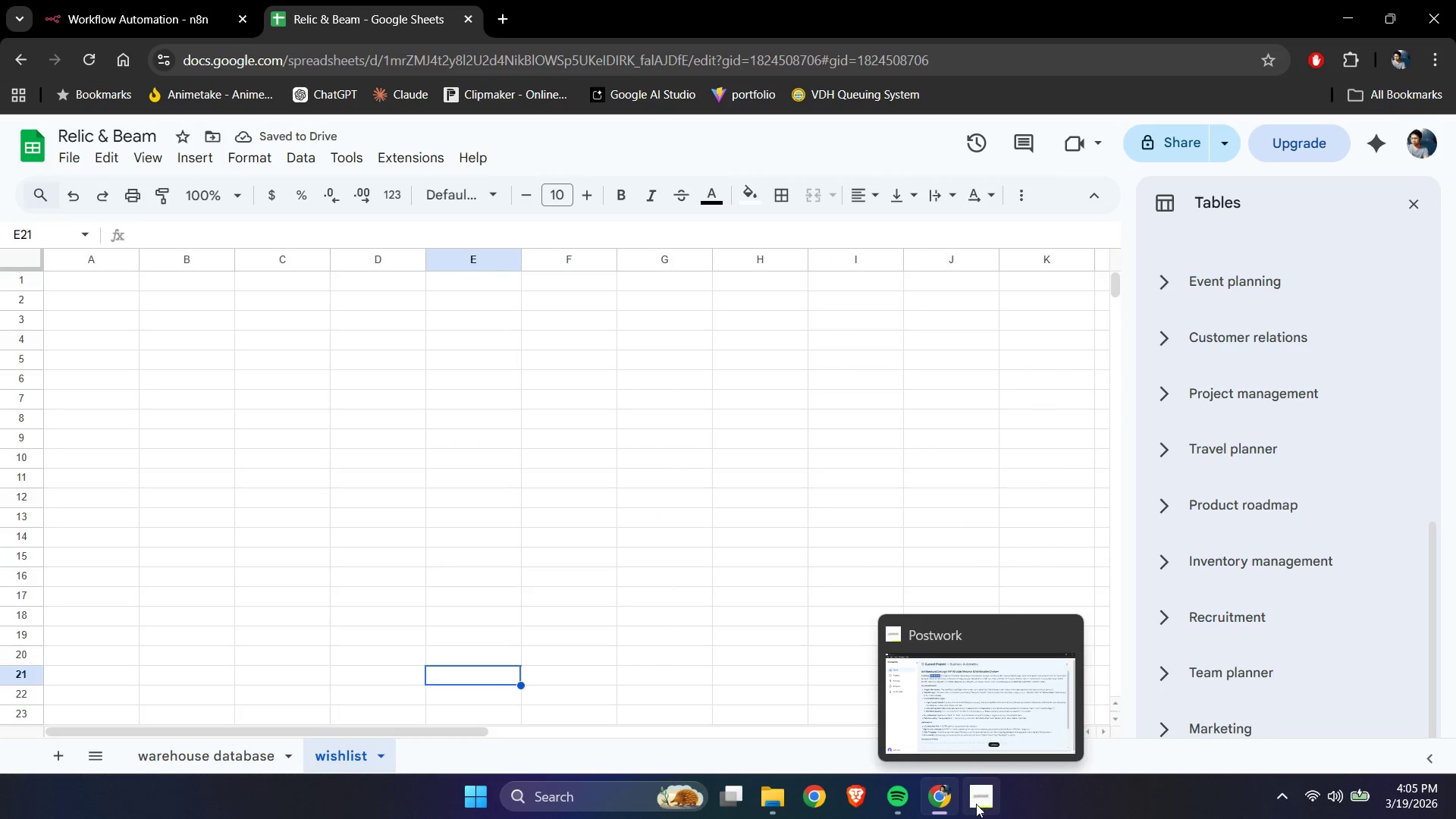 
left_click([79, 0])
 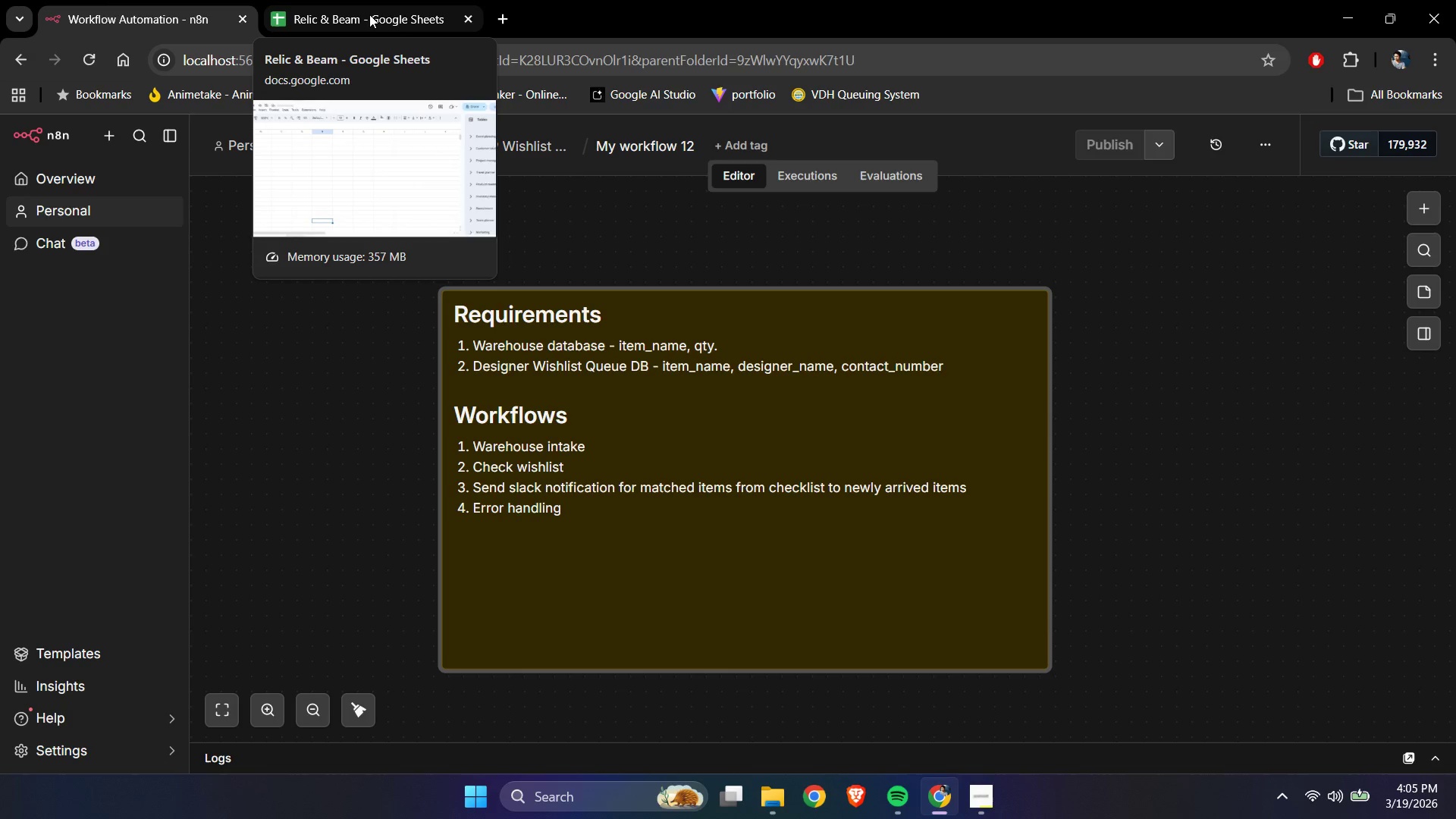 
wait(7.91)
 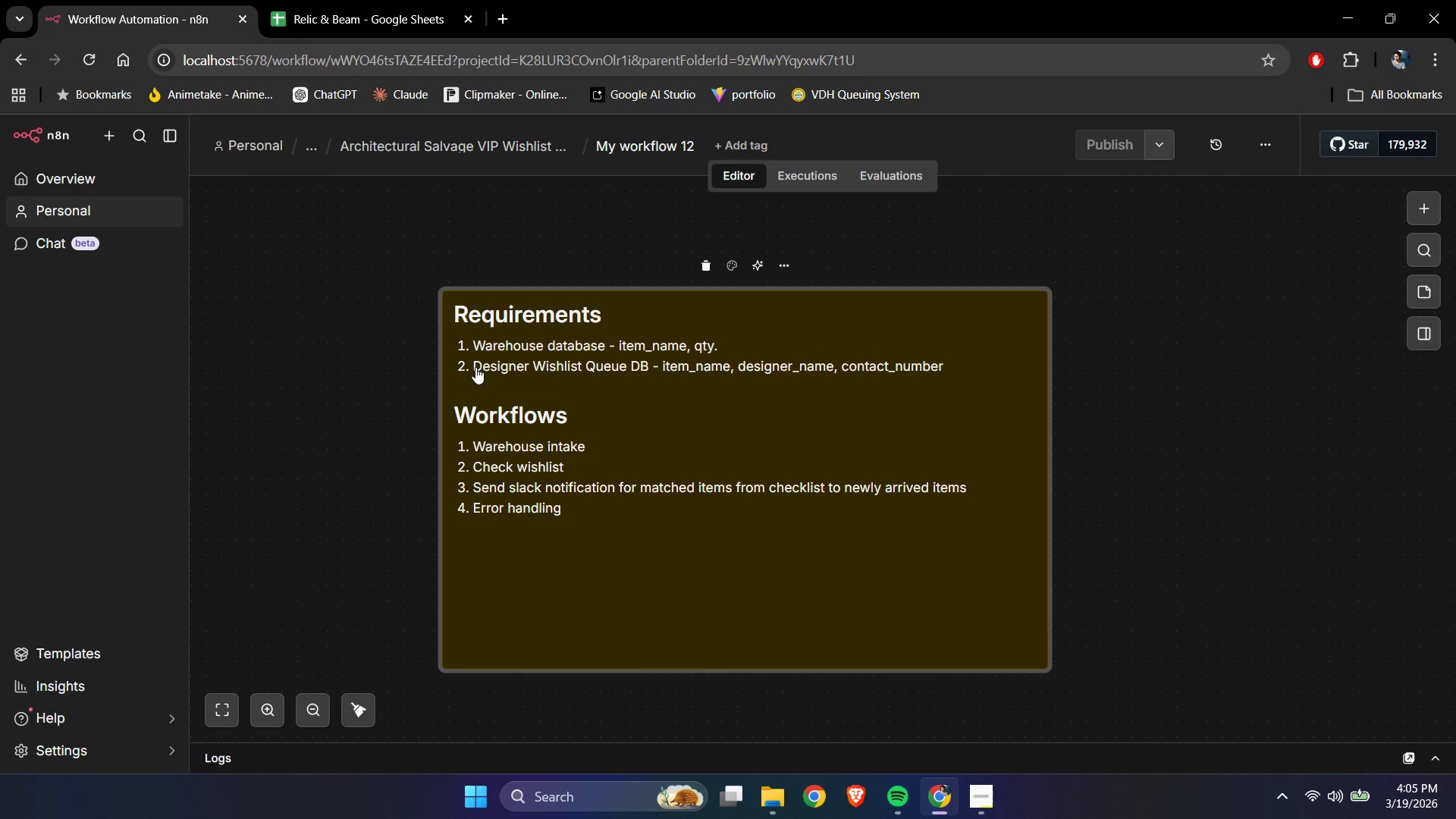 
left_click([369, 14])
 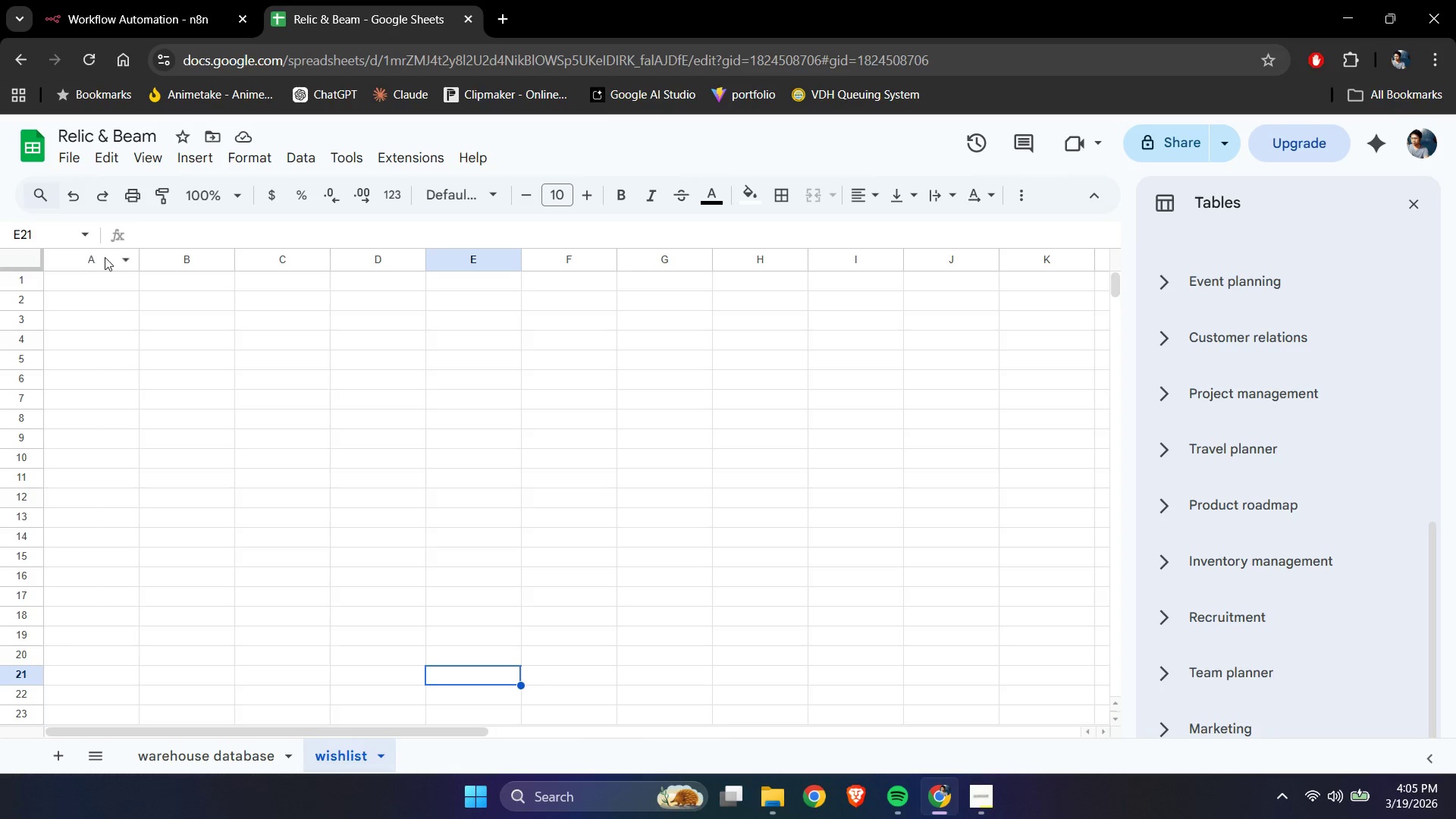 
left_click([69, 280])
 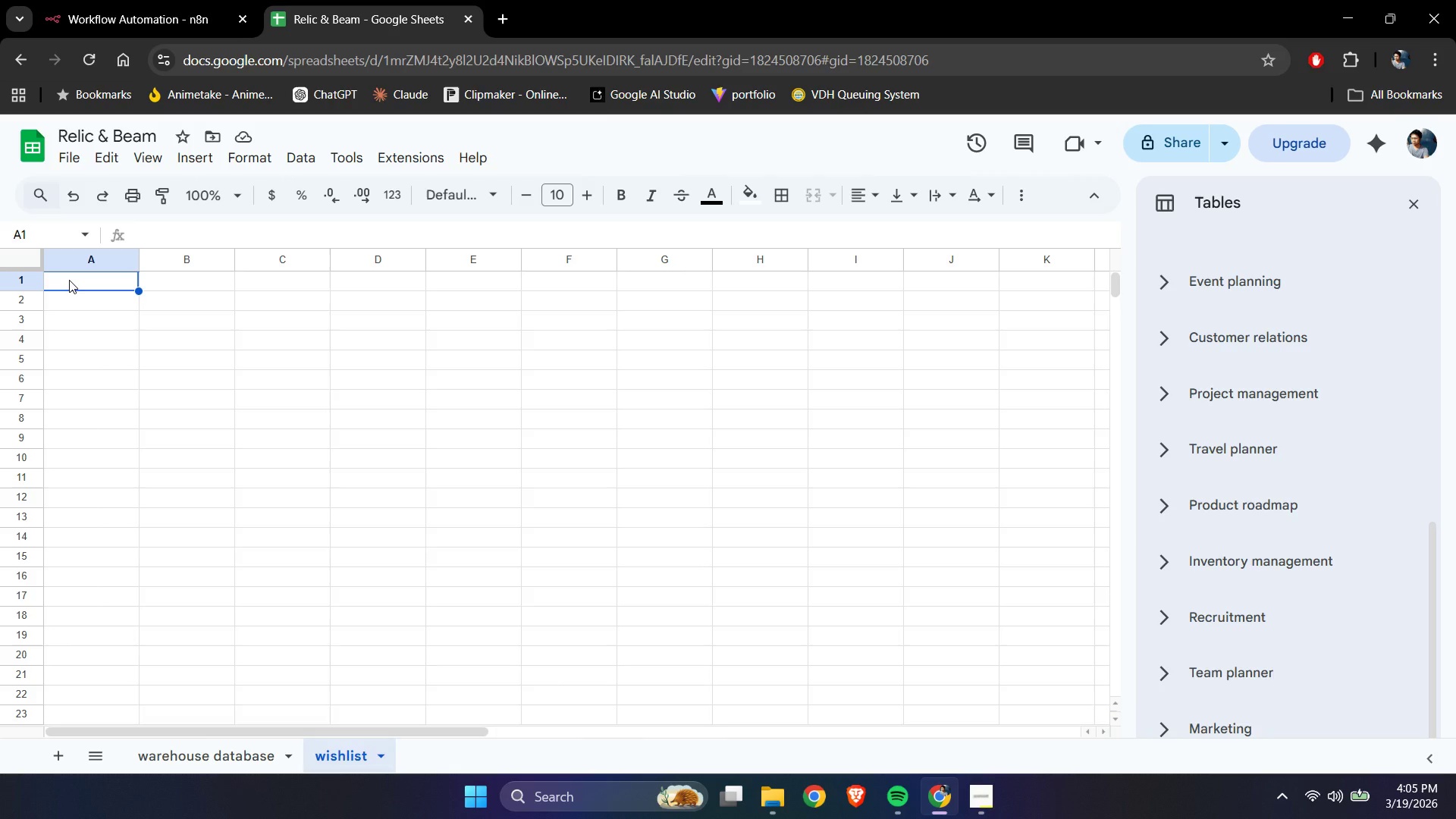 
hold_key(key=ShiftLeft, duration=1.5)
 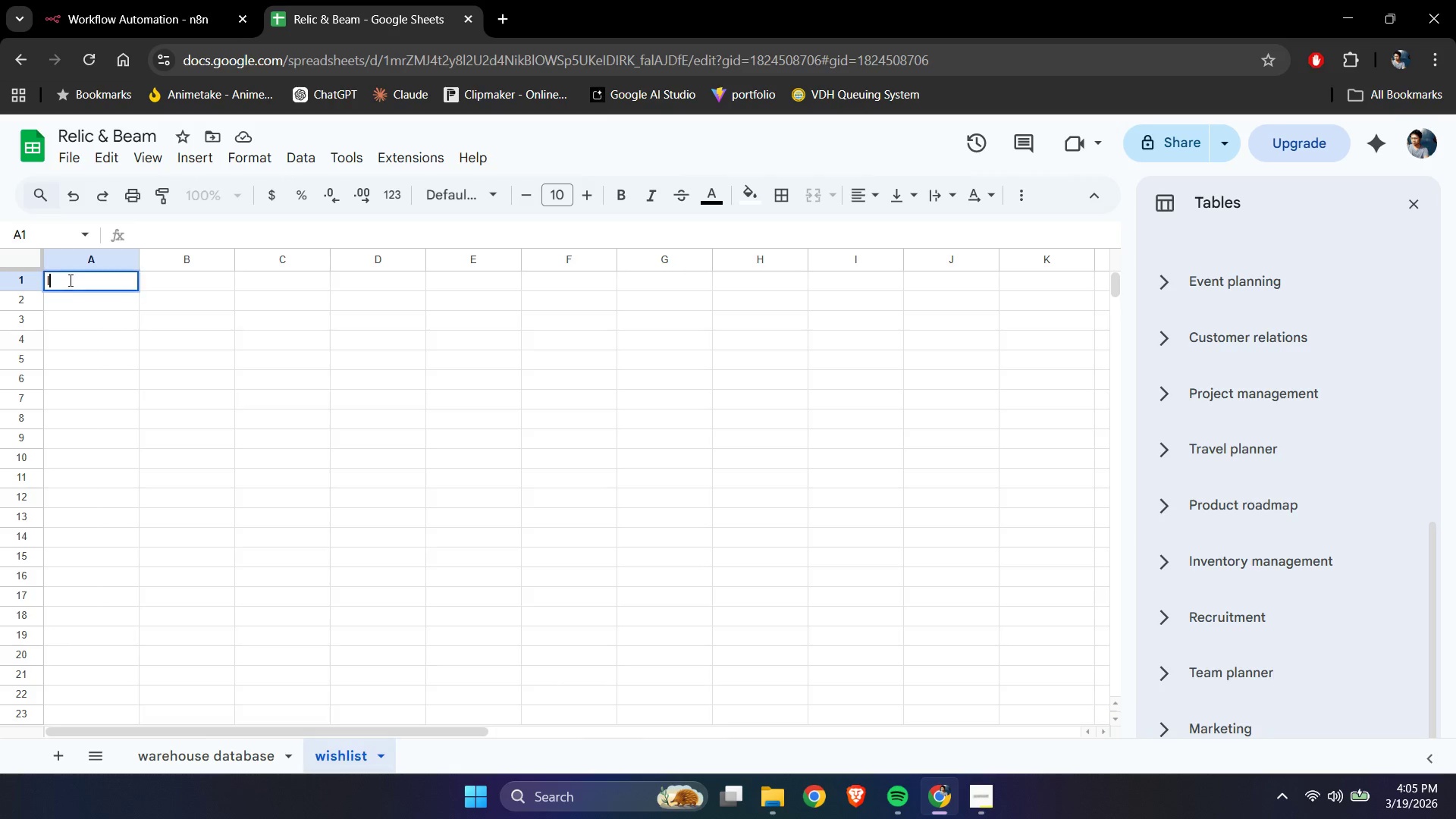 
type(Itm)
key(Backspace)
type(em Name)
key(Tab)
type(Designer Name)
key(Tab)
 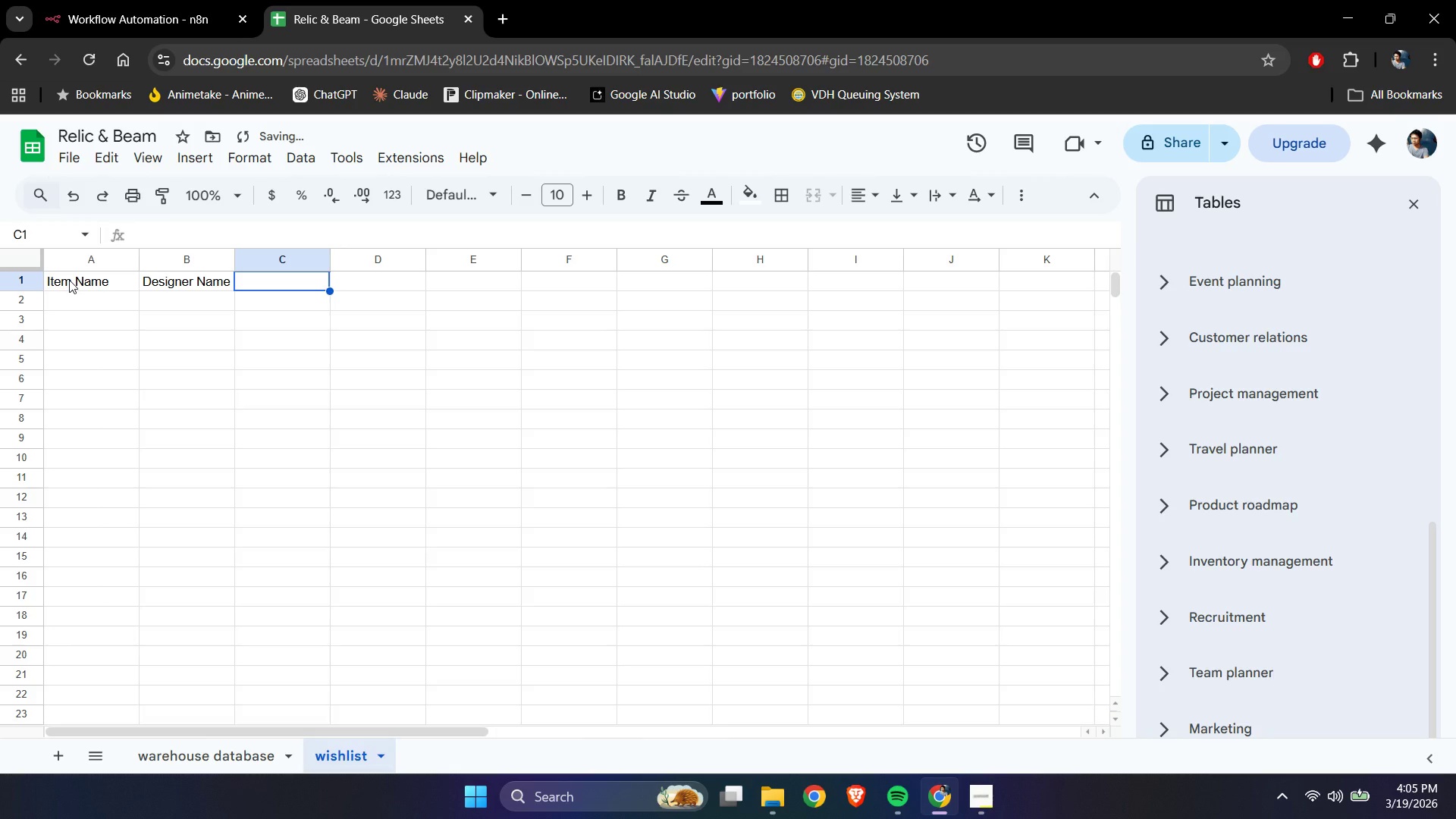 
double_click([69, 280])
 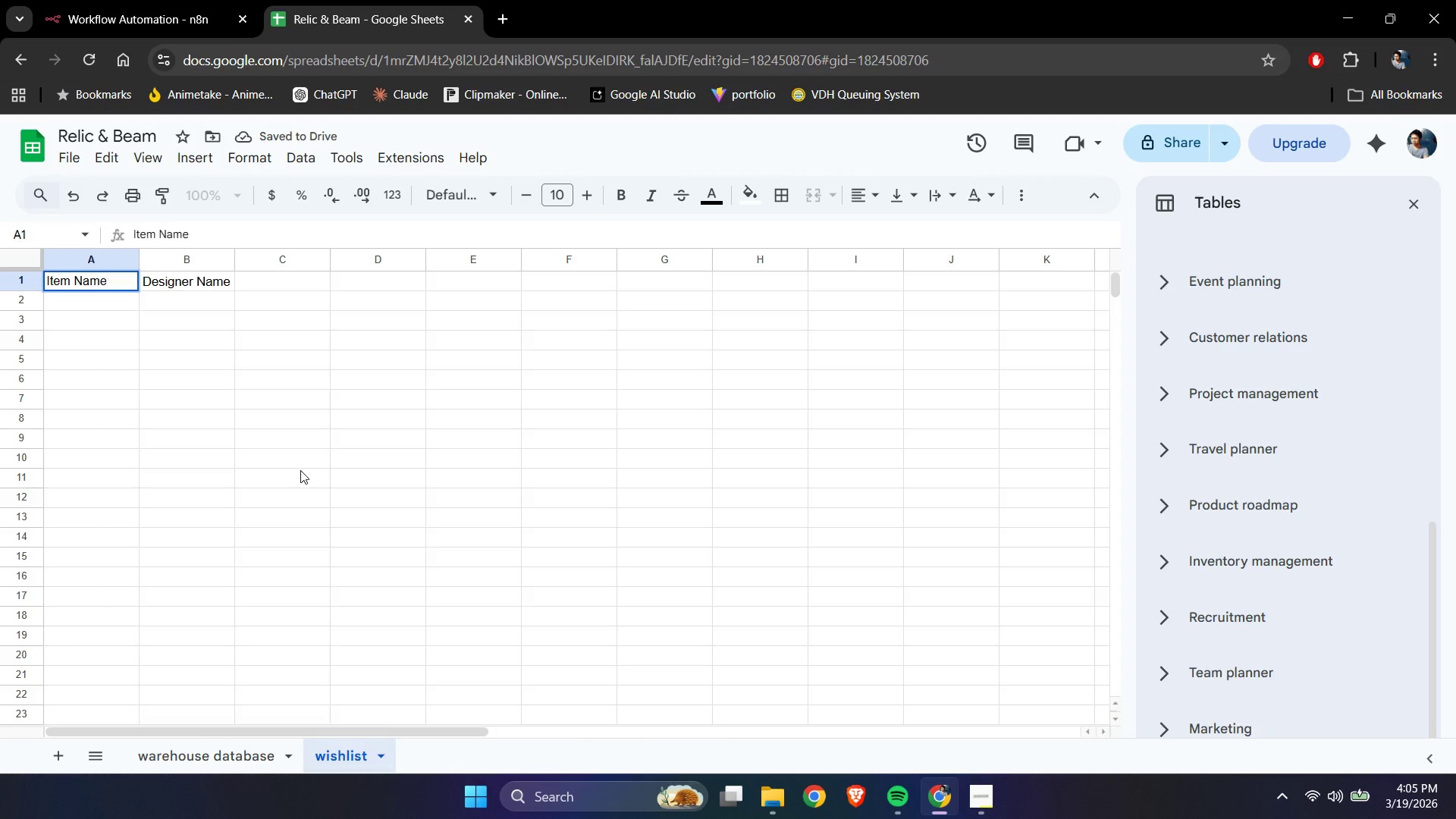 
key(Control+ControlLeft)
 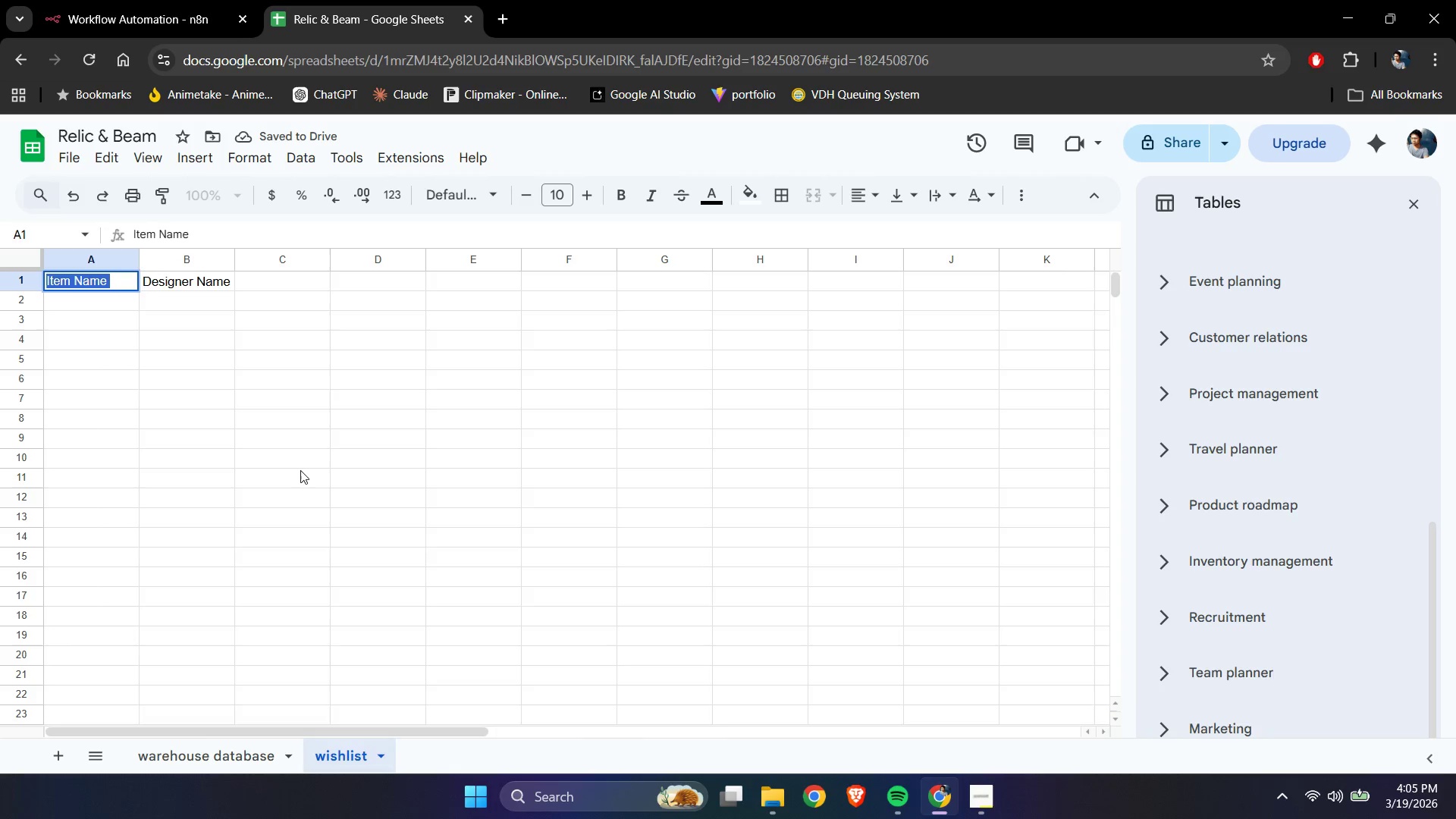 
key(Control+A)
 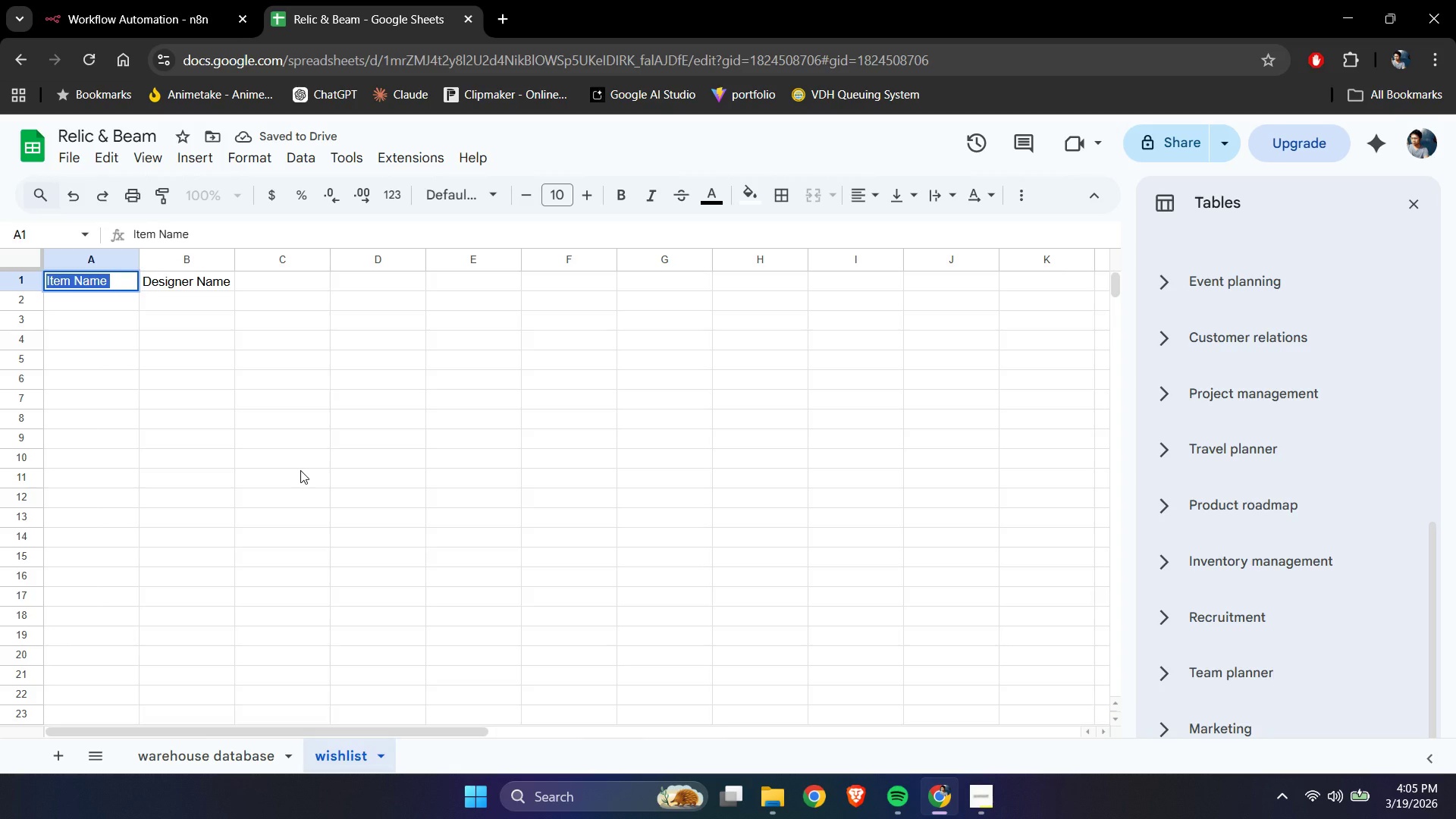 
type(wishlist)
 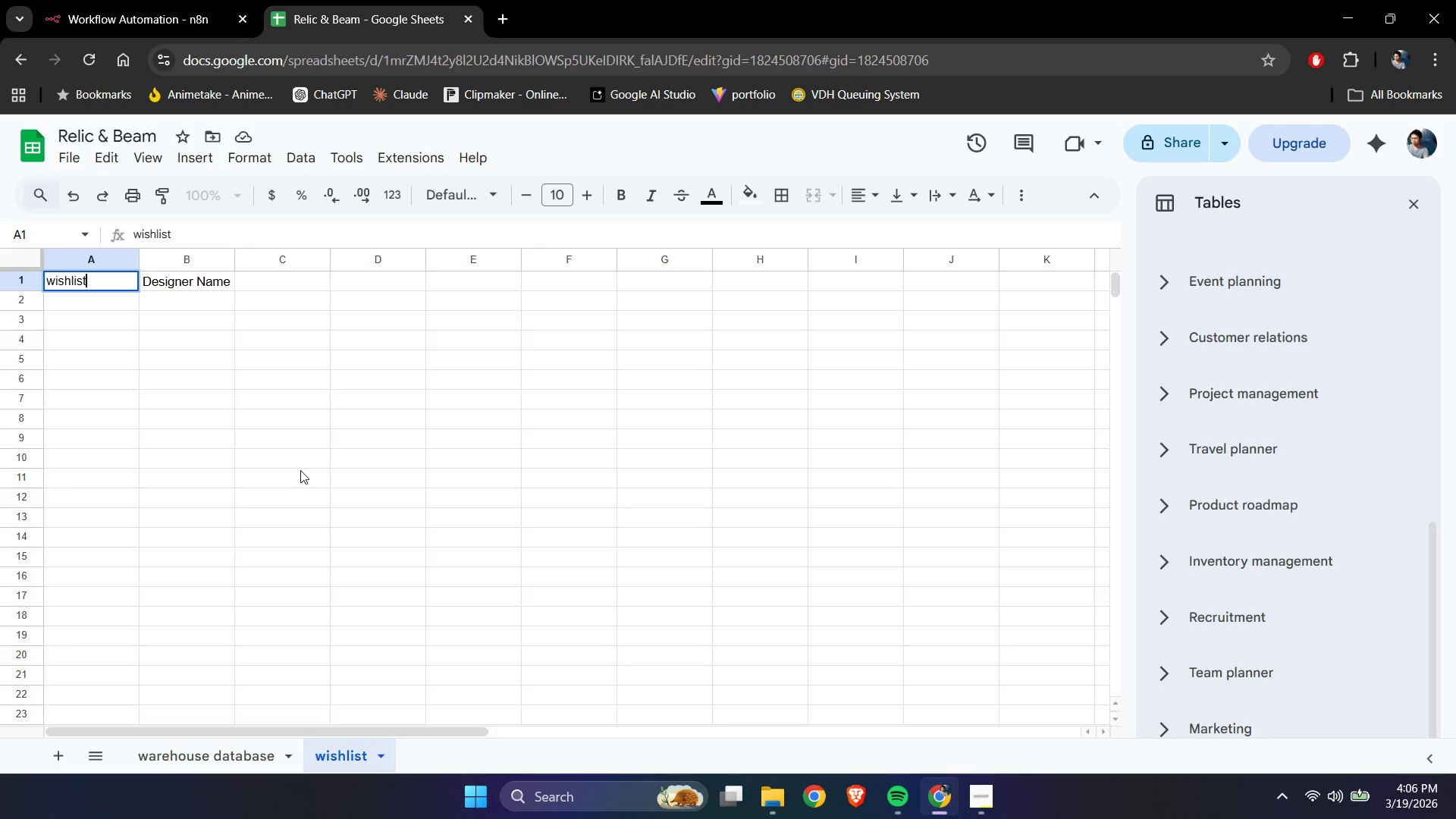 
wait(25.19)
 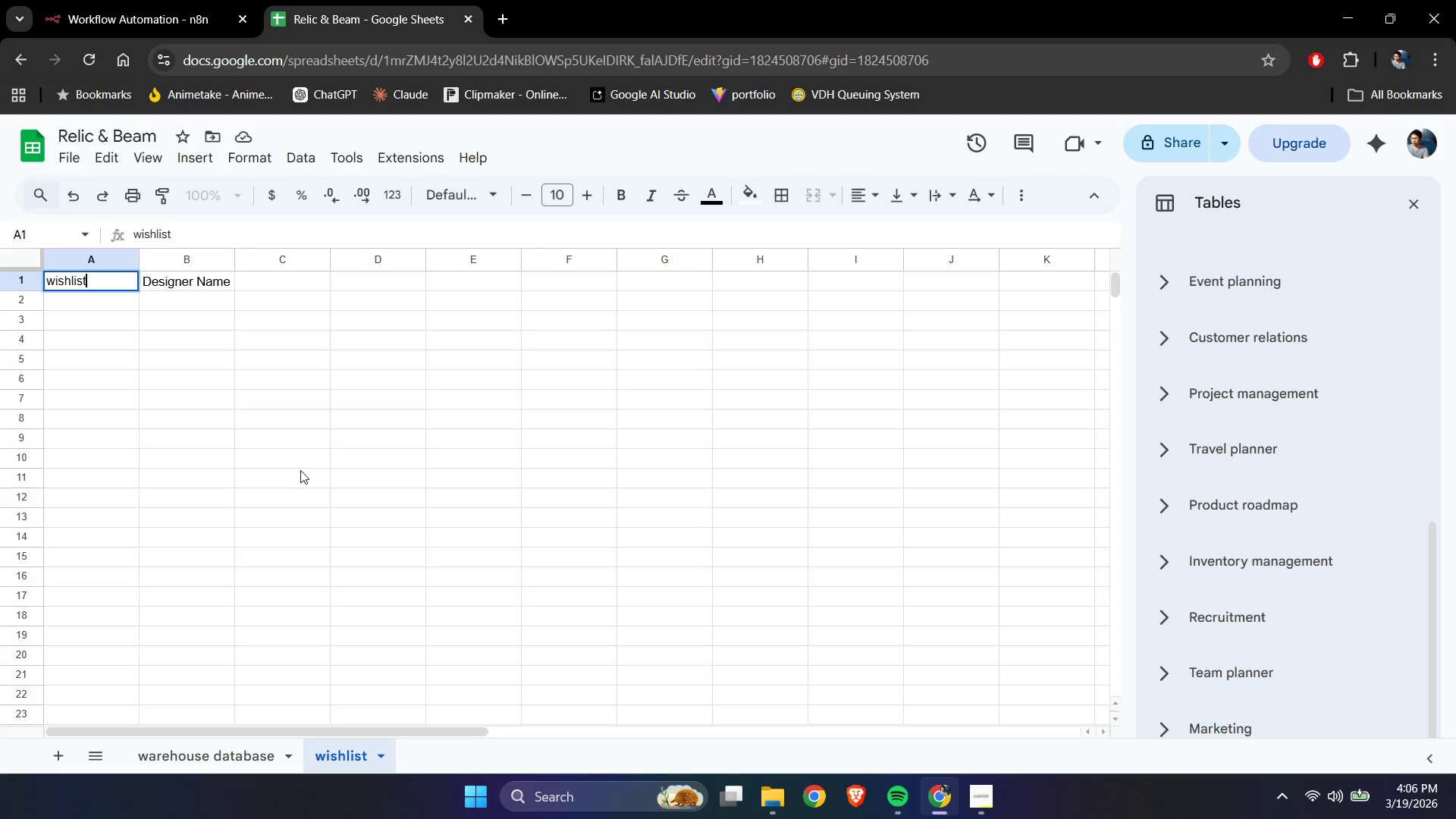 
left_click([314, 390])
 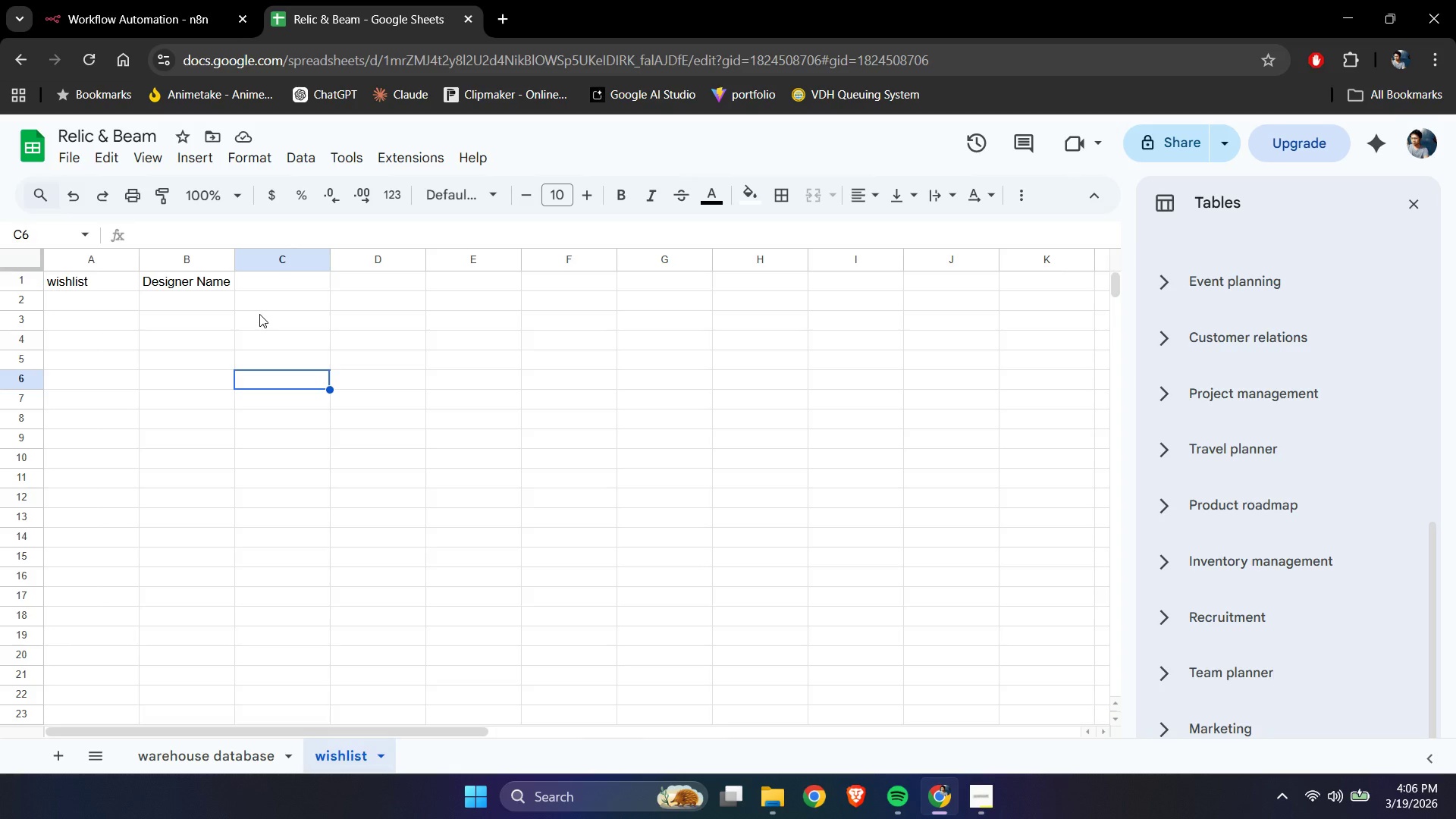 
wait(31.06)
 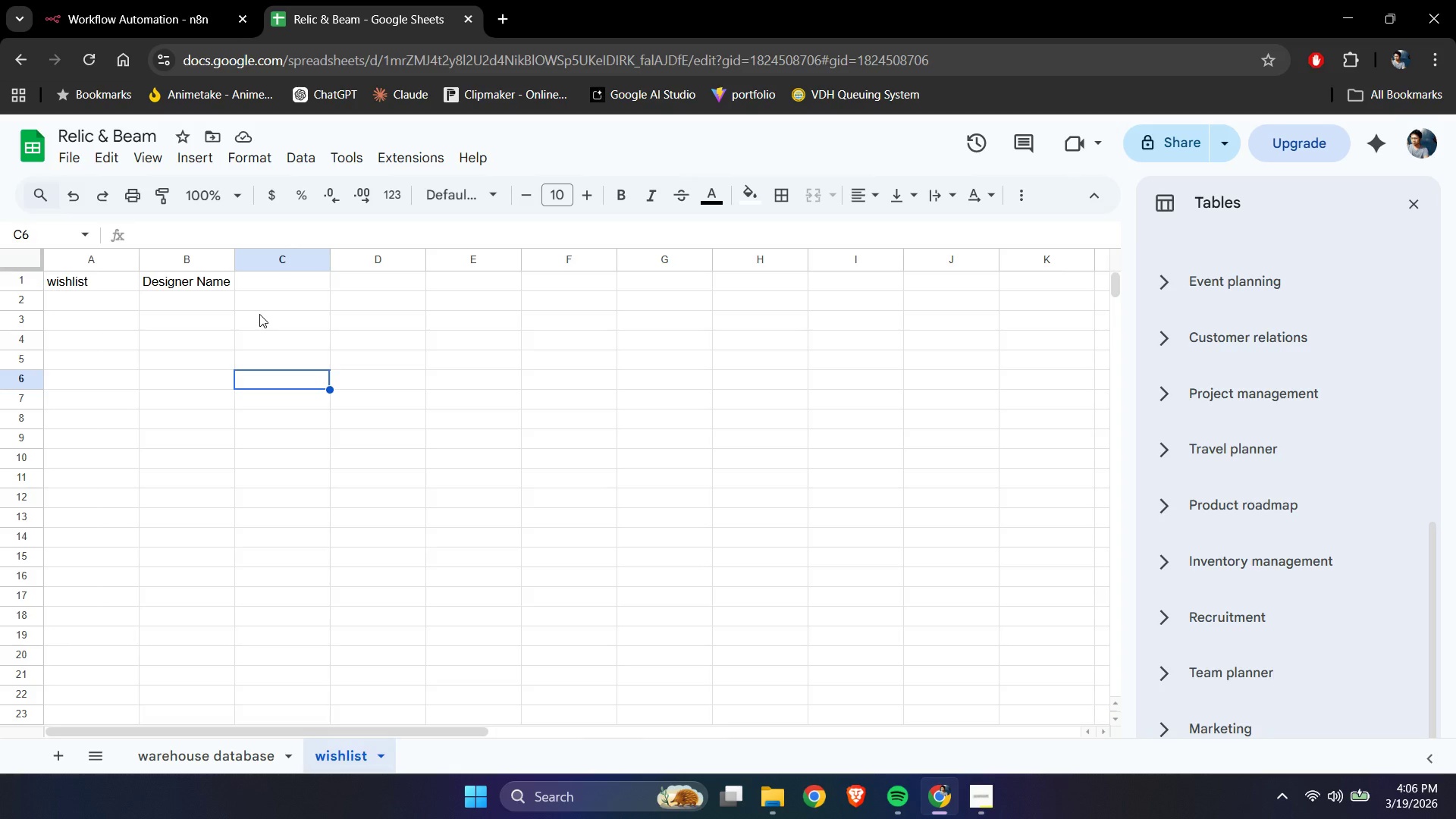 
left_click([173, 268])
 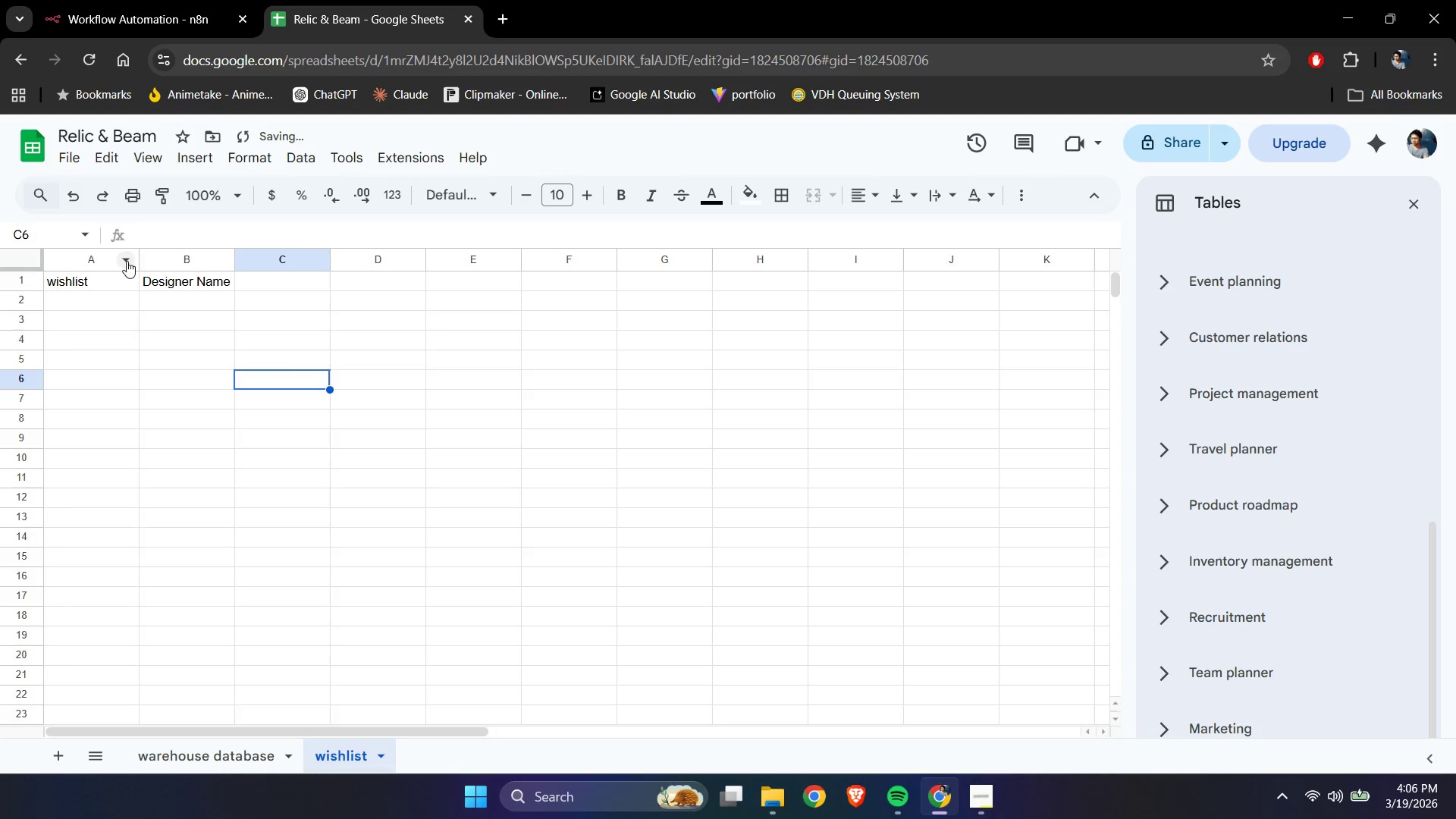 
left_click([108, 256])
 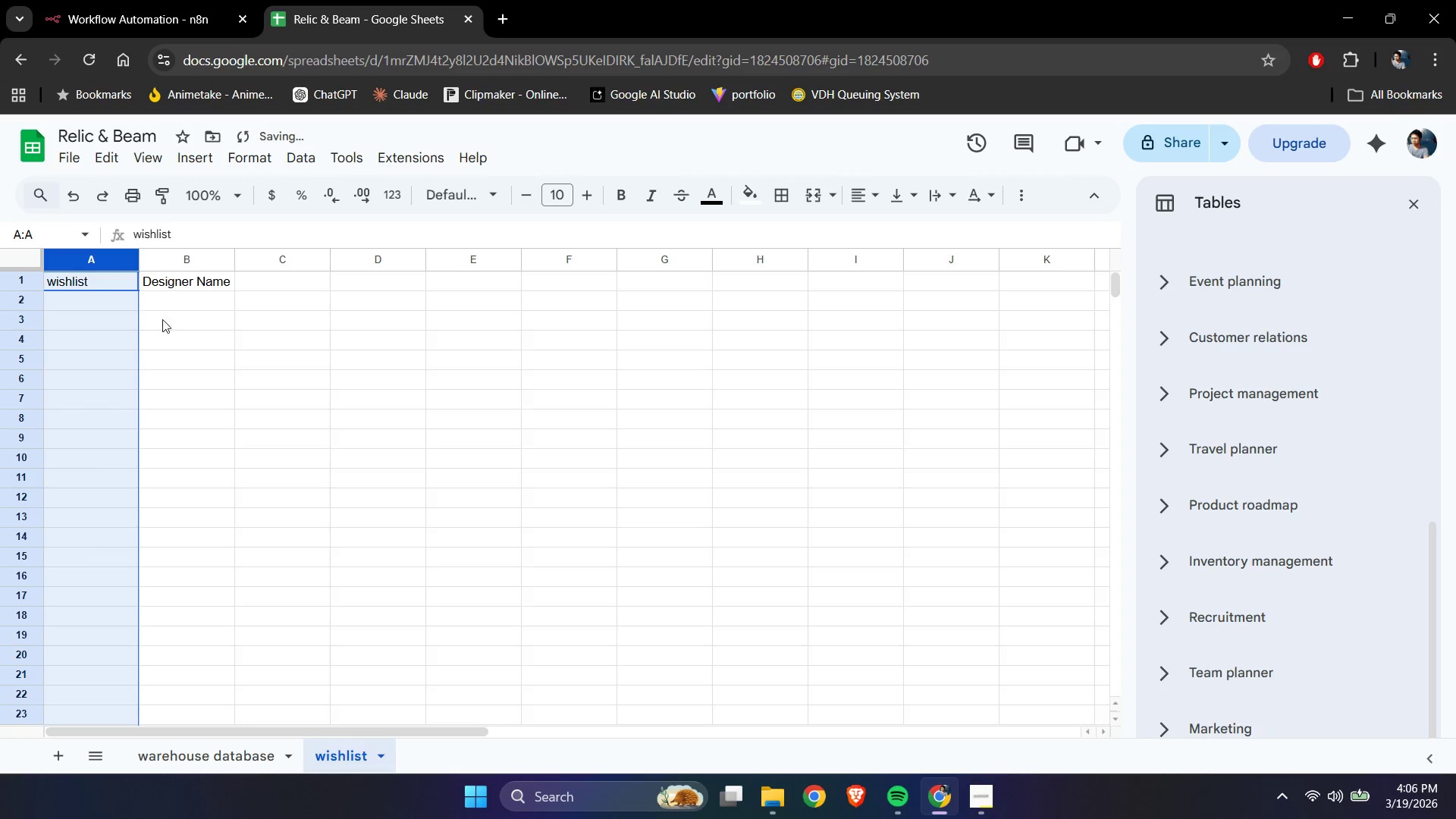 
left_click([172, 322])
 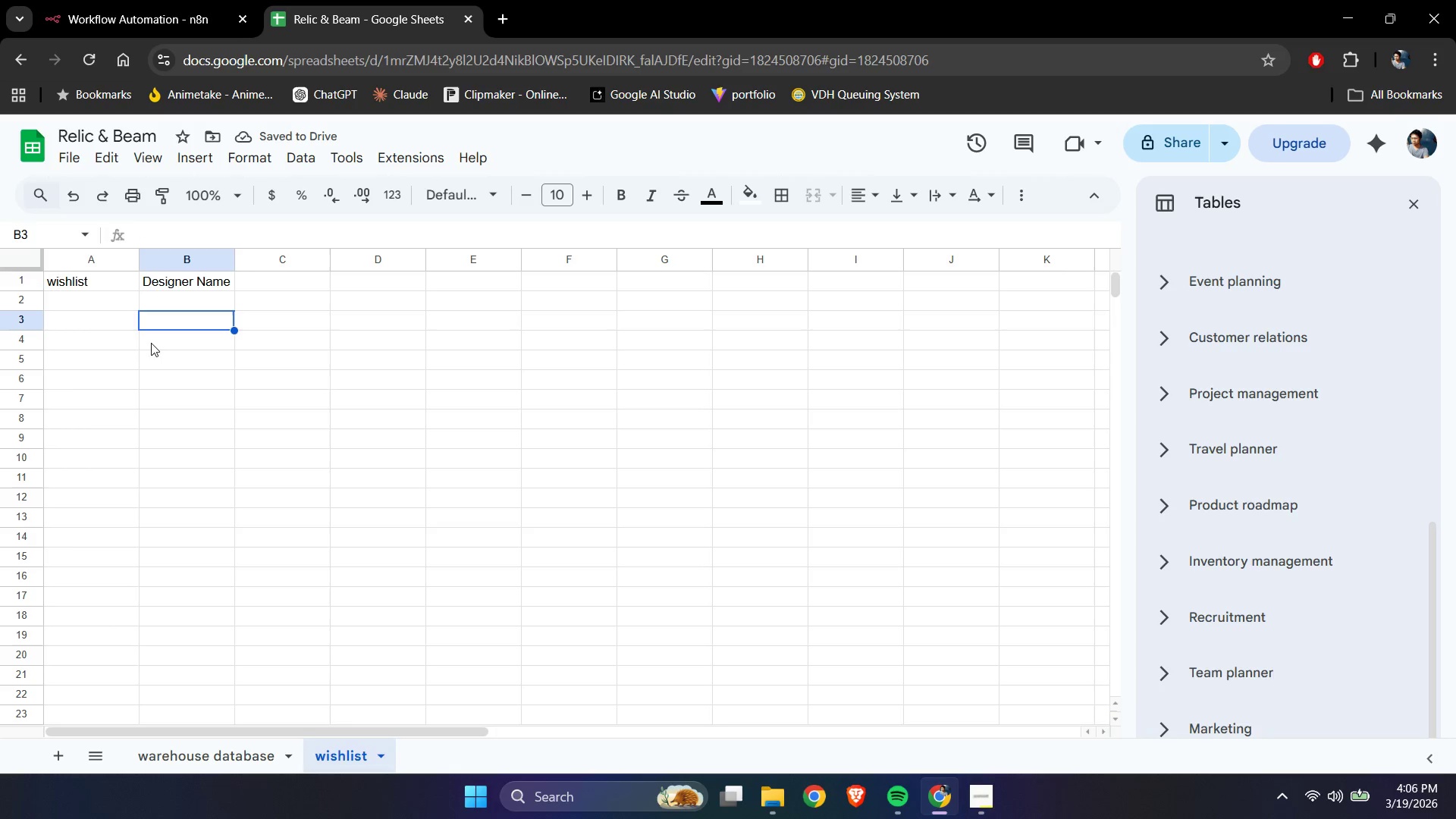 
left_click([70, 265])
 